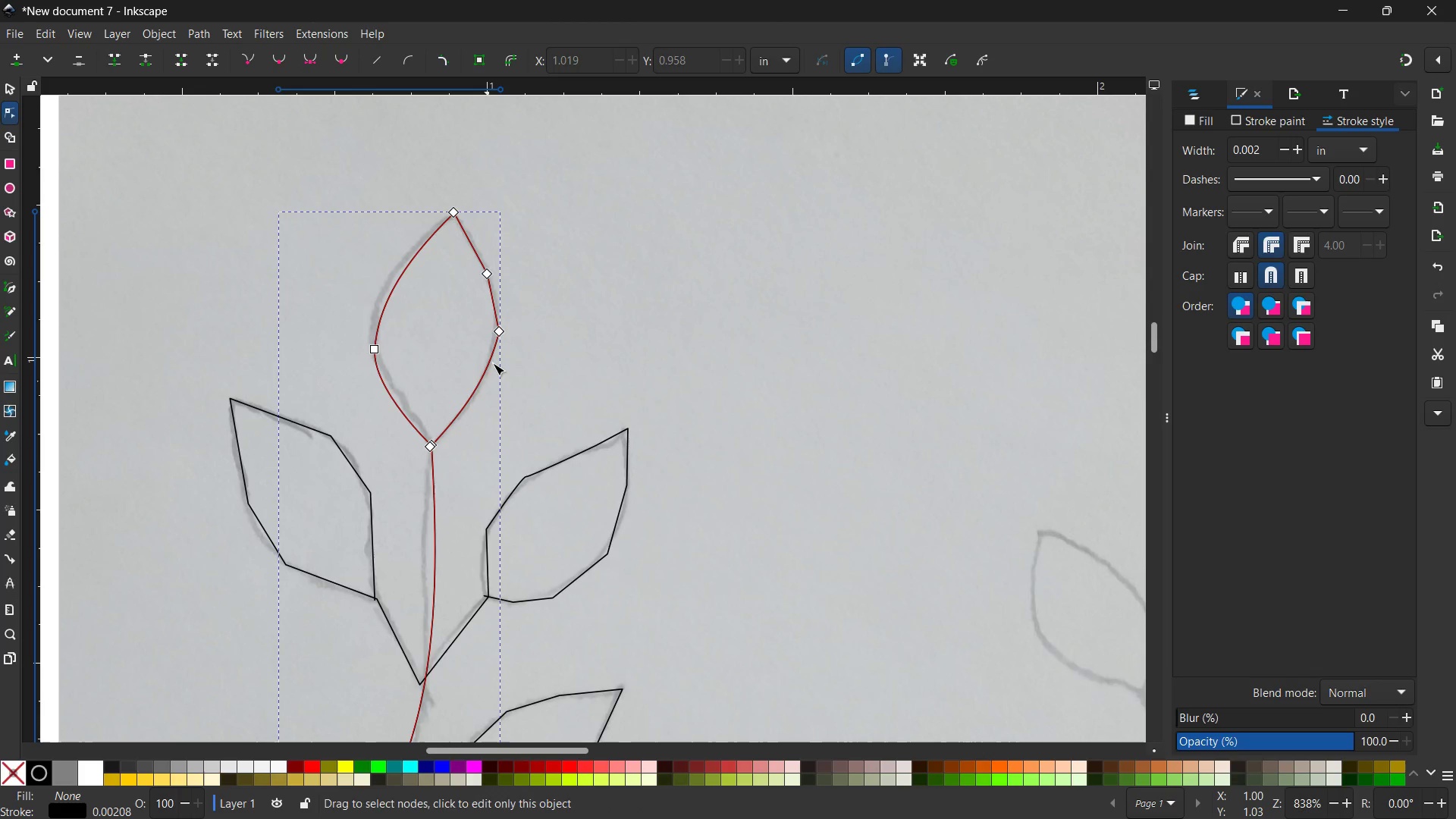 
left_click_drag(start_coordinate=[500, 331], to_coordinate=[491, 374])
 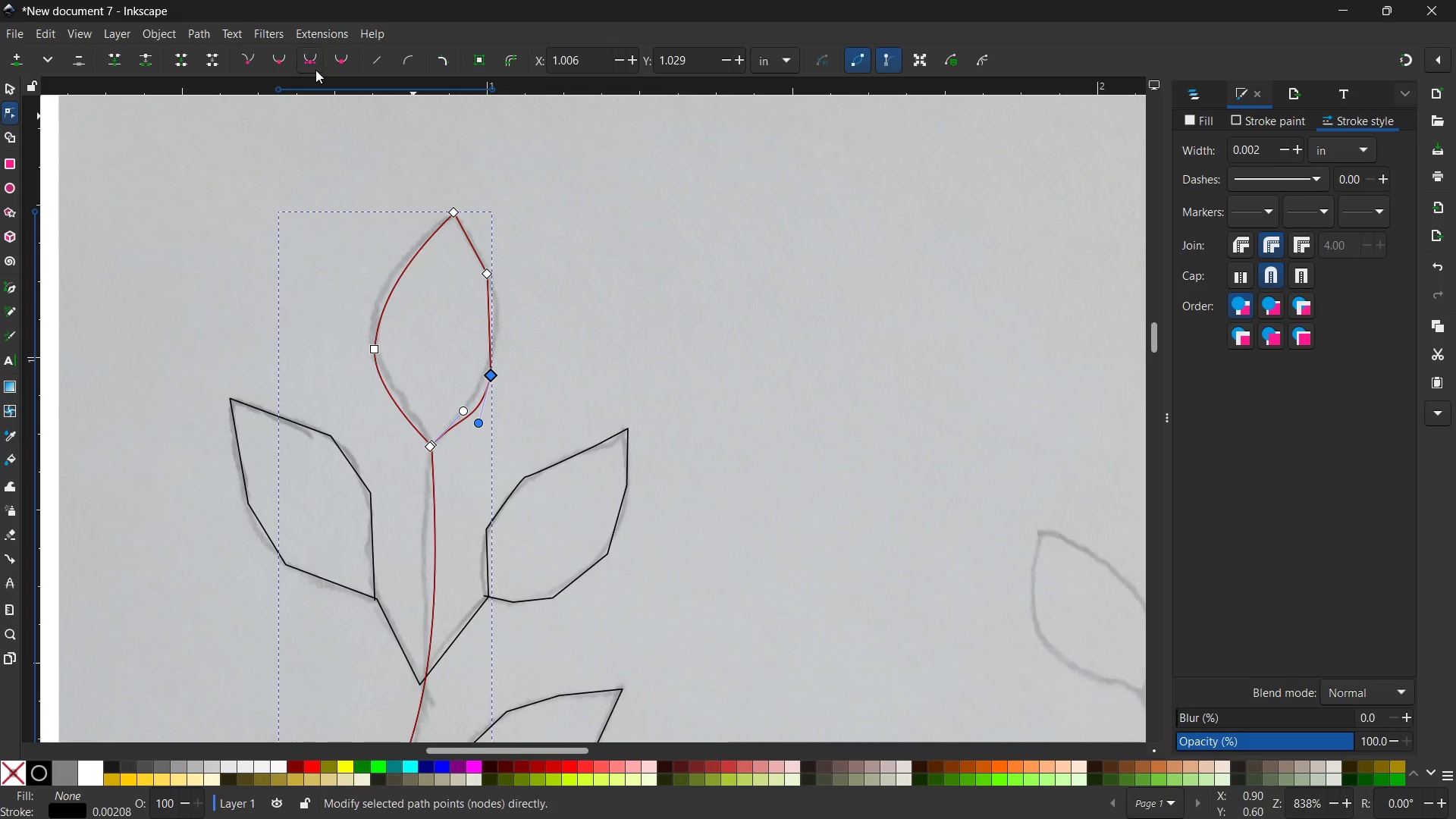 
left_click([313, 60])
 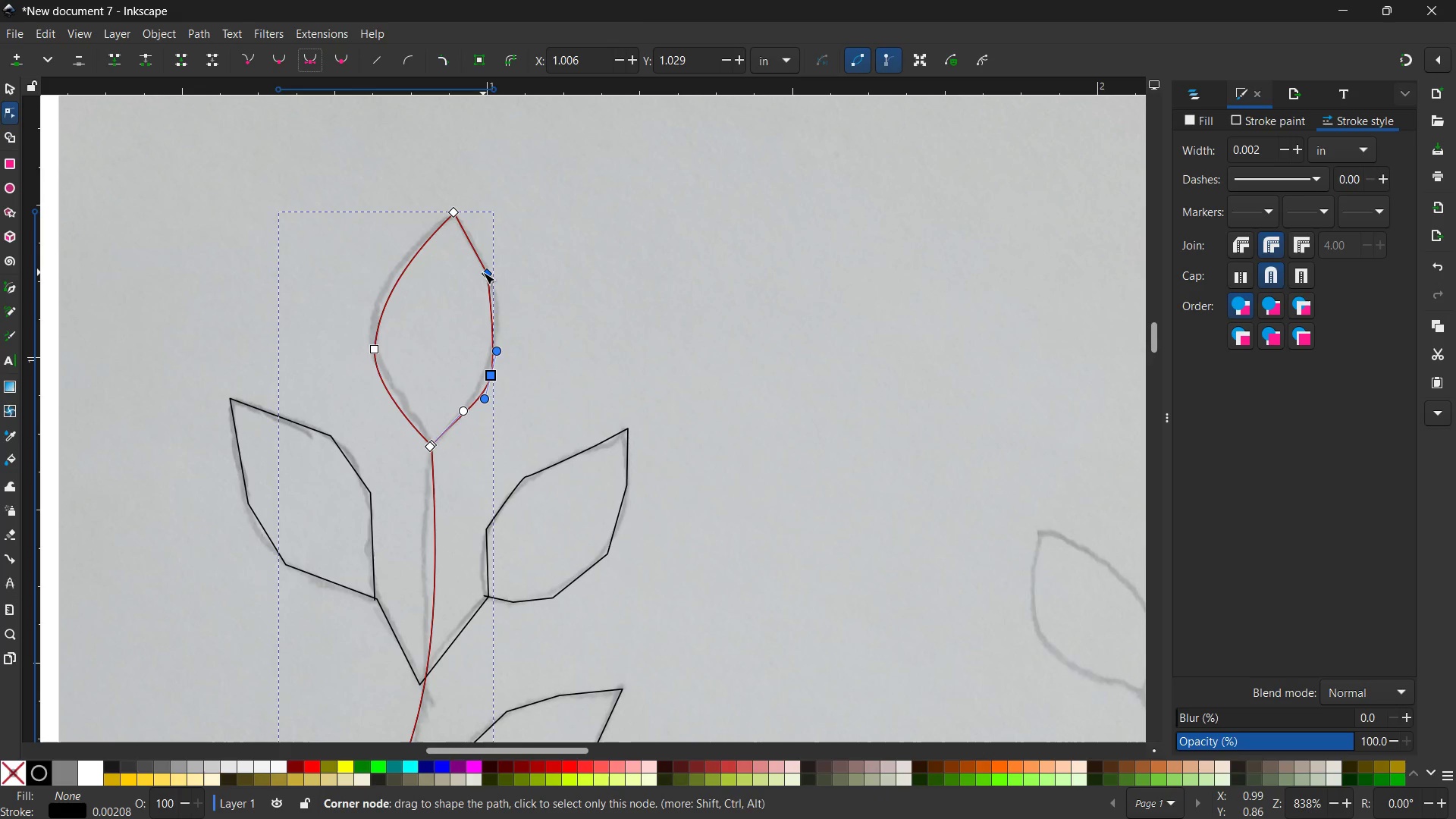 
left_click([483, 272])
 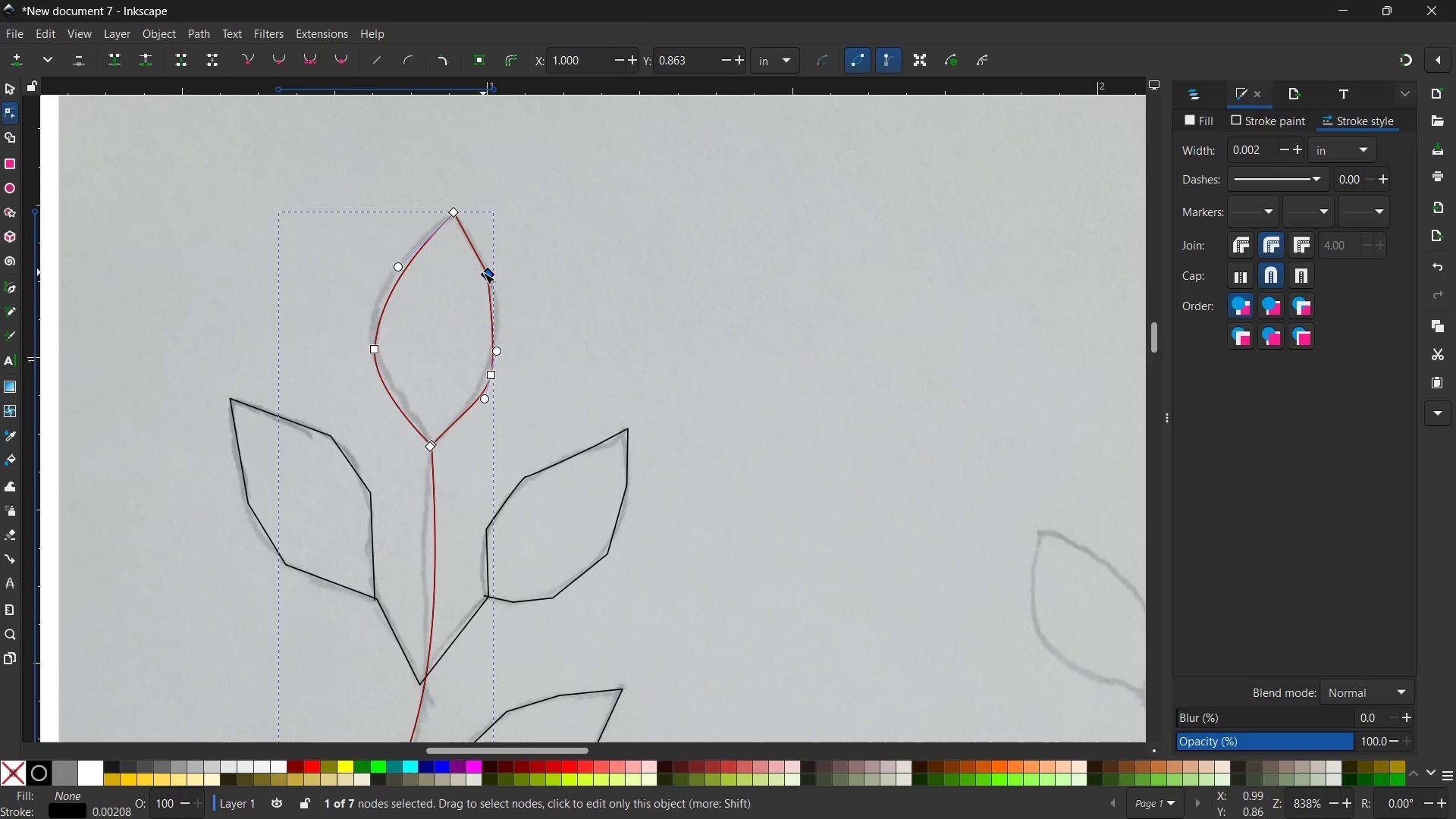 
key(Backspace)
 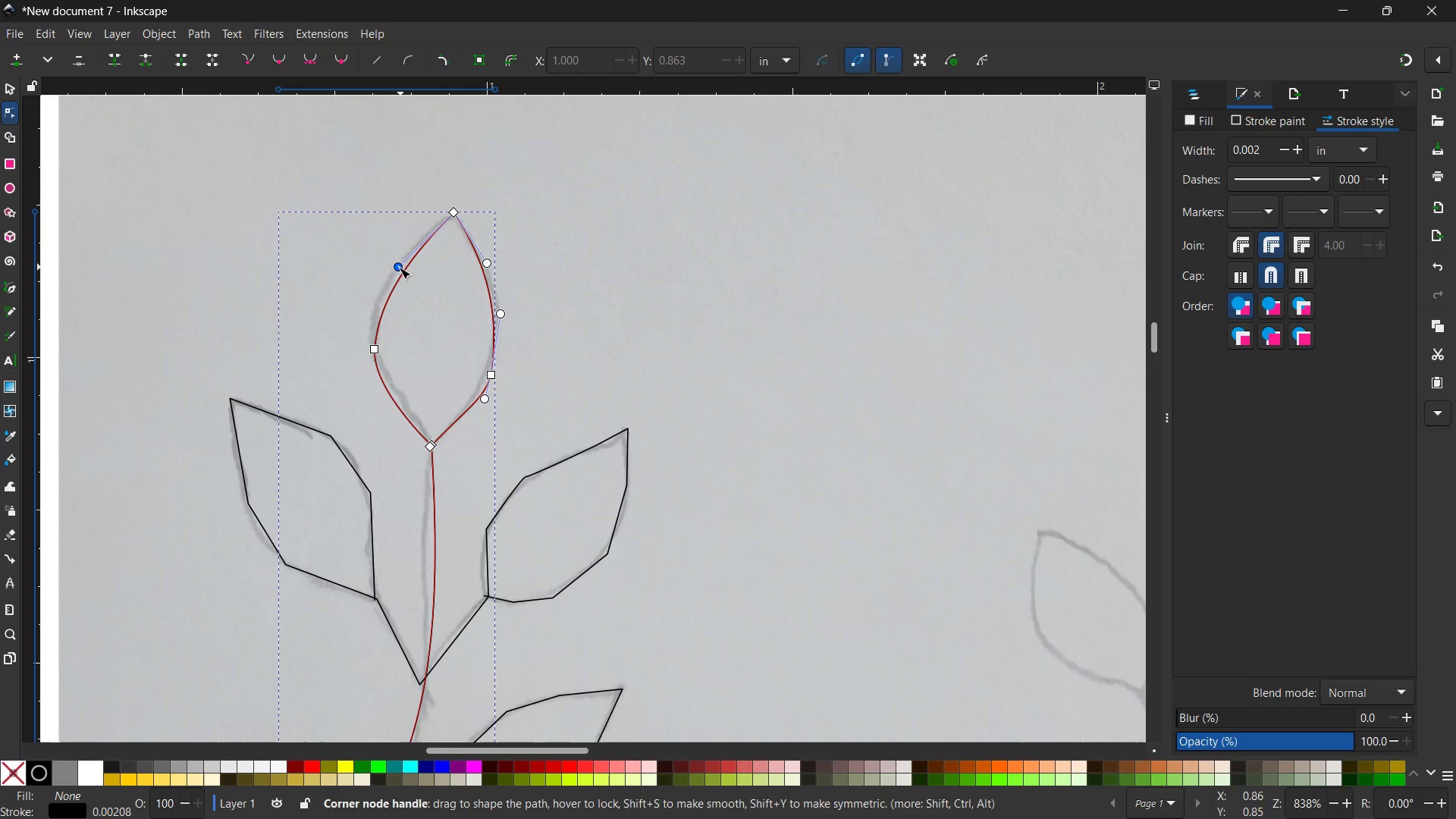 
left_click_drag(start_coordinate=[398, 267], to_coordinate=[384, 263])
 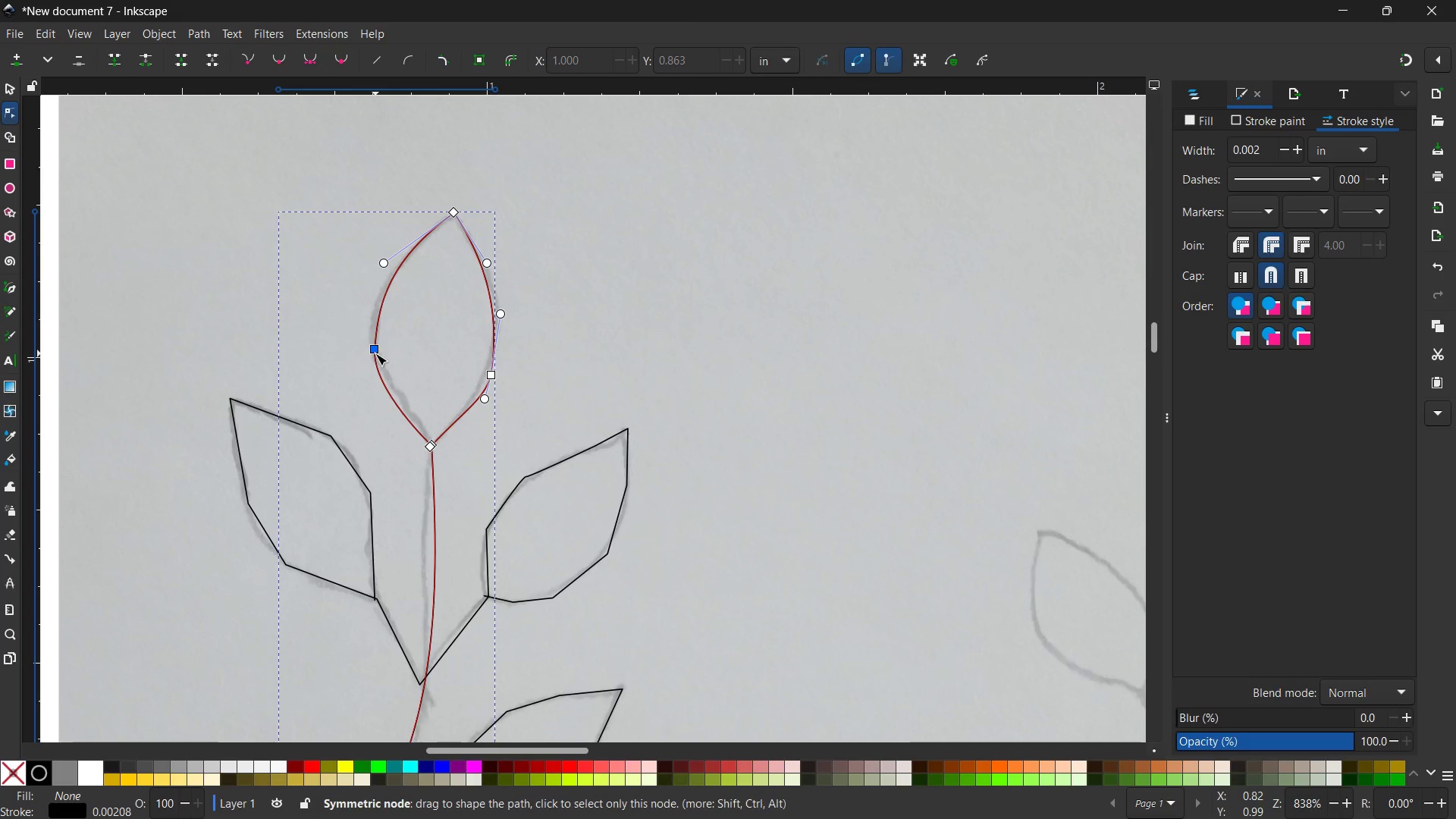 
left_click([375, 353])
 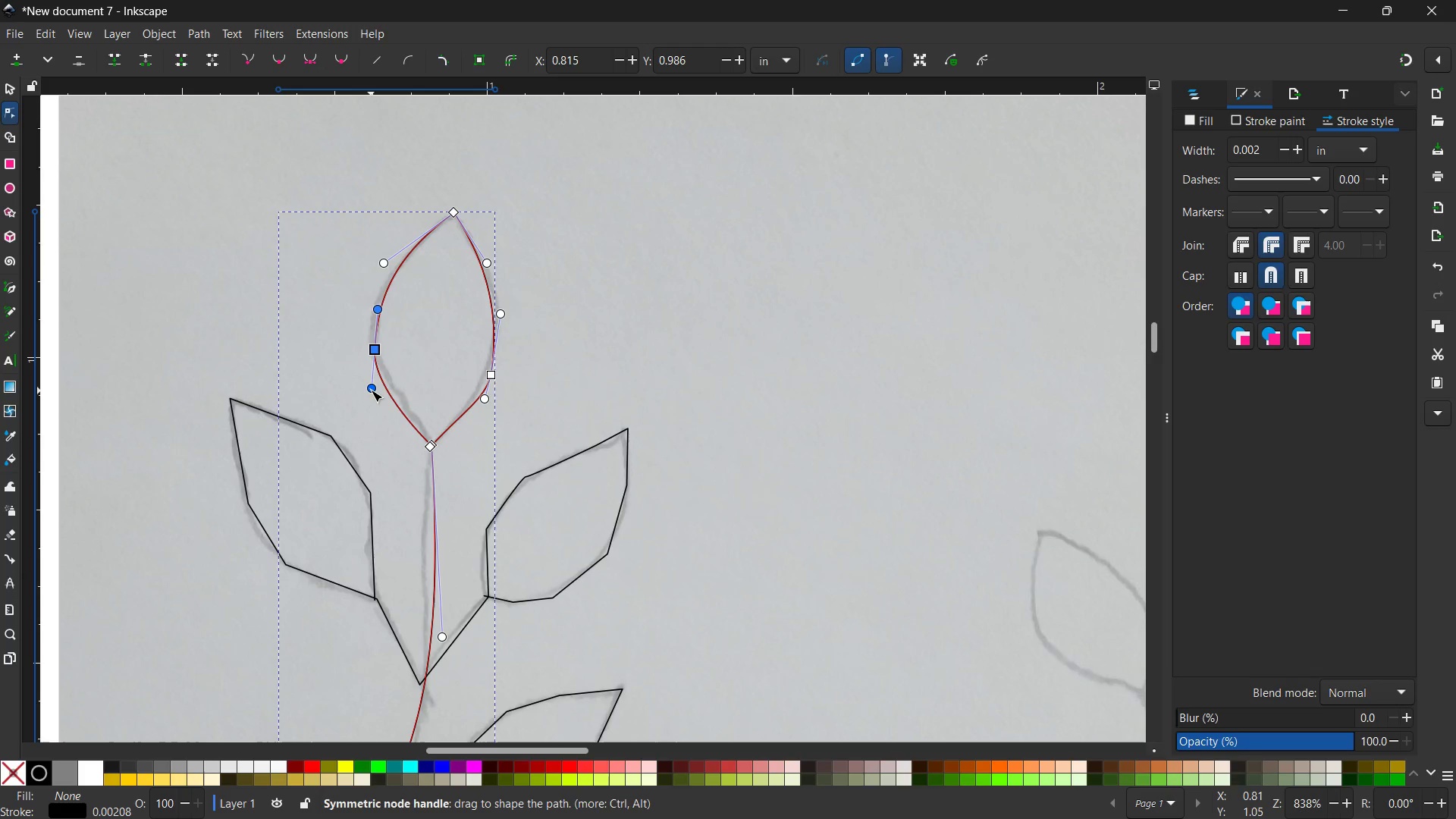 
left_click_drag(start_coordinate=[371, 390], to_coordinate=[375, 398])
 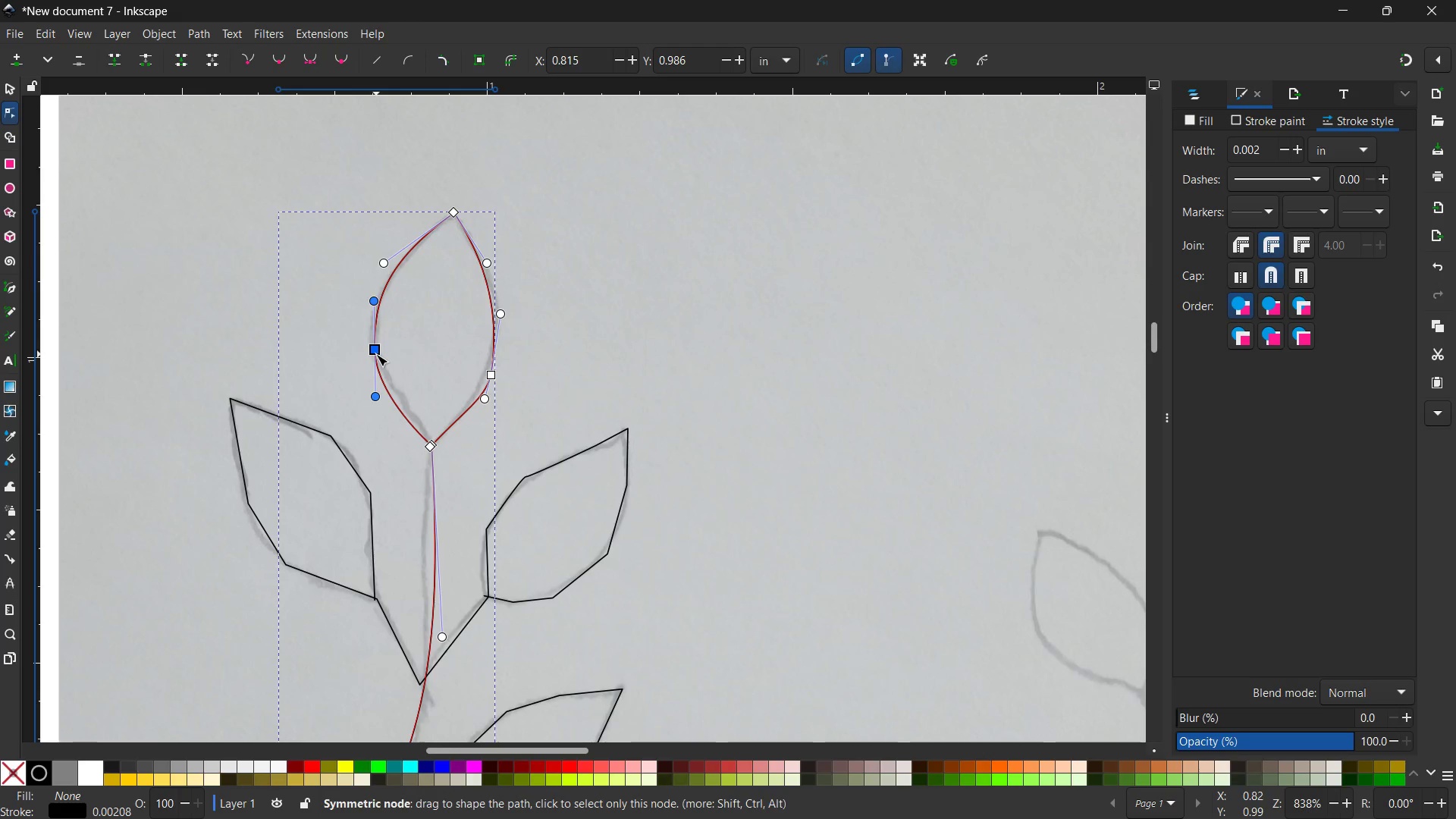 
left_click_drag(start_coordinate=[376, 354], to_coordinate=[370, 357])
 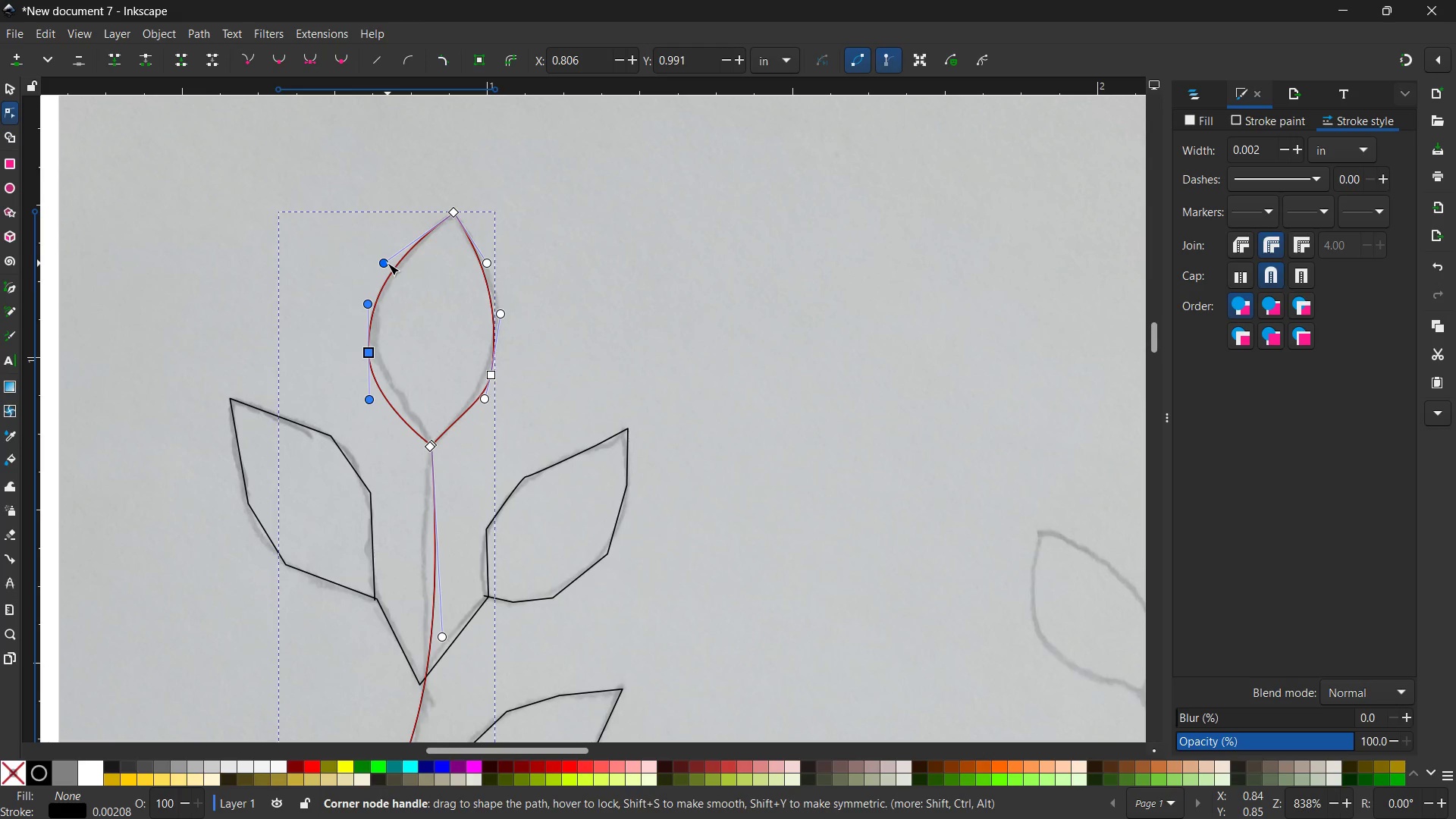 
left_click_drag(start_coordinate=[388, 263], to_coordinate=[430, 275])
 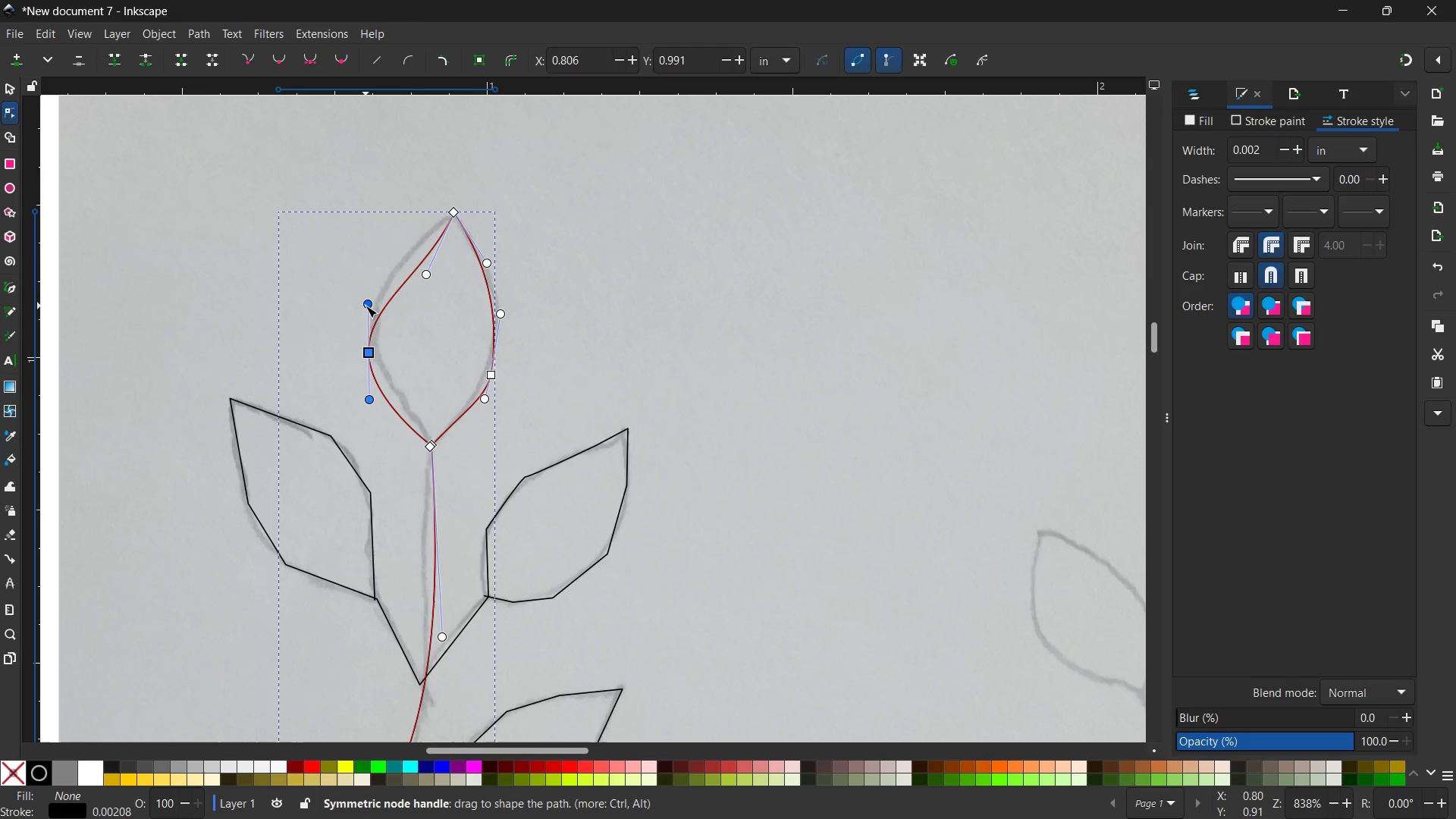 
left_click_drag(start_coordinate=[366, 306], to_coordinate=[364, 281])
 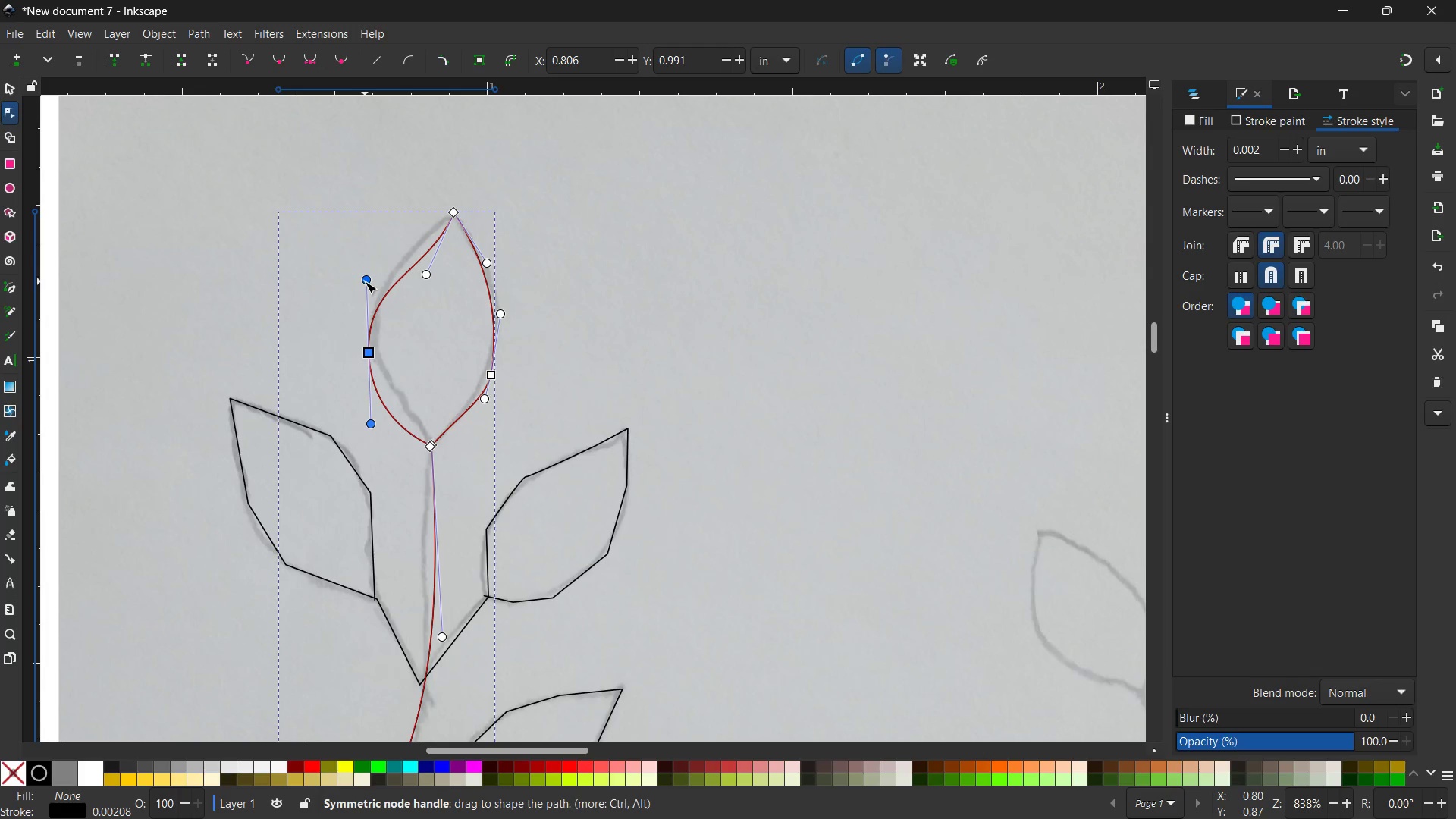 
left_click([365, 281])
 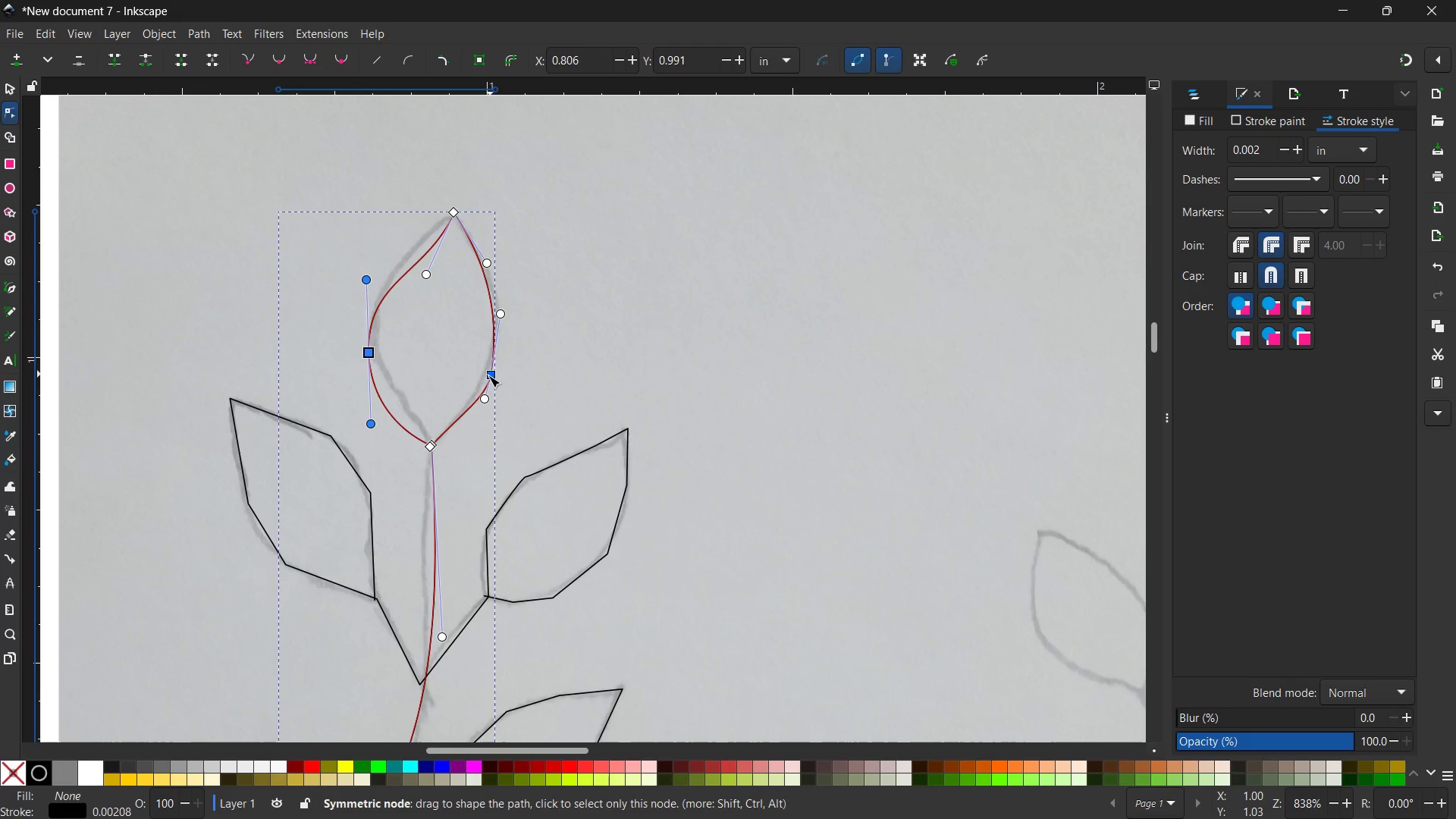 
left_click([492, 375])
 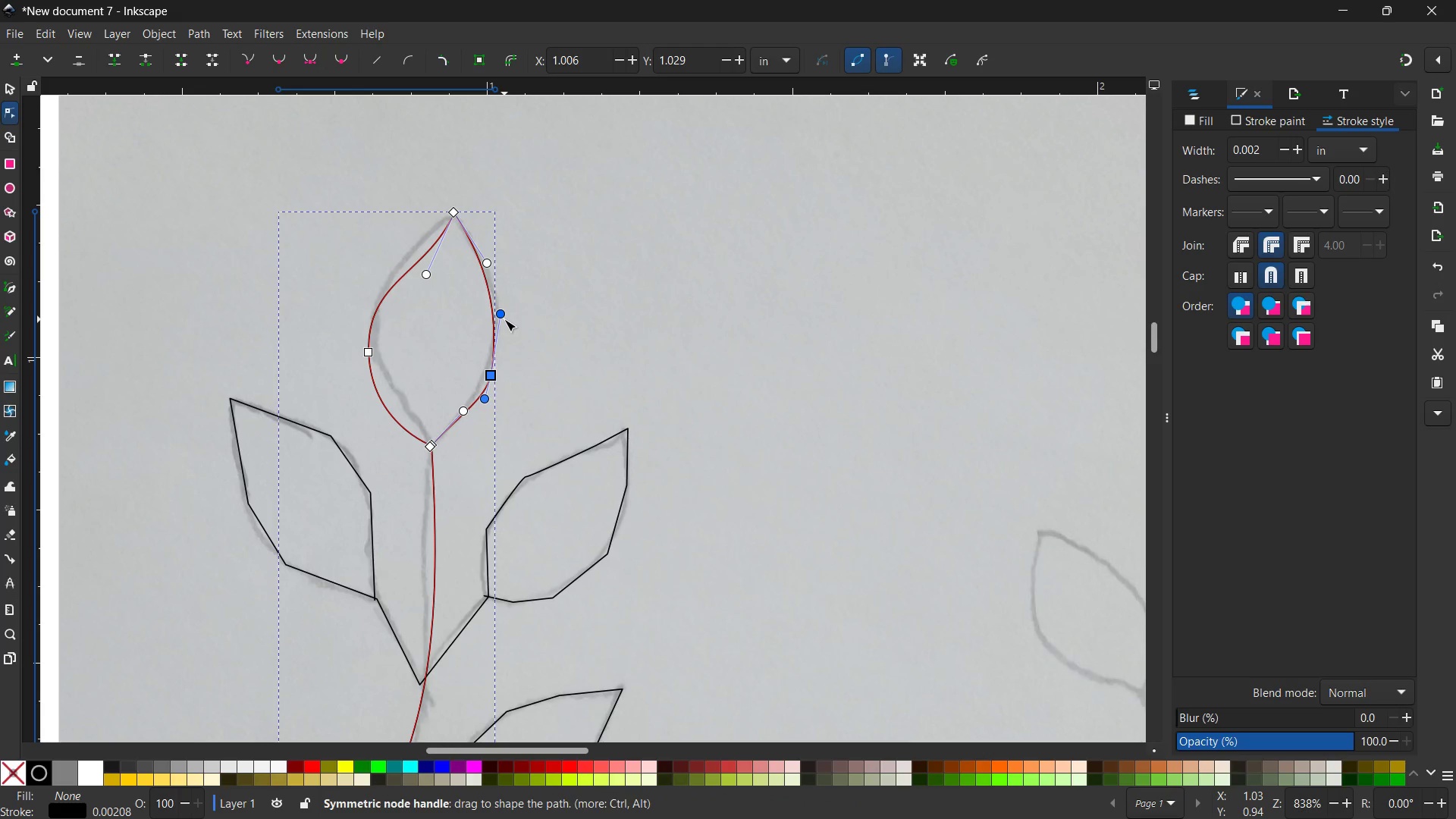 
key(Backspace)
 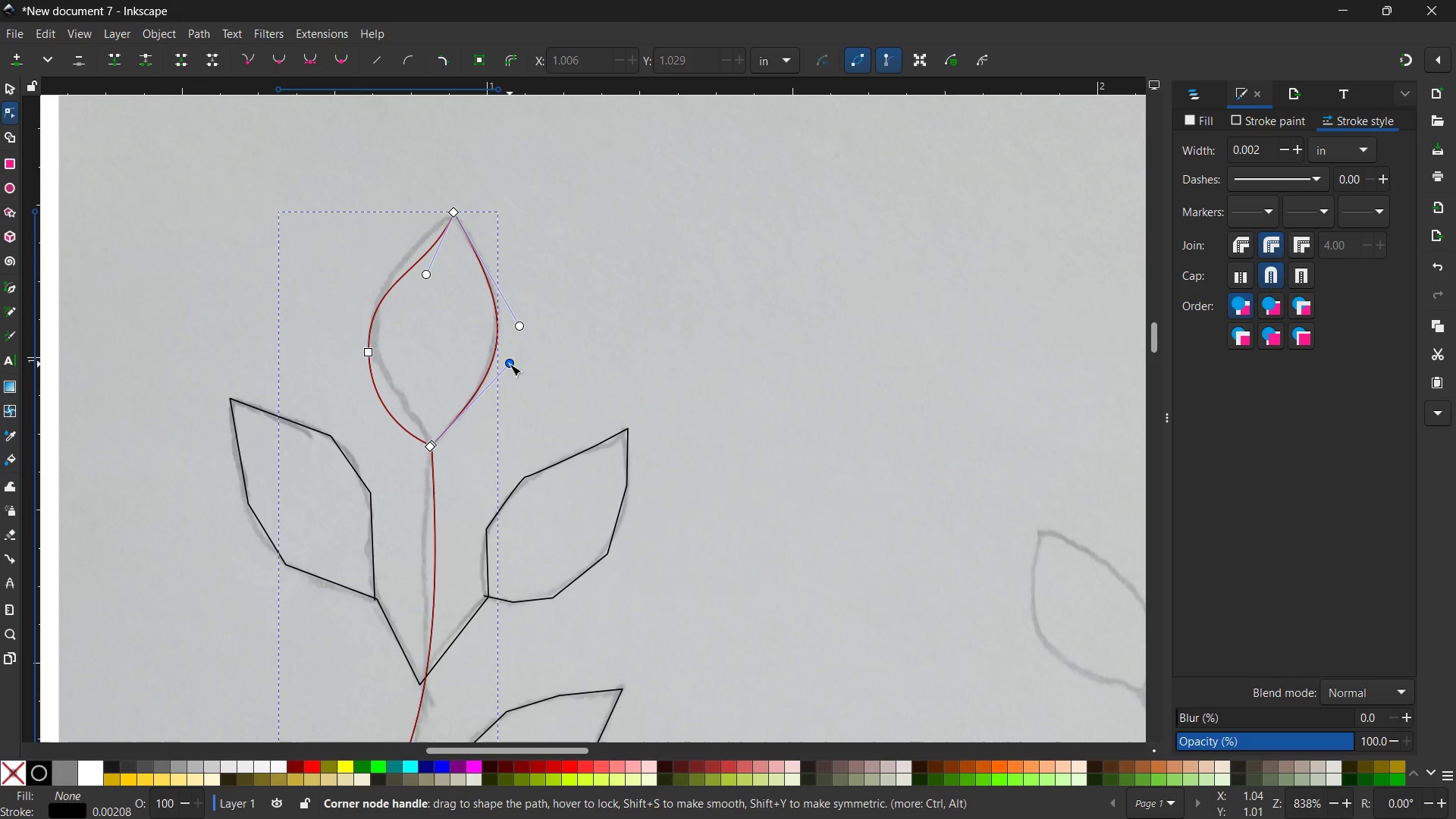 
left_click_drag(start_coordinate=[510, 364], to_coordinate=[502, 403])
 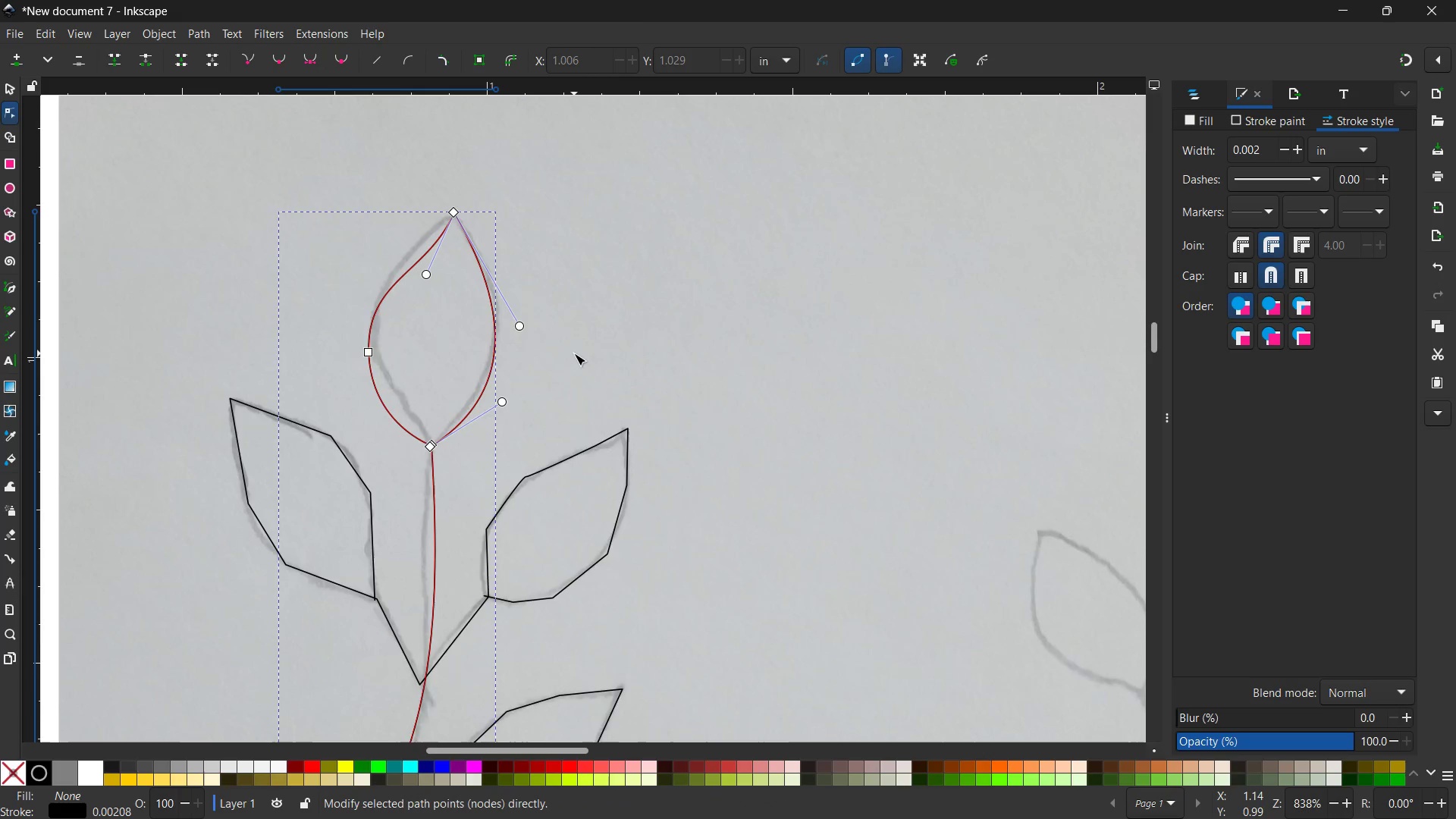 
scroll: coordinate [574, 353], scroll_direction: down, amount: 1.0
 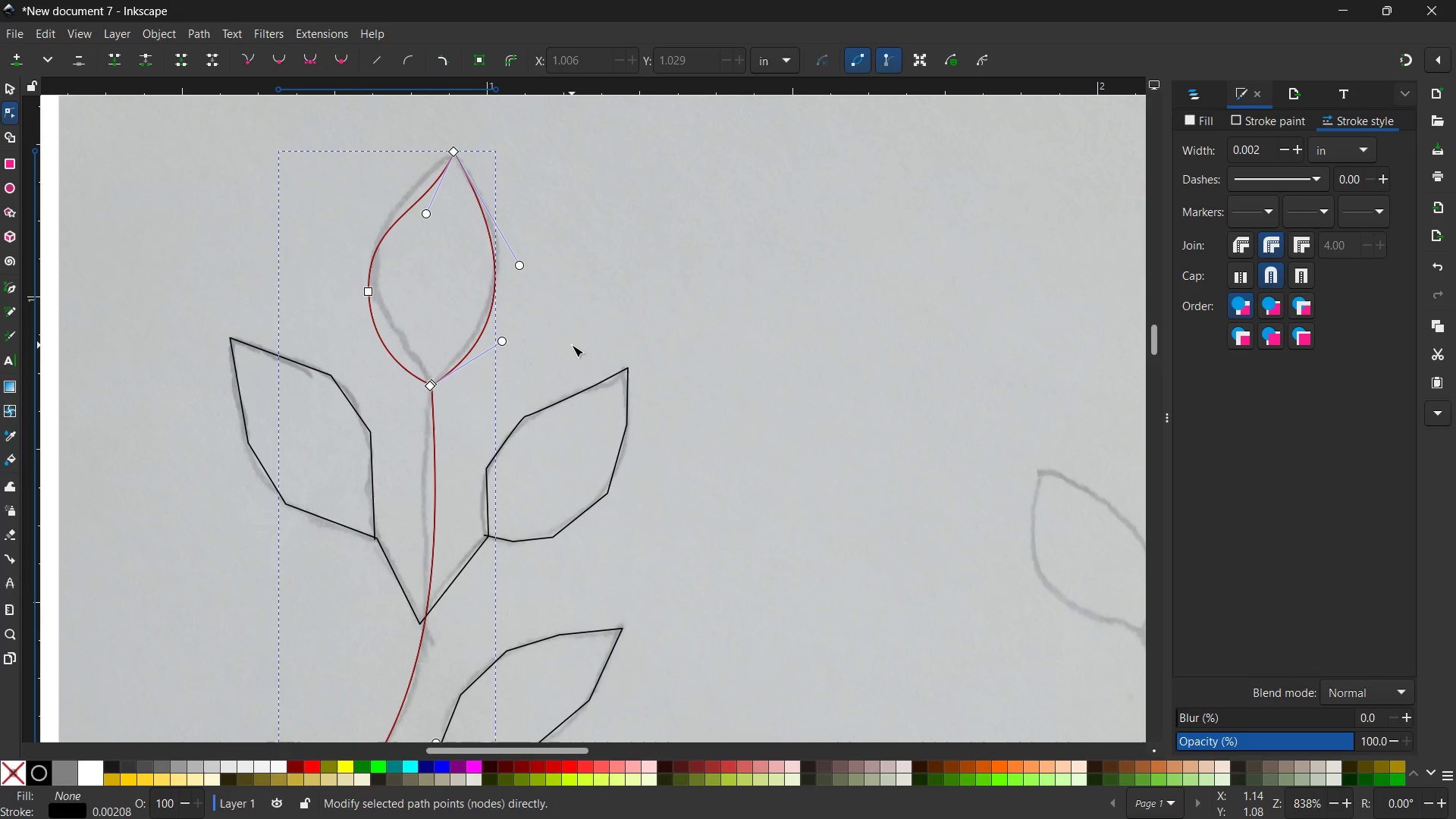 
wait(5.65)
 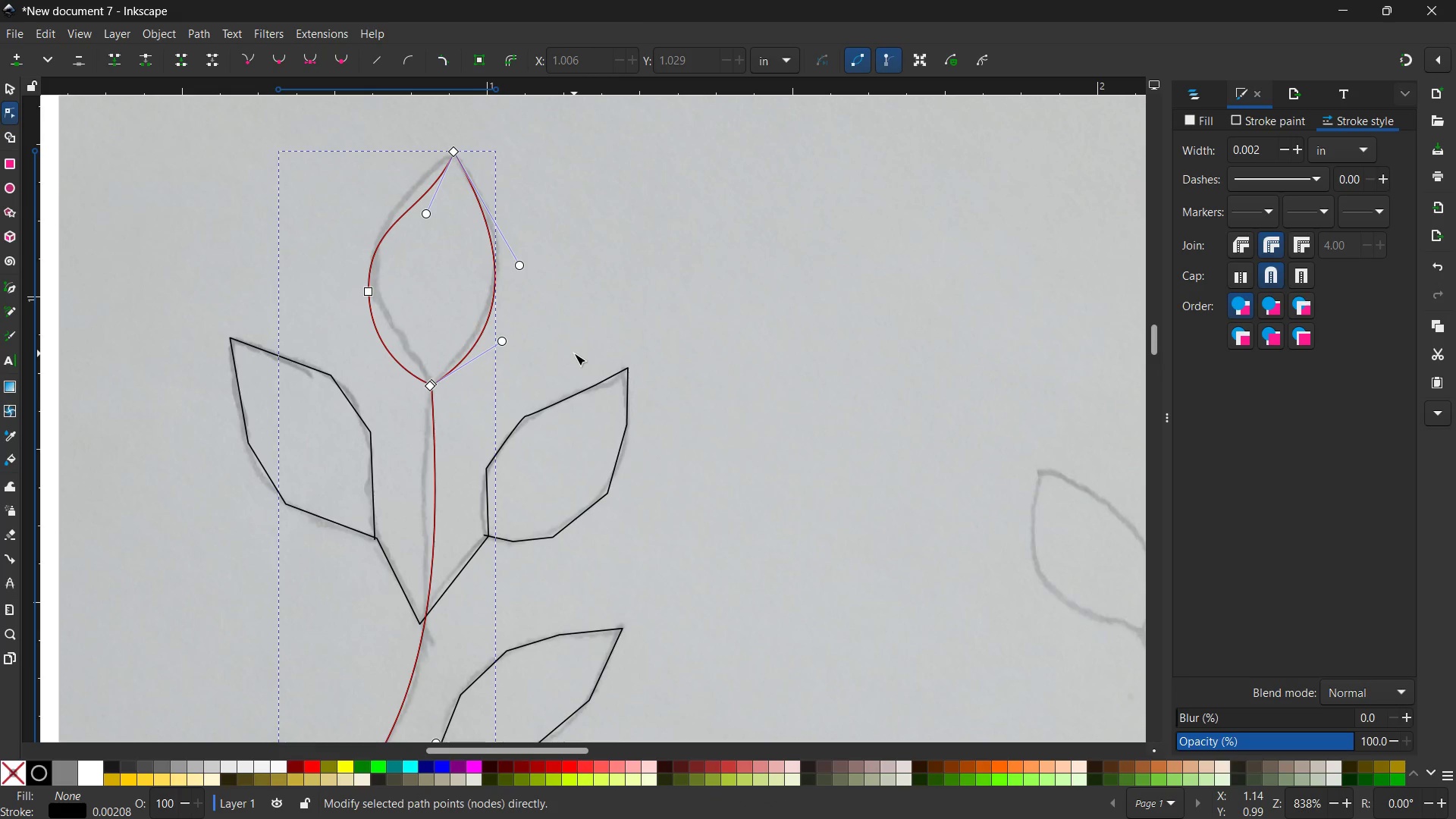 
scroll: coordinate [675, 330], scroll_direction: down, amount: 2.0
 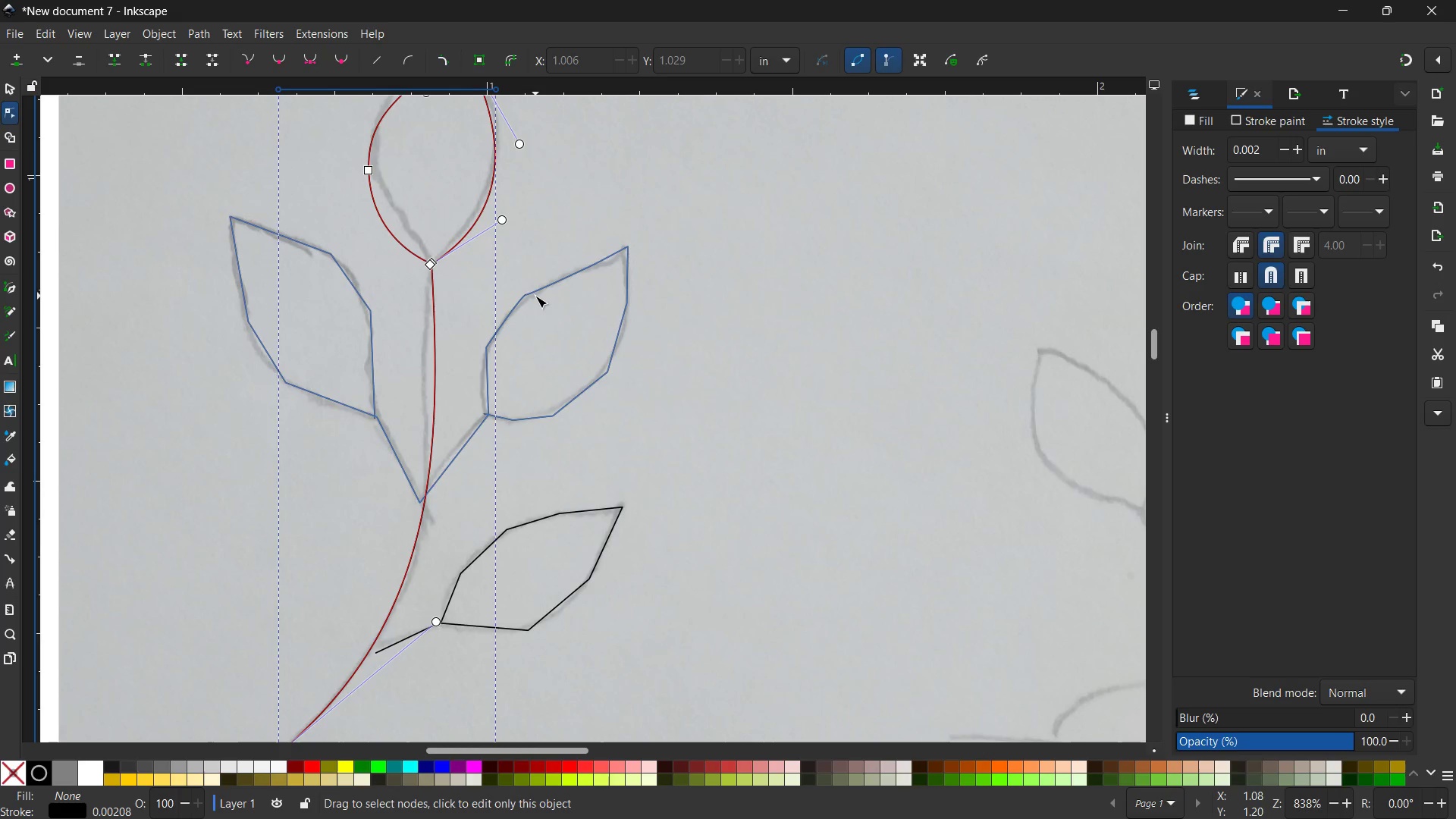 
left_click([535, 296])
 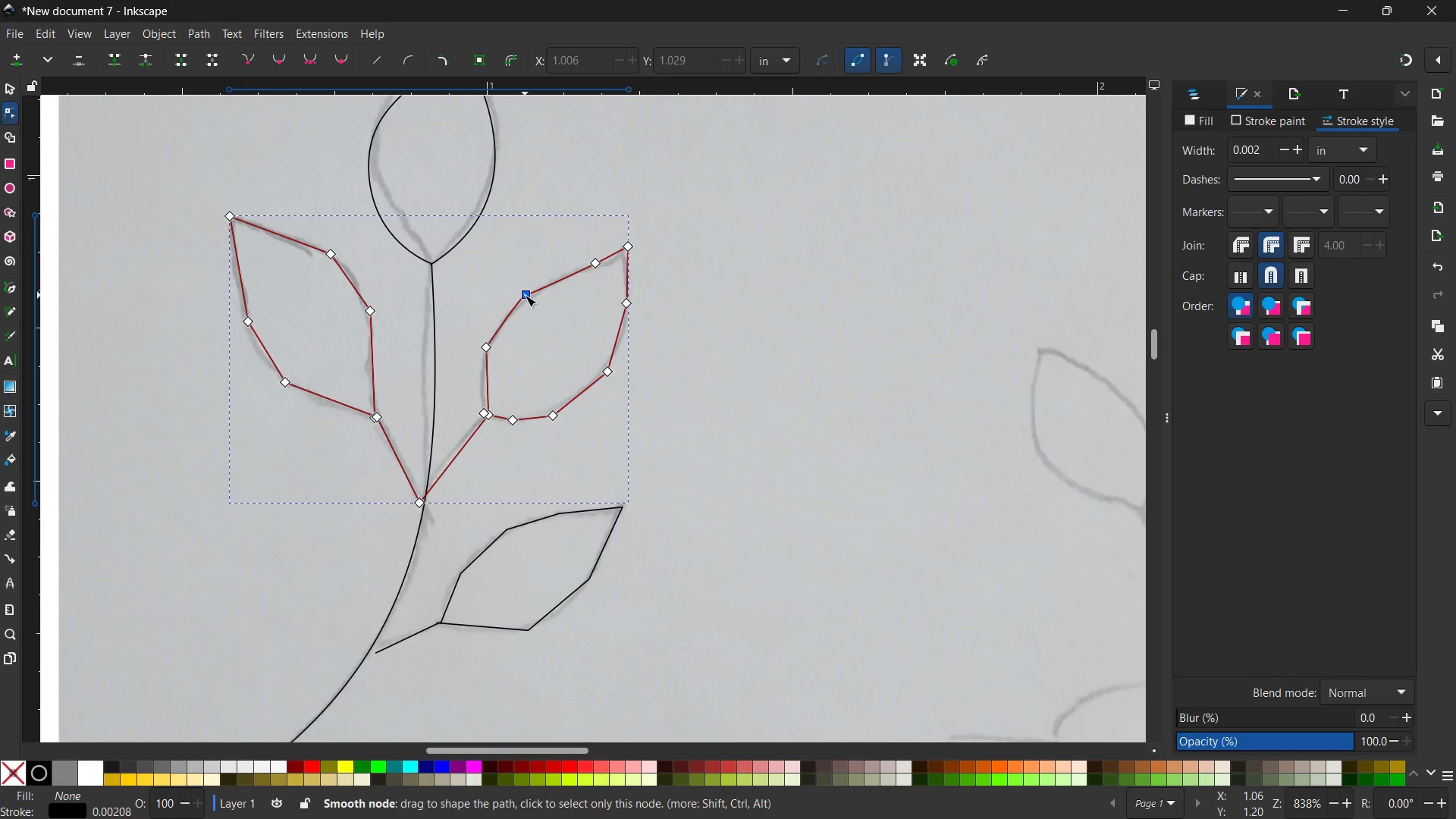 
left_click([525, 295])
 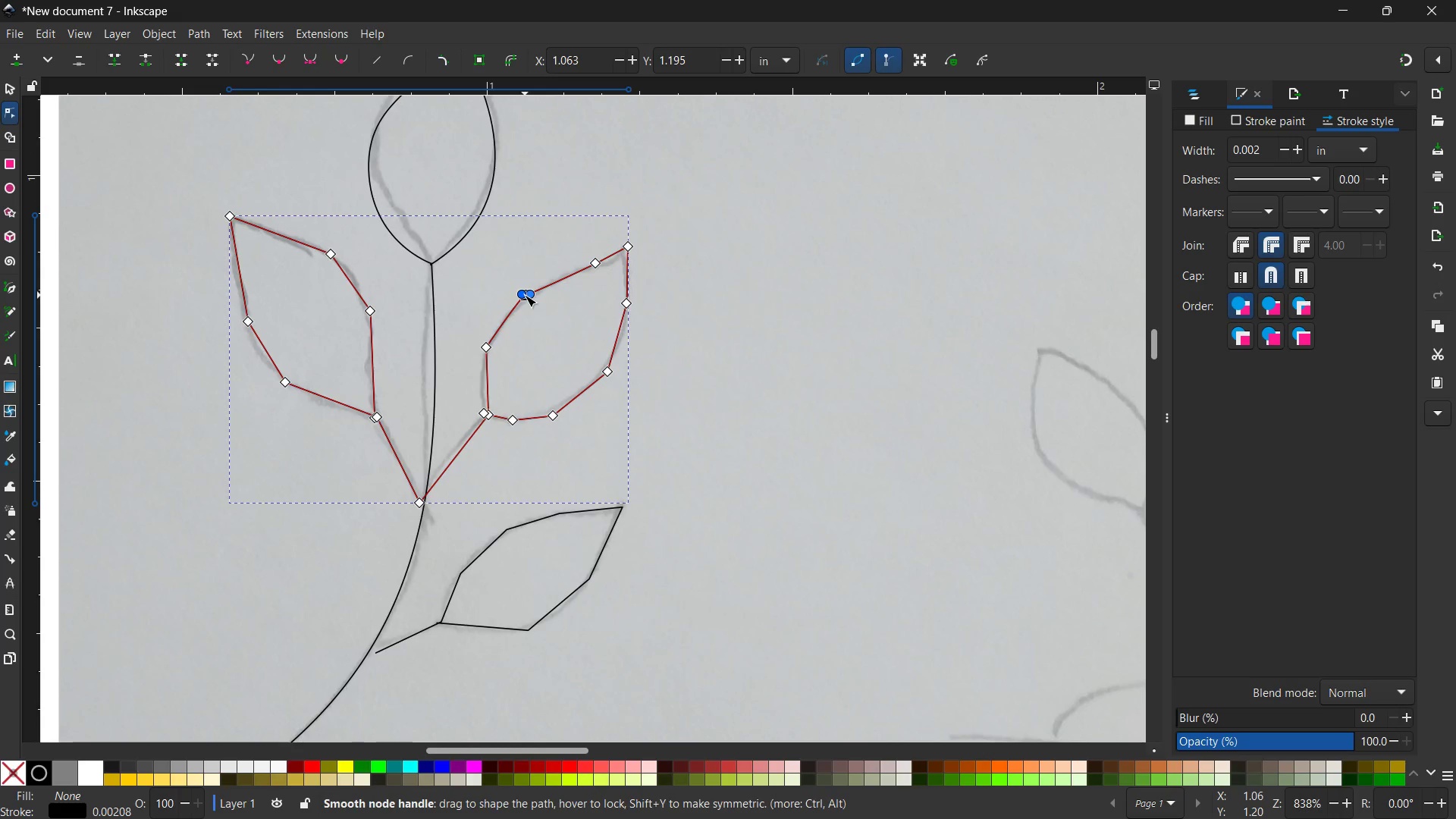 
key(Backspace)
 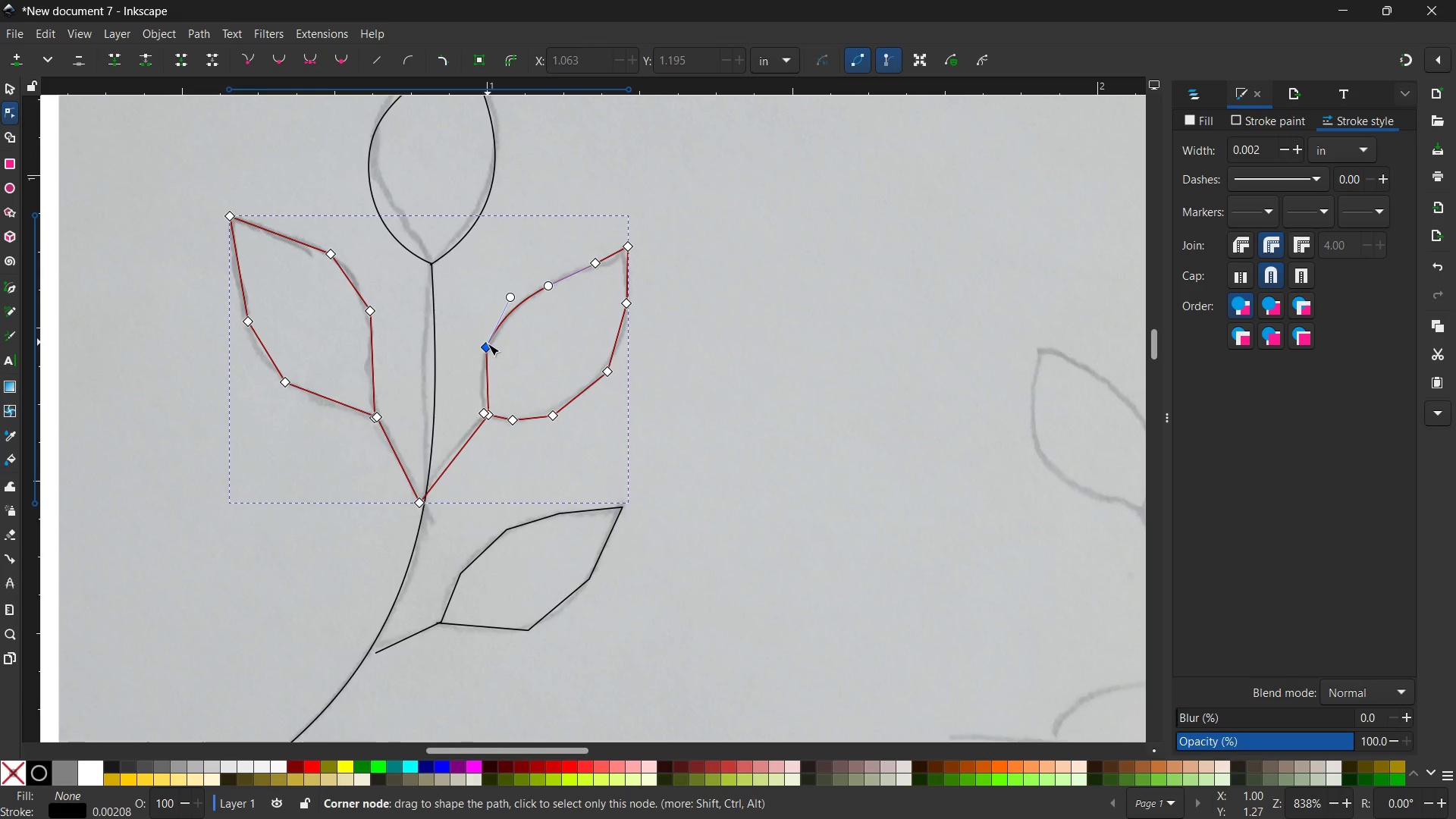 
left_click([487, 344])
 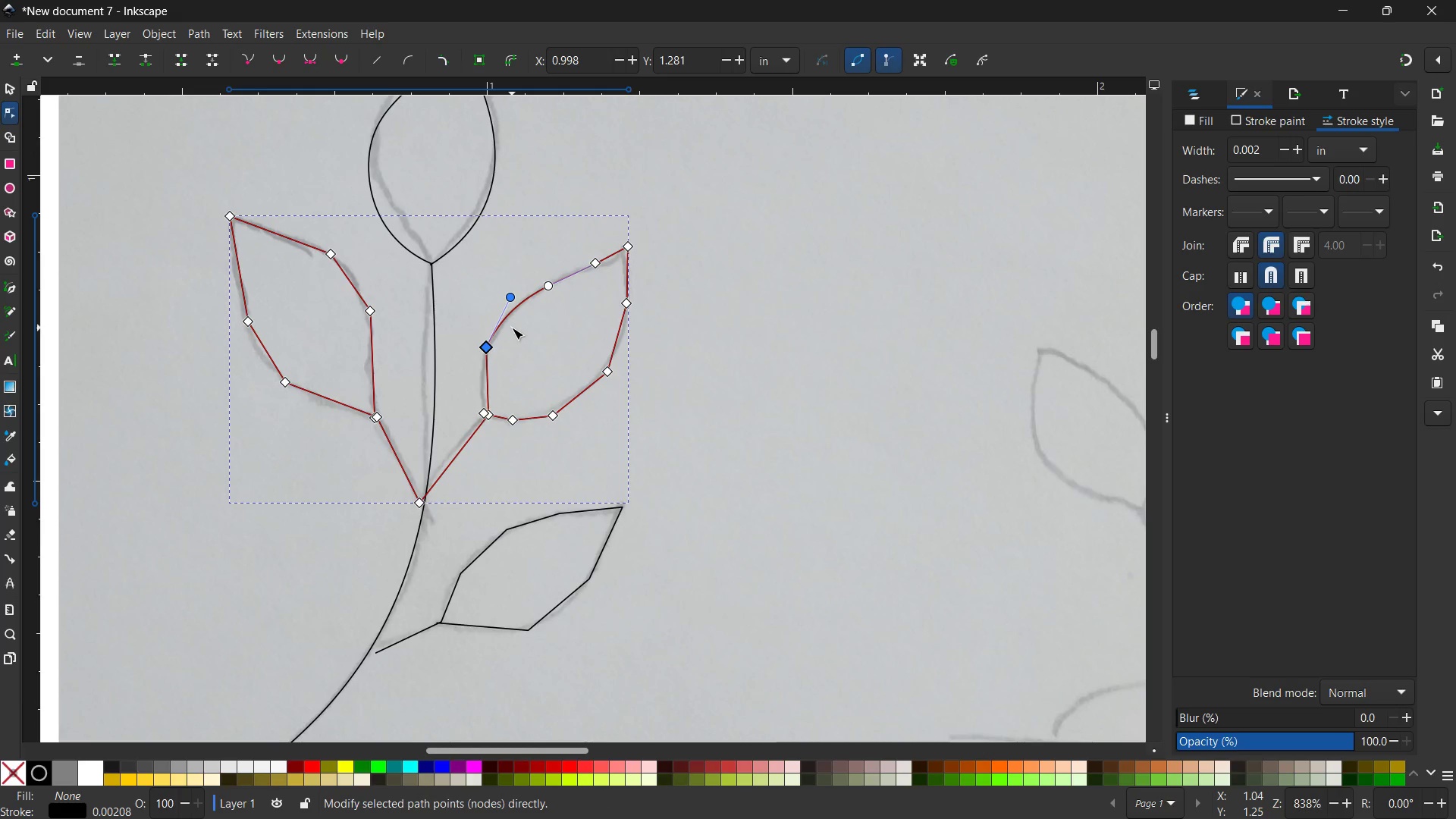 
key(Backspace)
 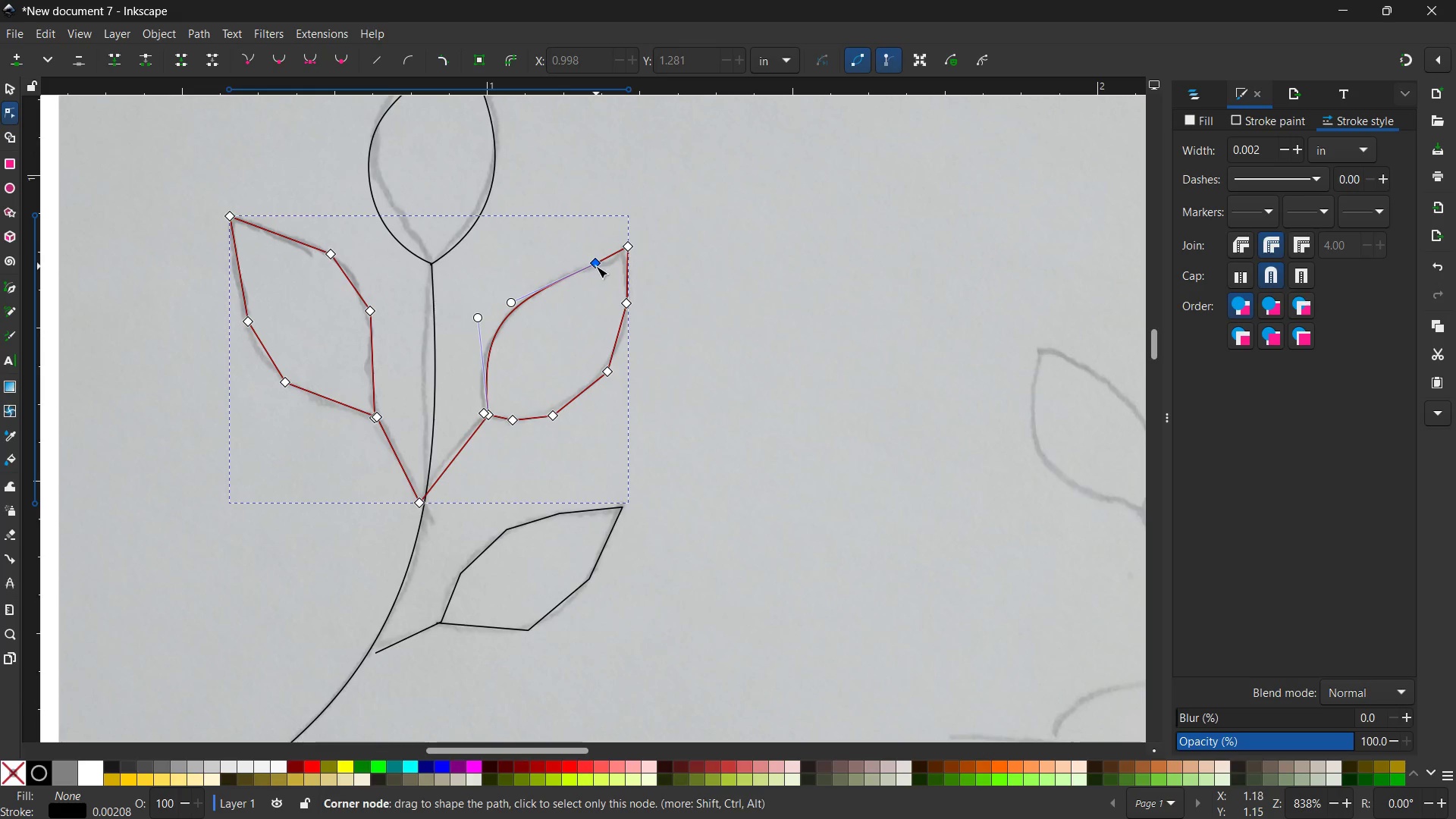 
left_click([596, 266])
 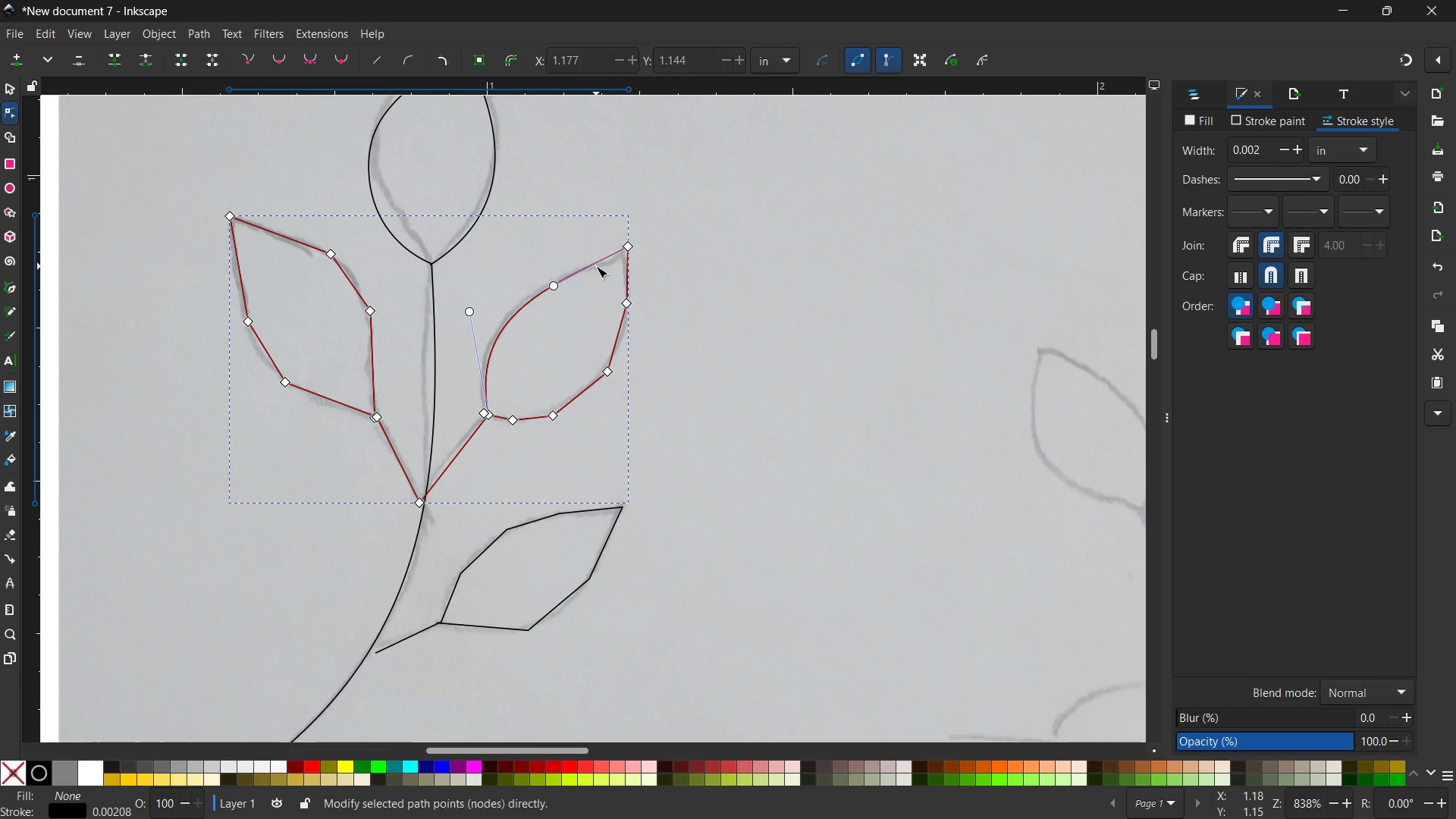 
key(Backspace)
 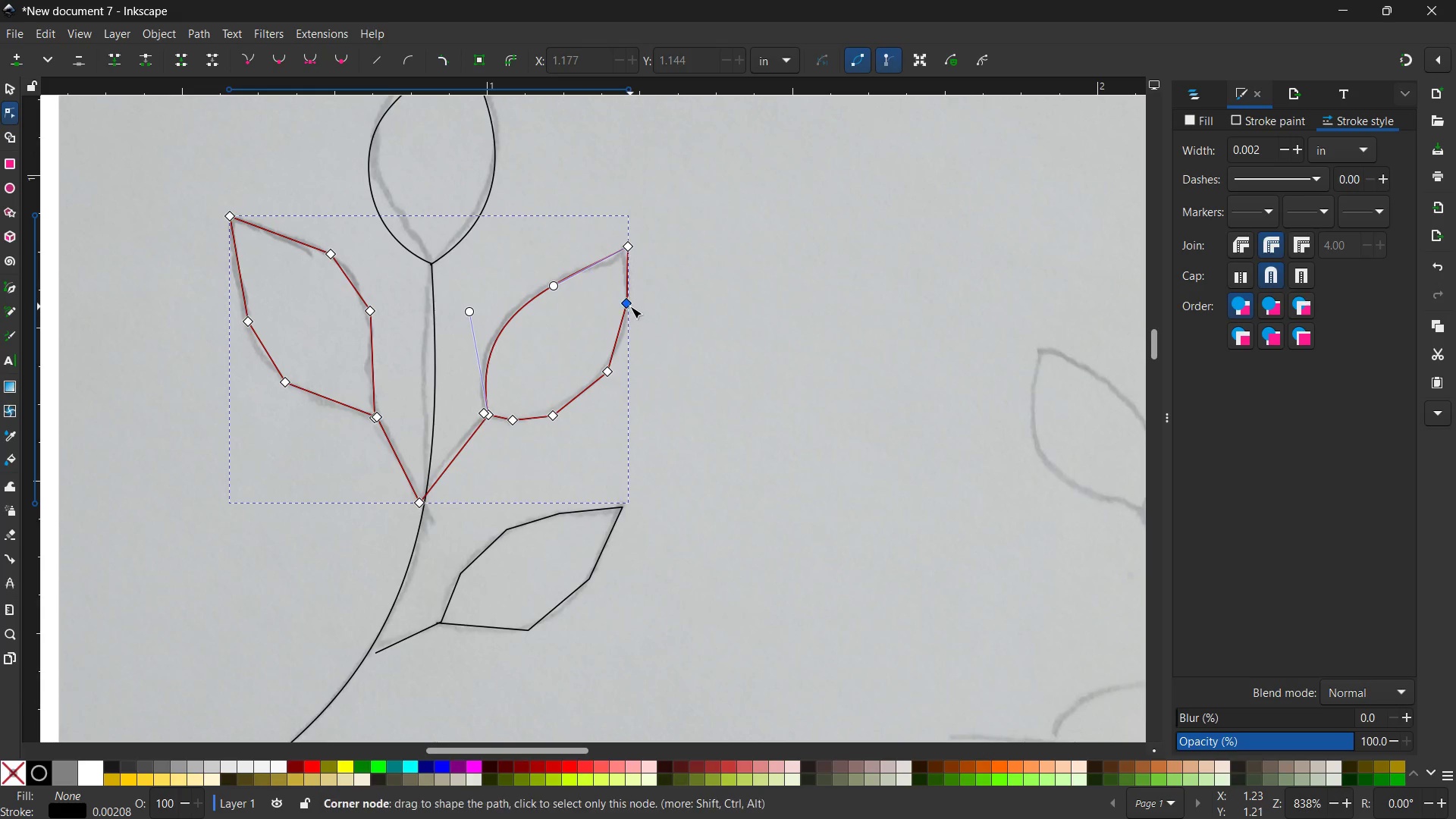 
left_click([630, 306])
 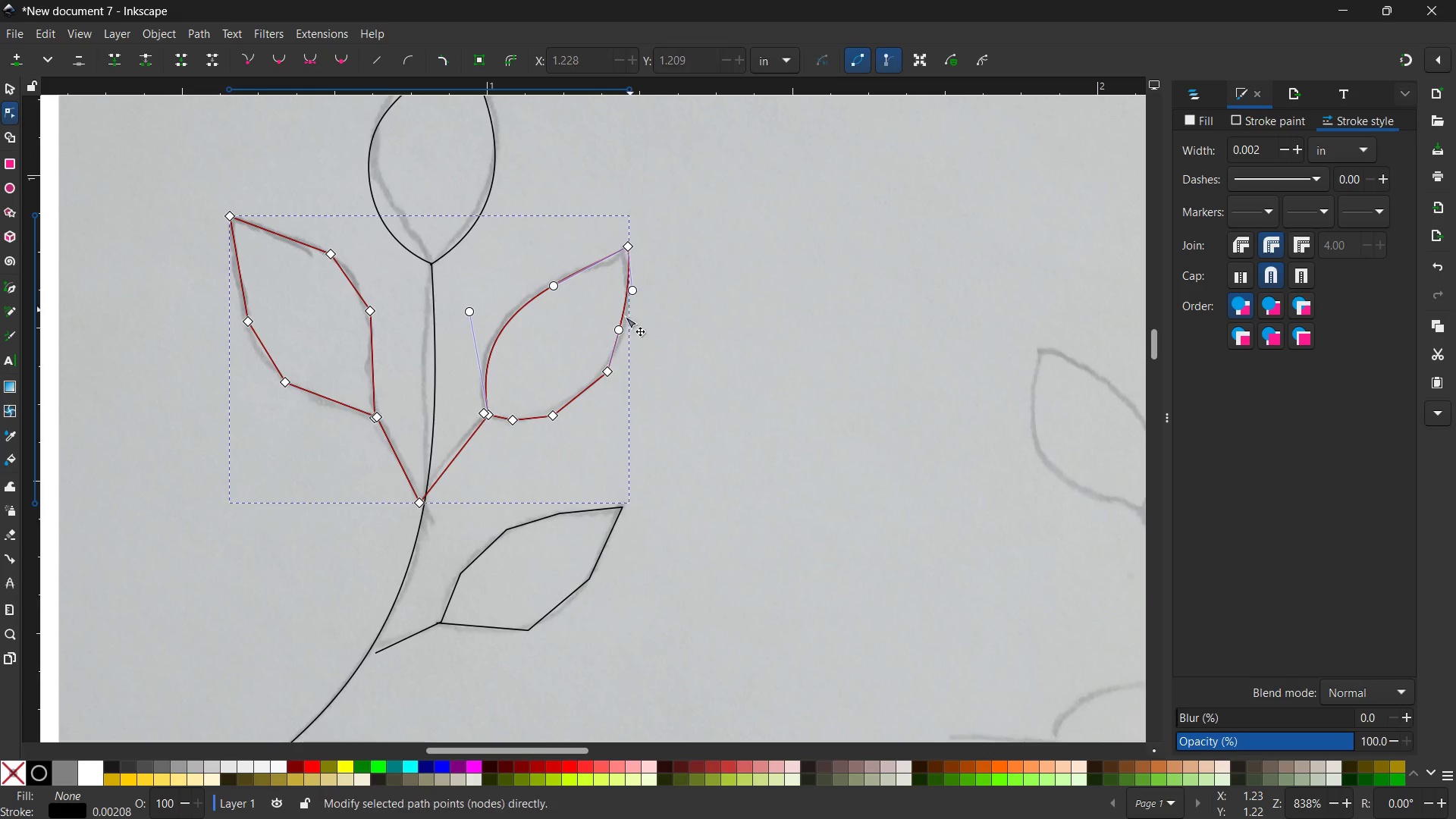 
key(Backspace)
 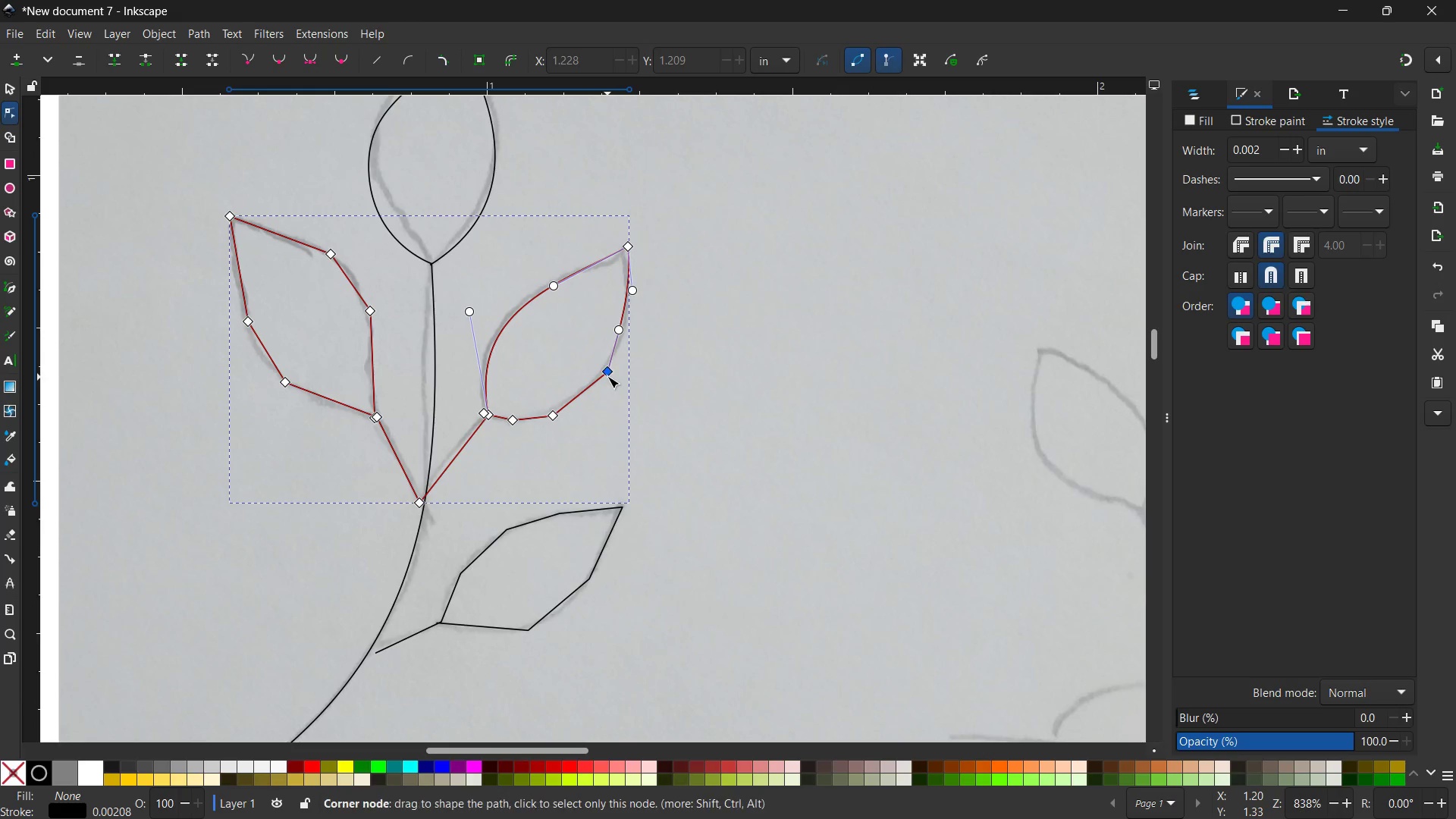 
left_click([609, 375])
 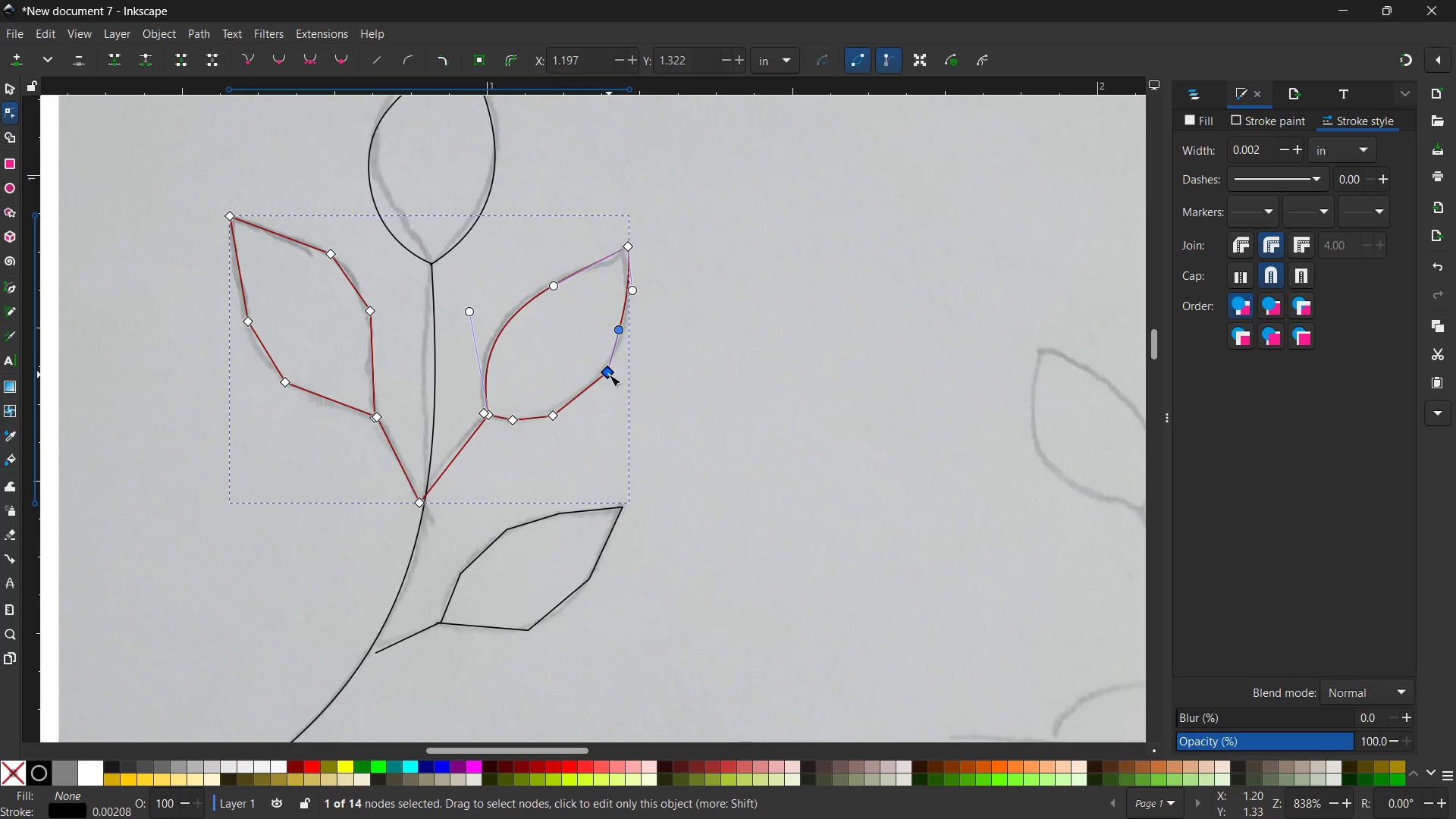 
key(Backspace)
 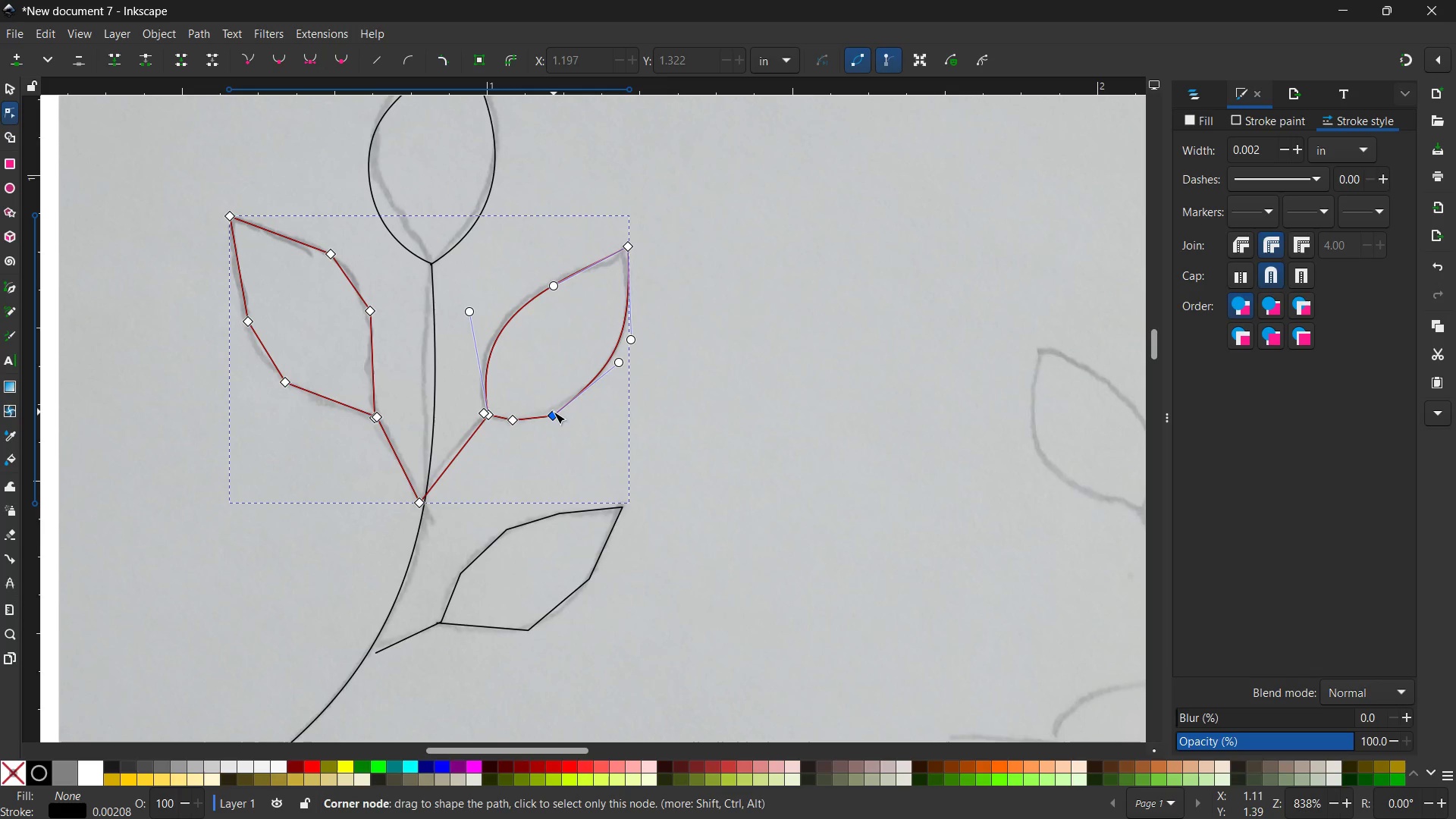 
left_click([554, 412])
 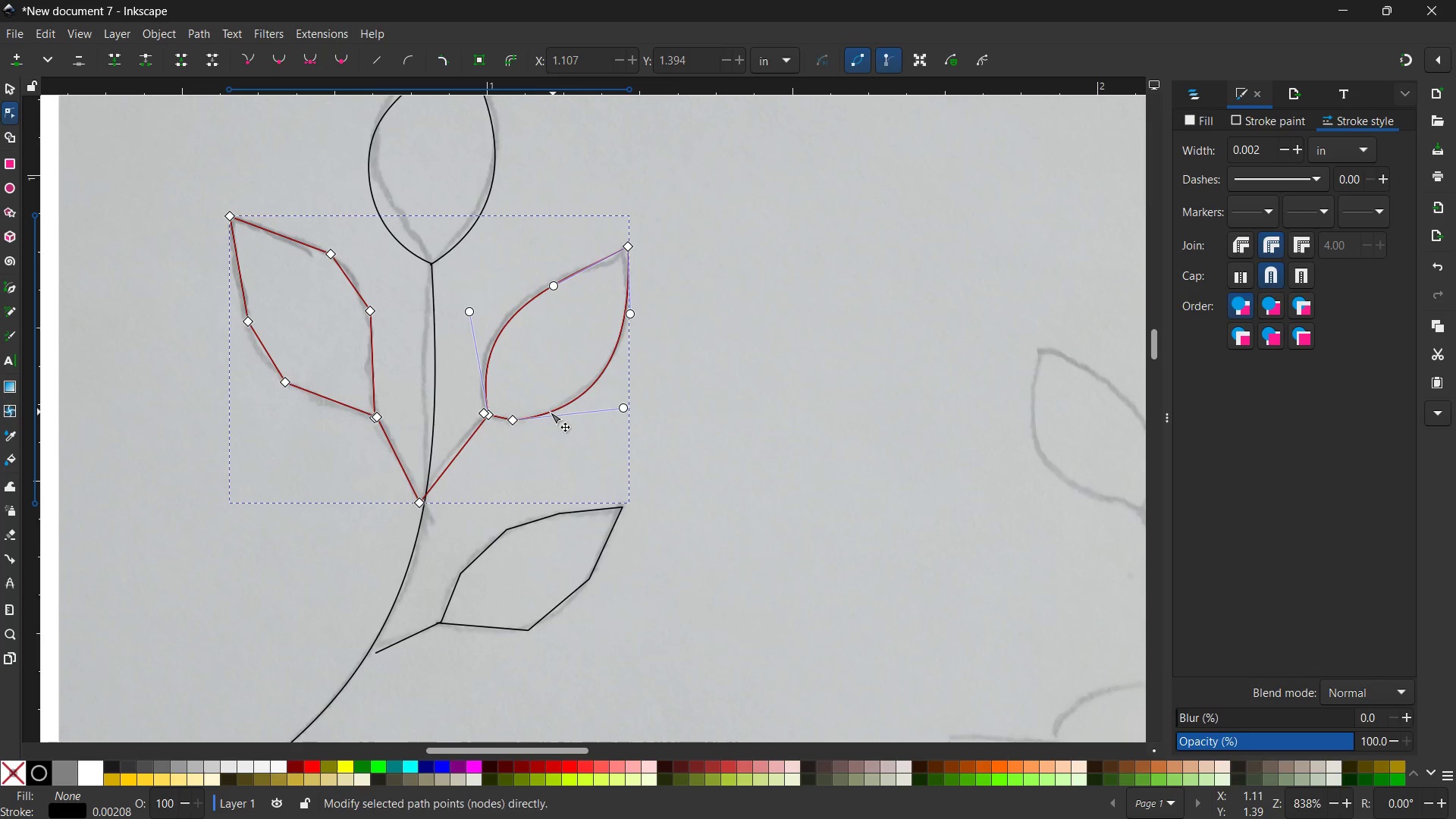 
key(Backspace)
 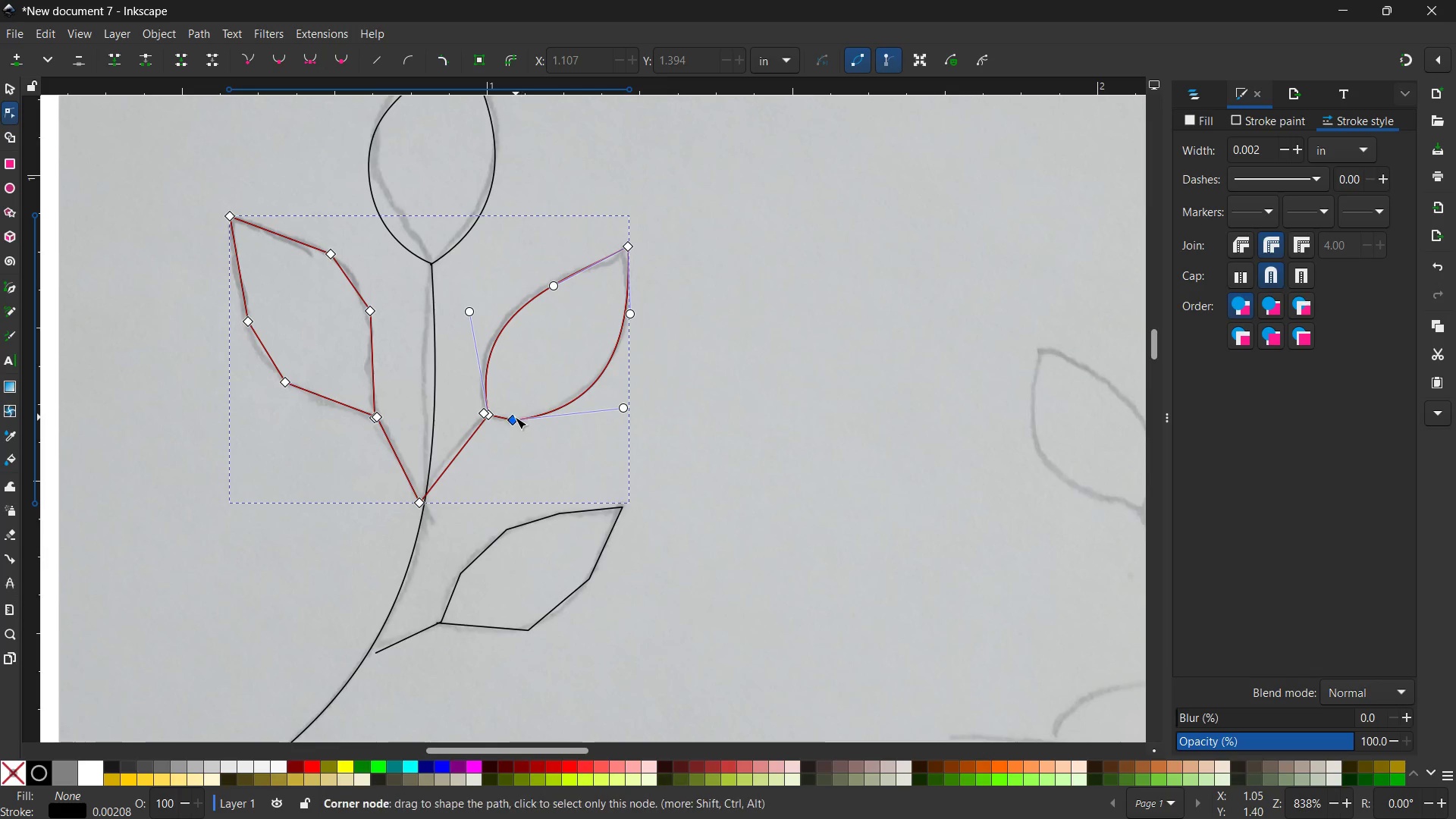 
left_click([515, 419])
 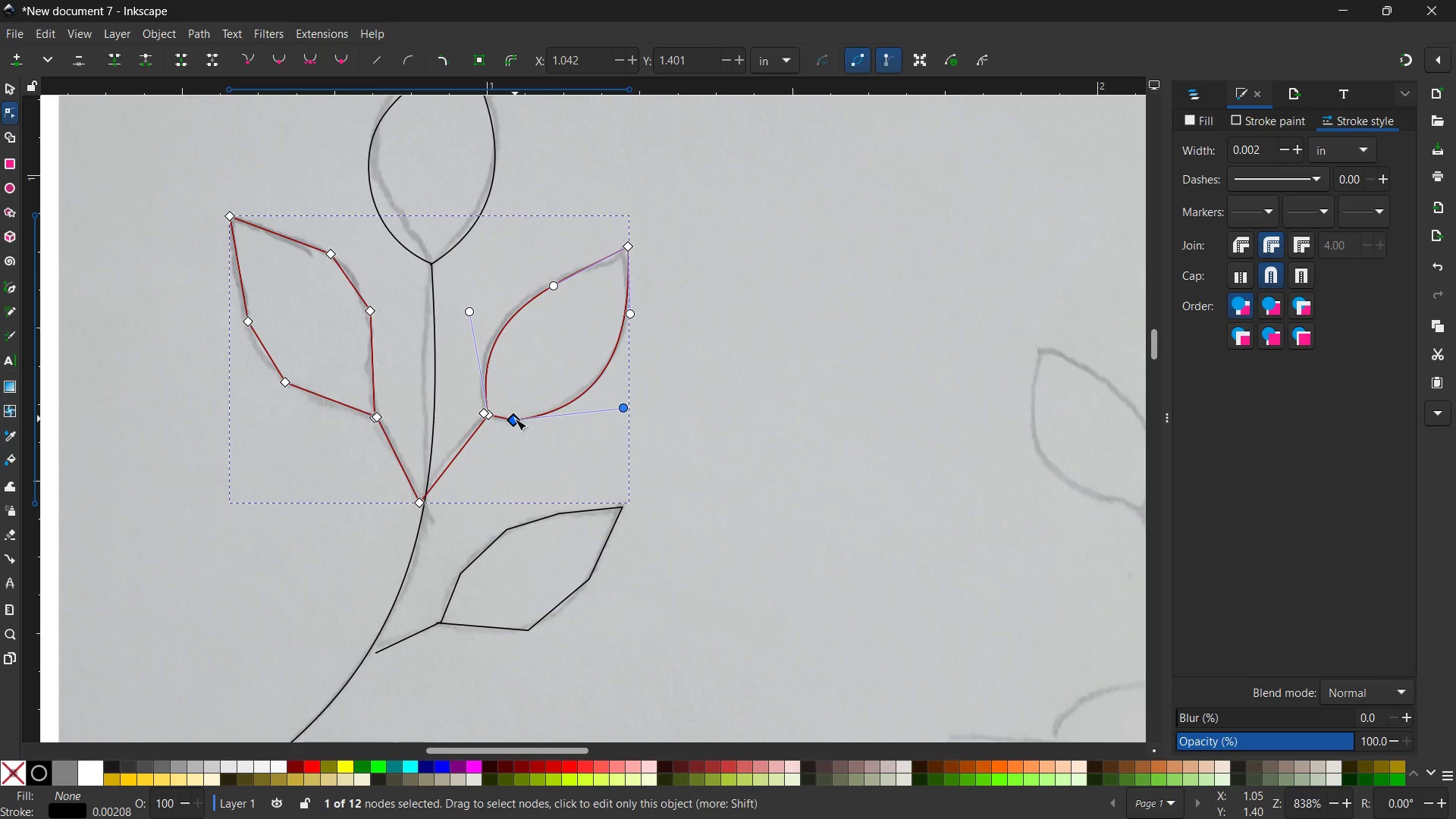 
key(Backspace)
 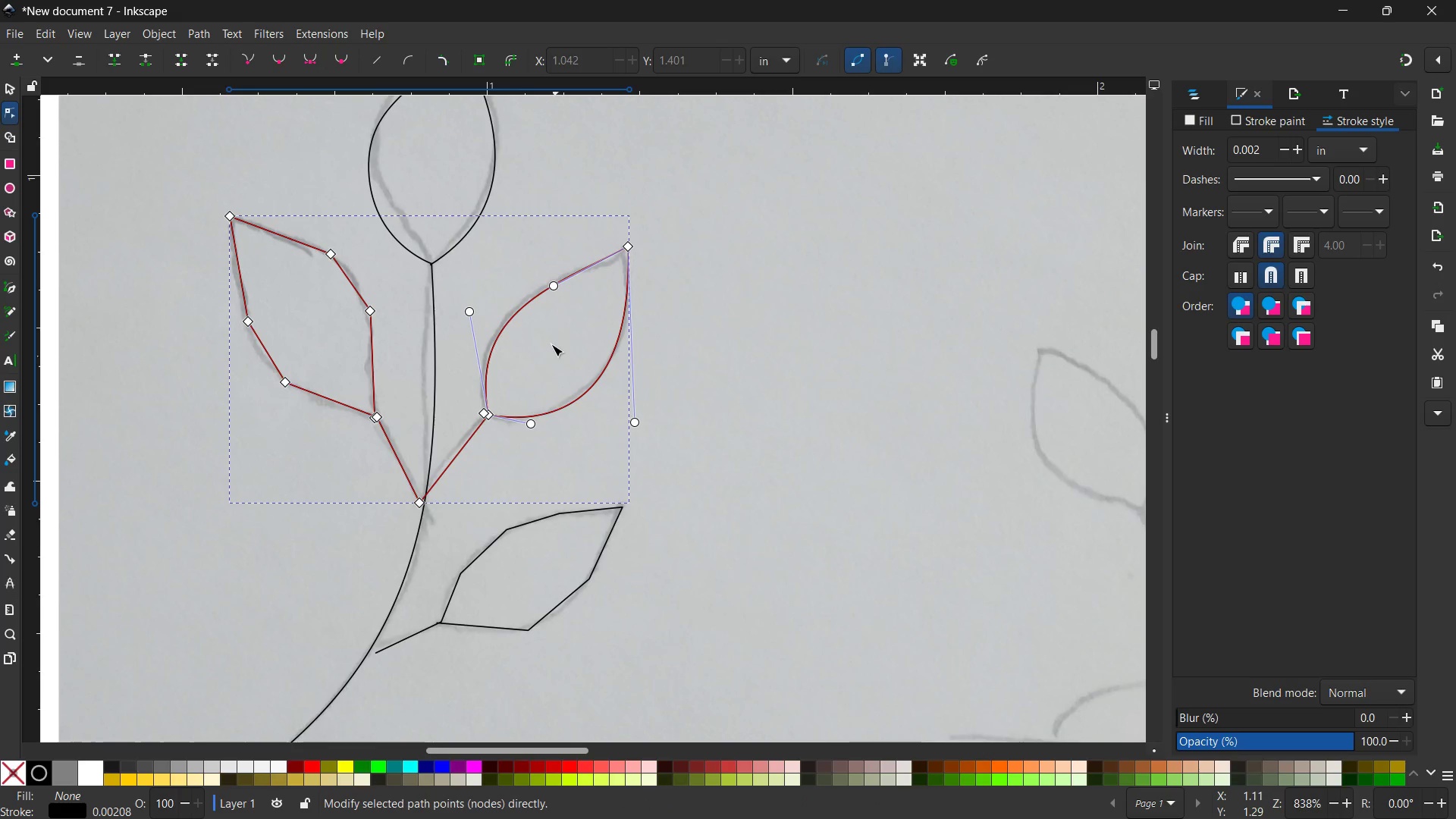 
left_click_drag(start_coordinate=[470, 311], to_coordinate=[461, 278])
 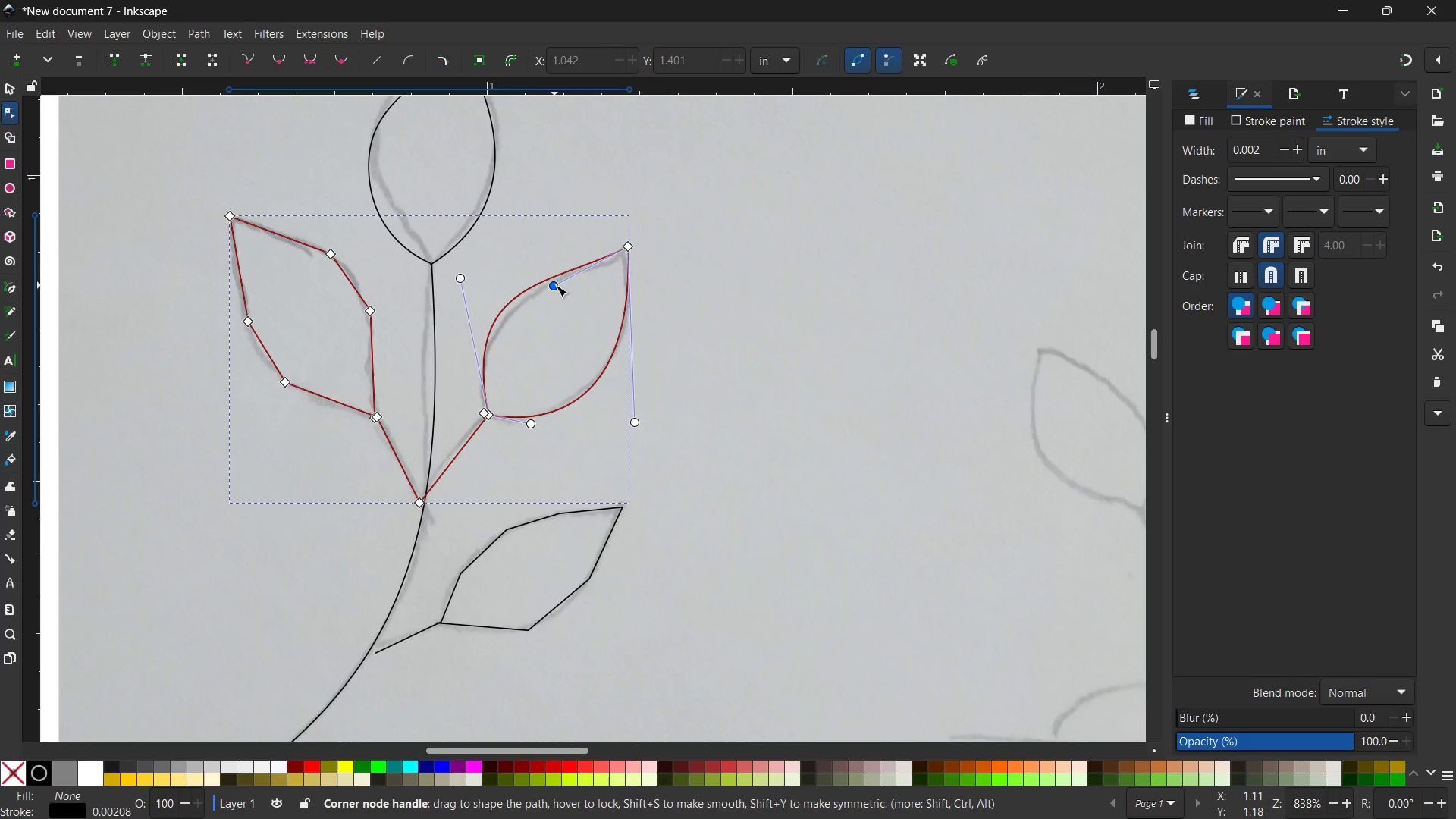 
left_click_drag(start_coordinate=[556, 286], to_coordinate=[556, 300])
 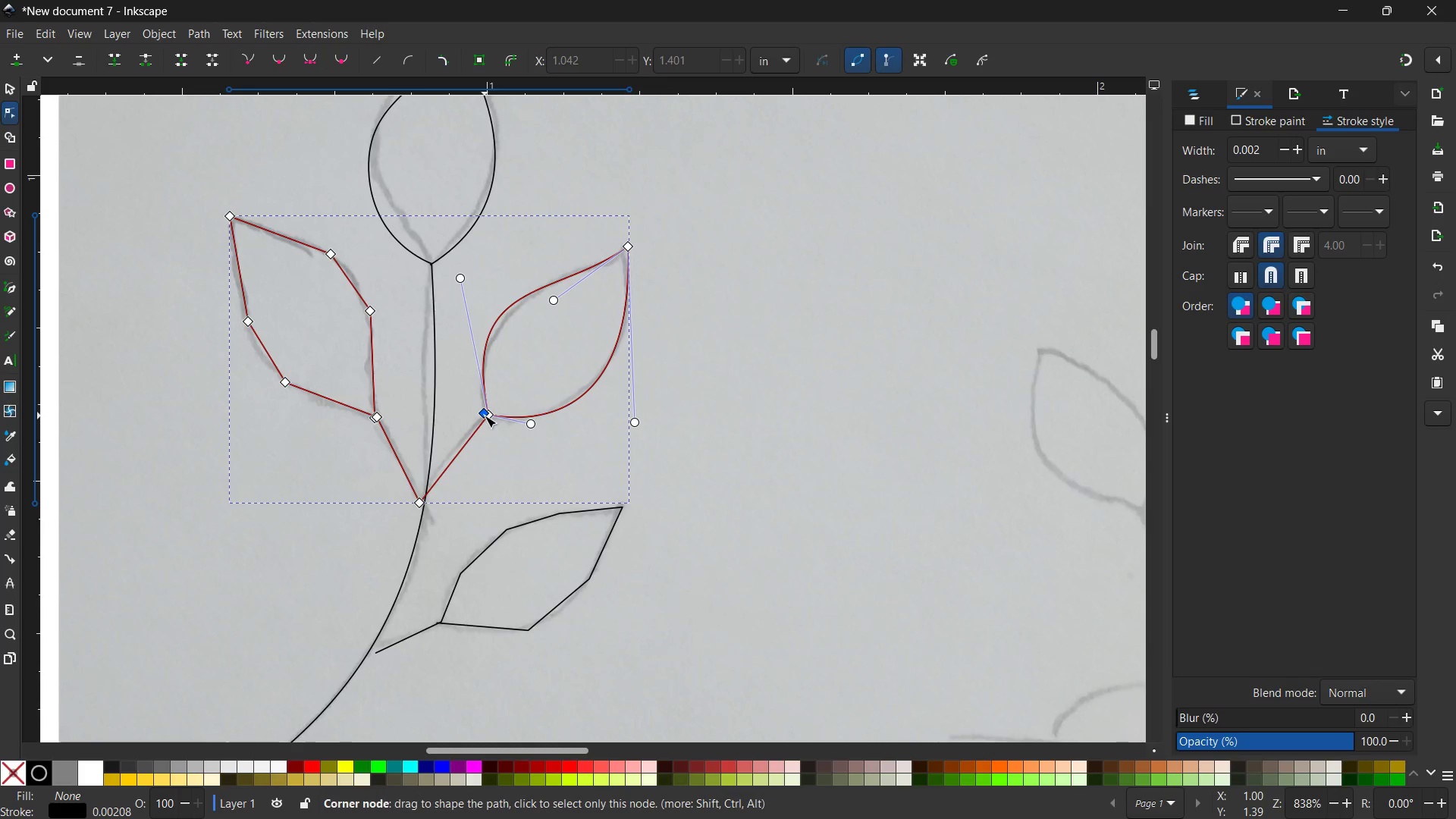 
left_click_drag(start_coordinate=[485, 416], to_coordinate=[489, 417])
 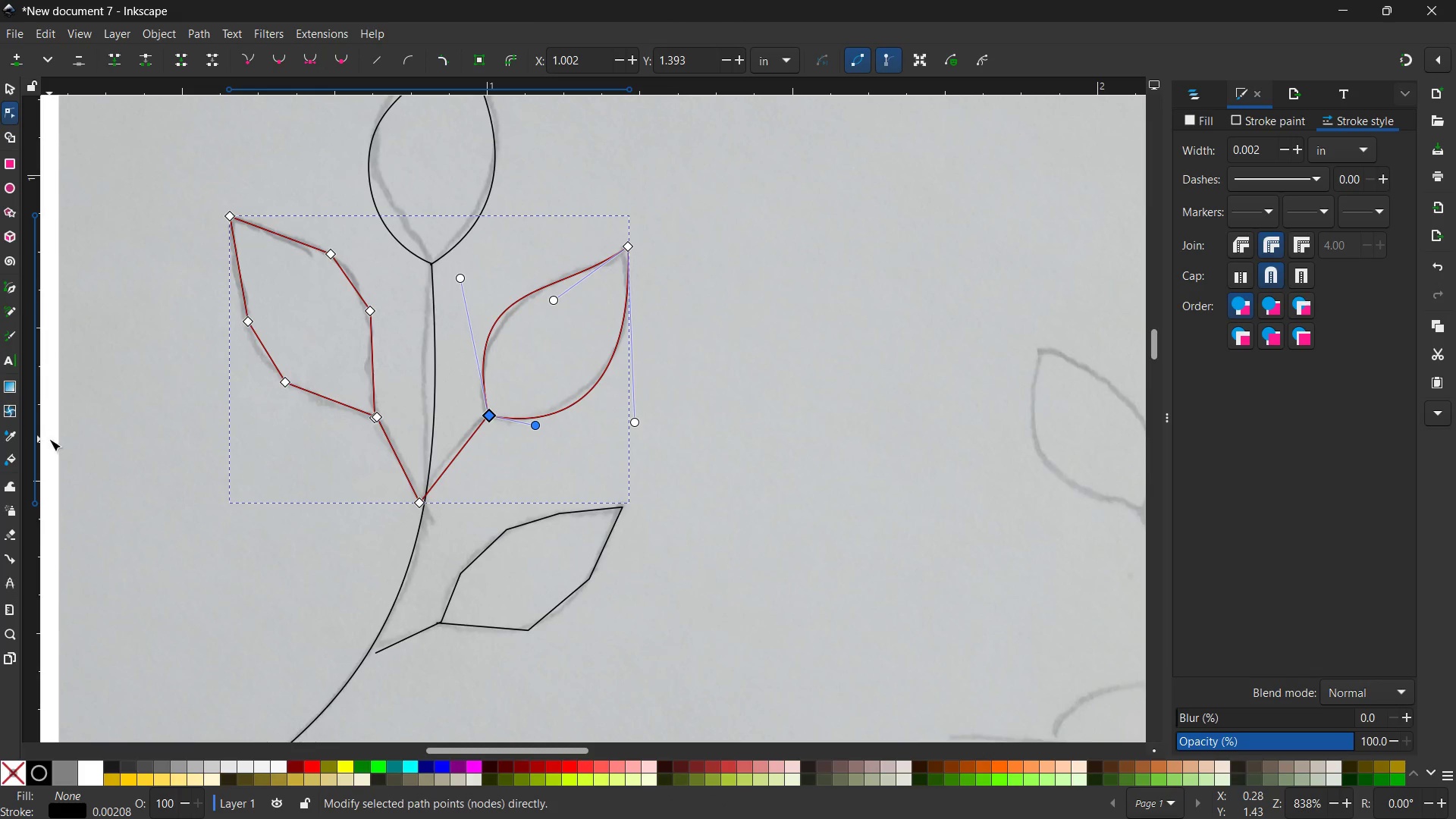 
wait(5.64)
 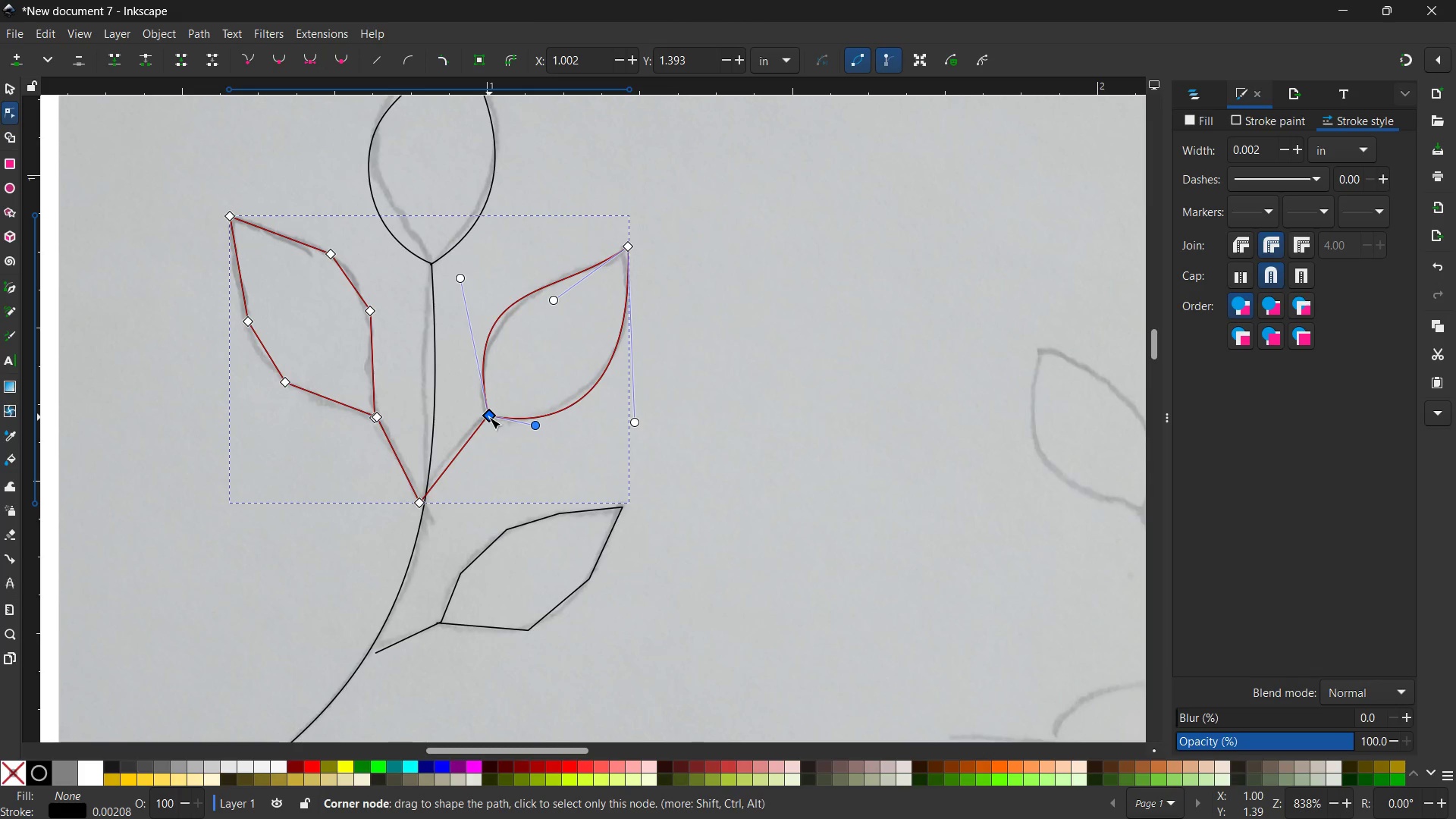 
left_click([328, 253])
 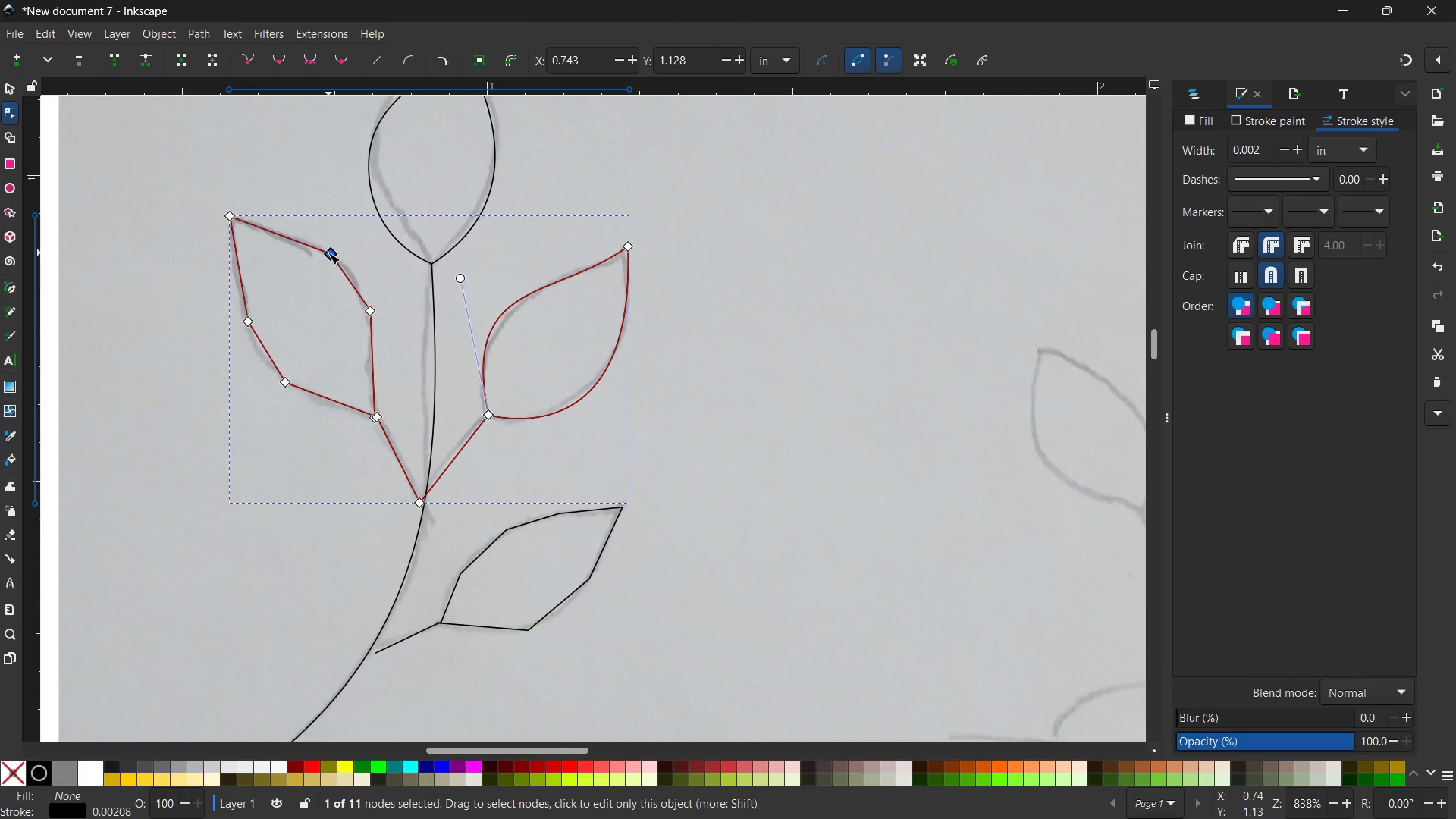 
key(Backspace)
 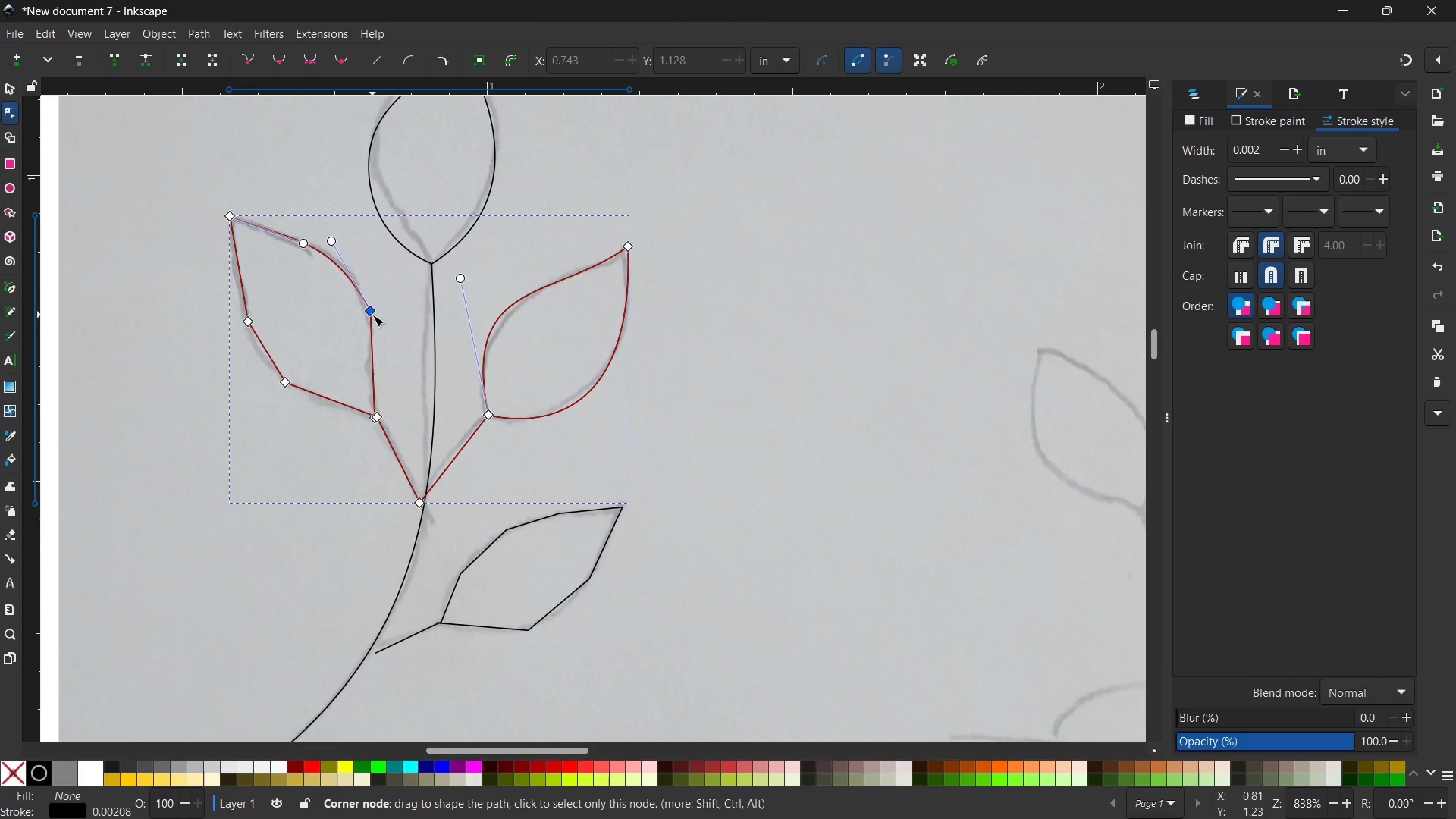 
left_click([372, 315])
 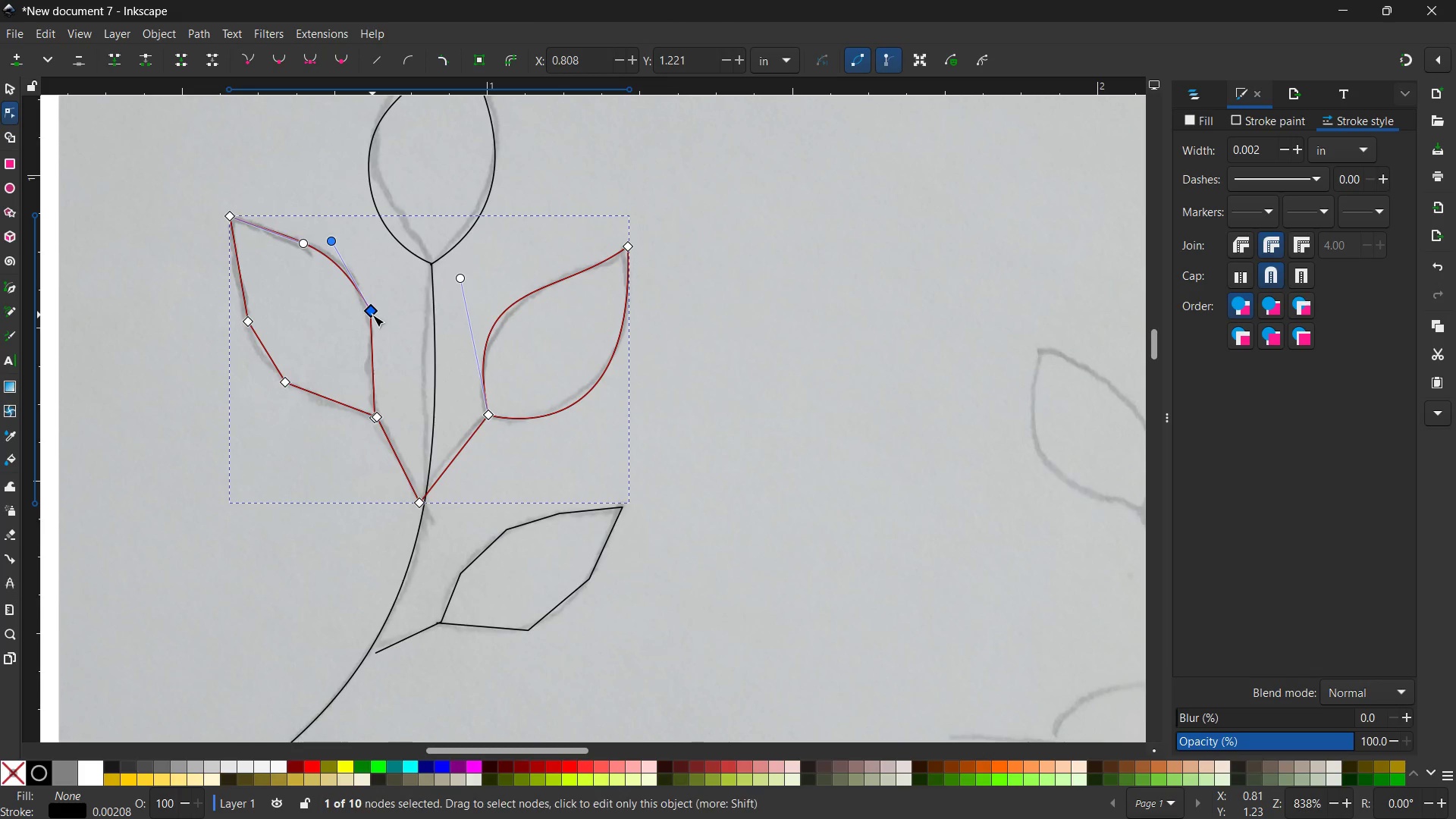 
key(Backspace)
 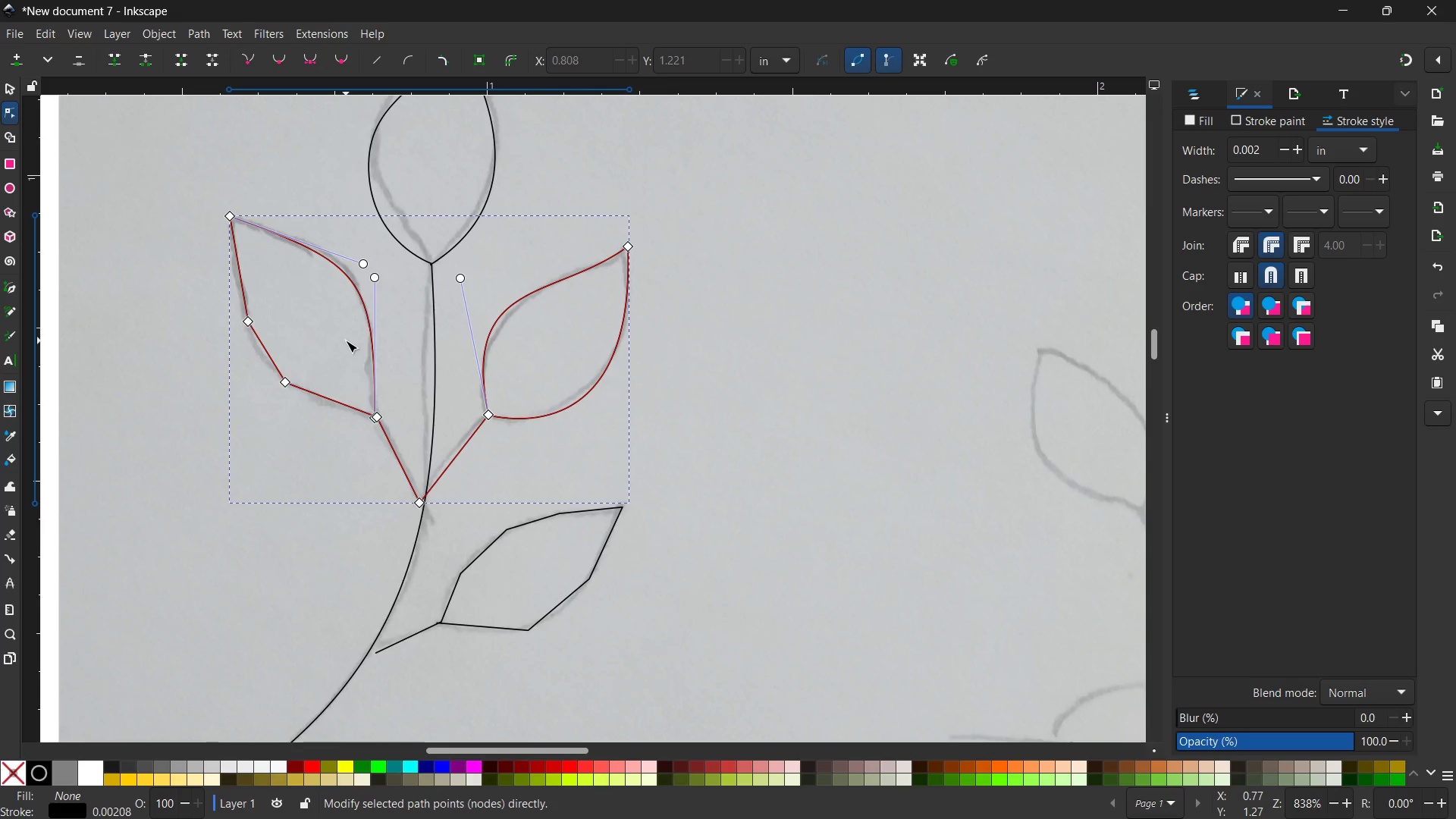 
wait(7.59)
 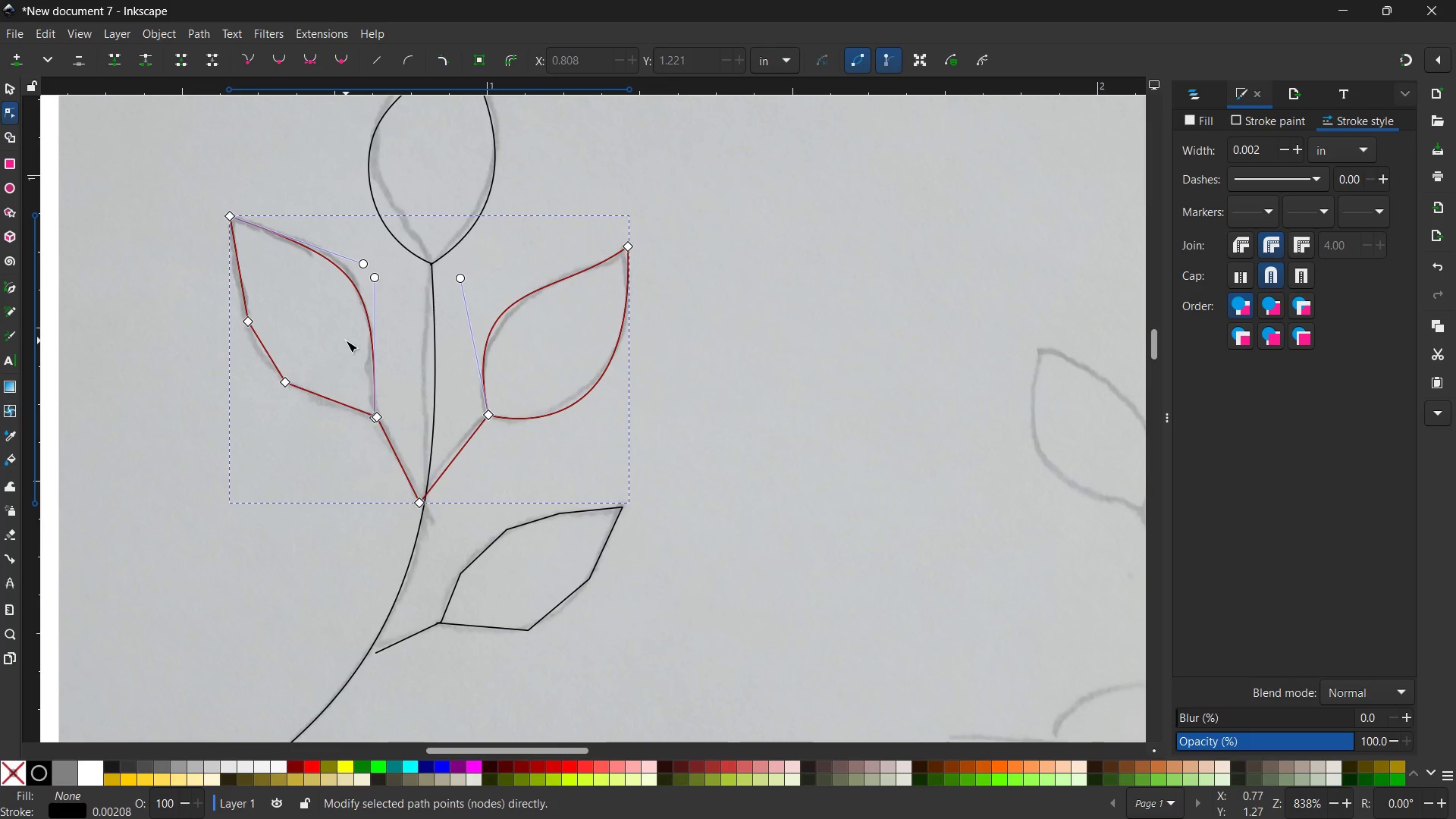 
left_click([249, 326])
 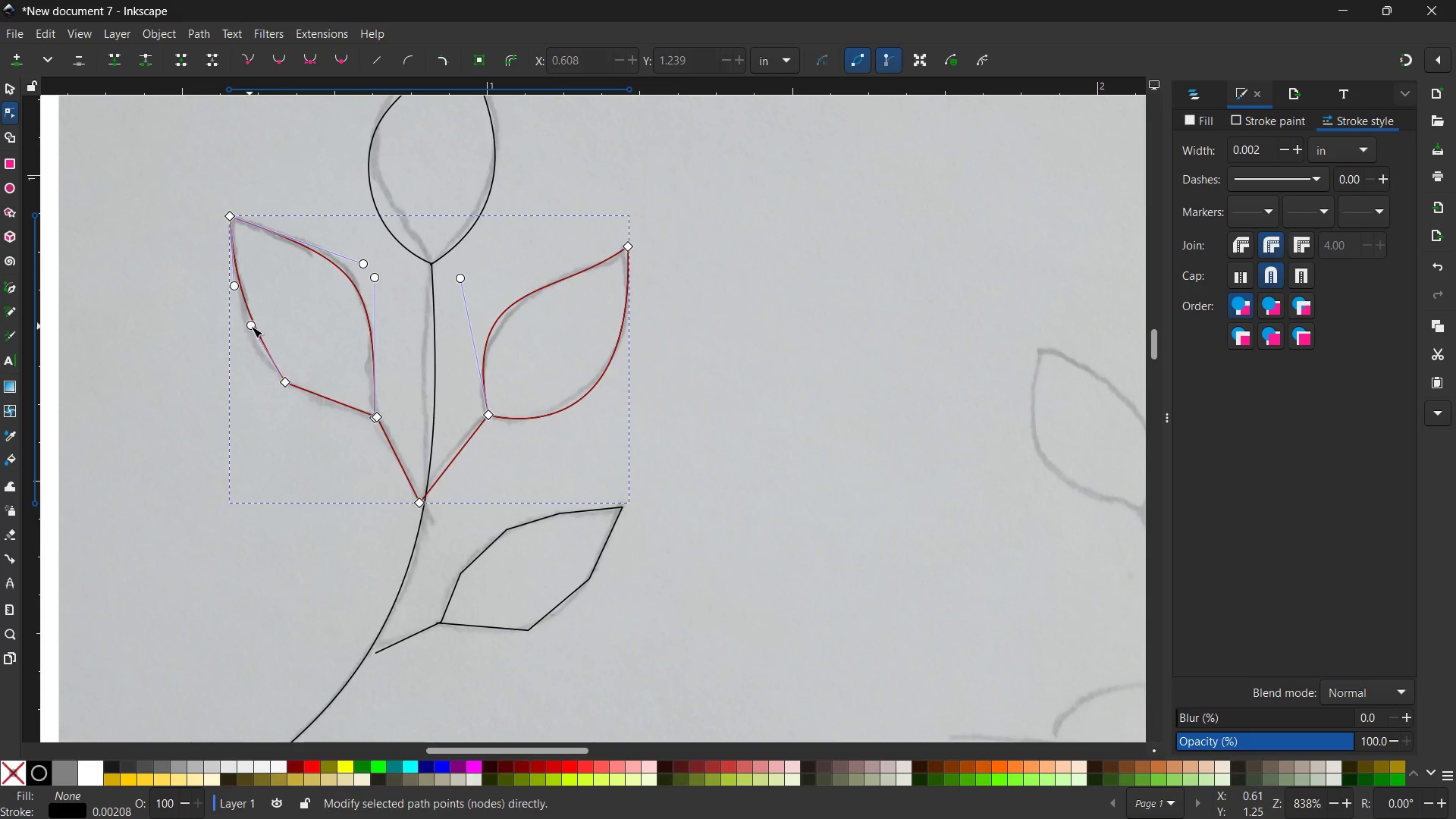 
key(Backspace)
 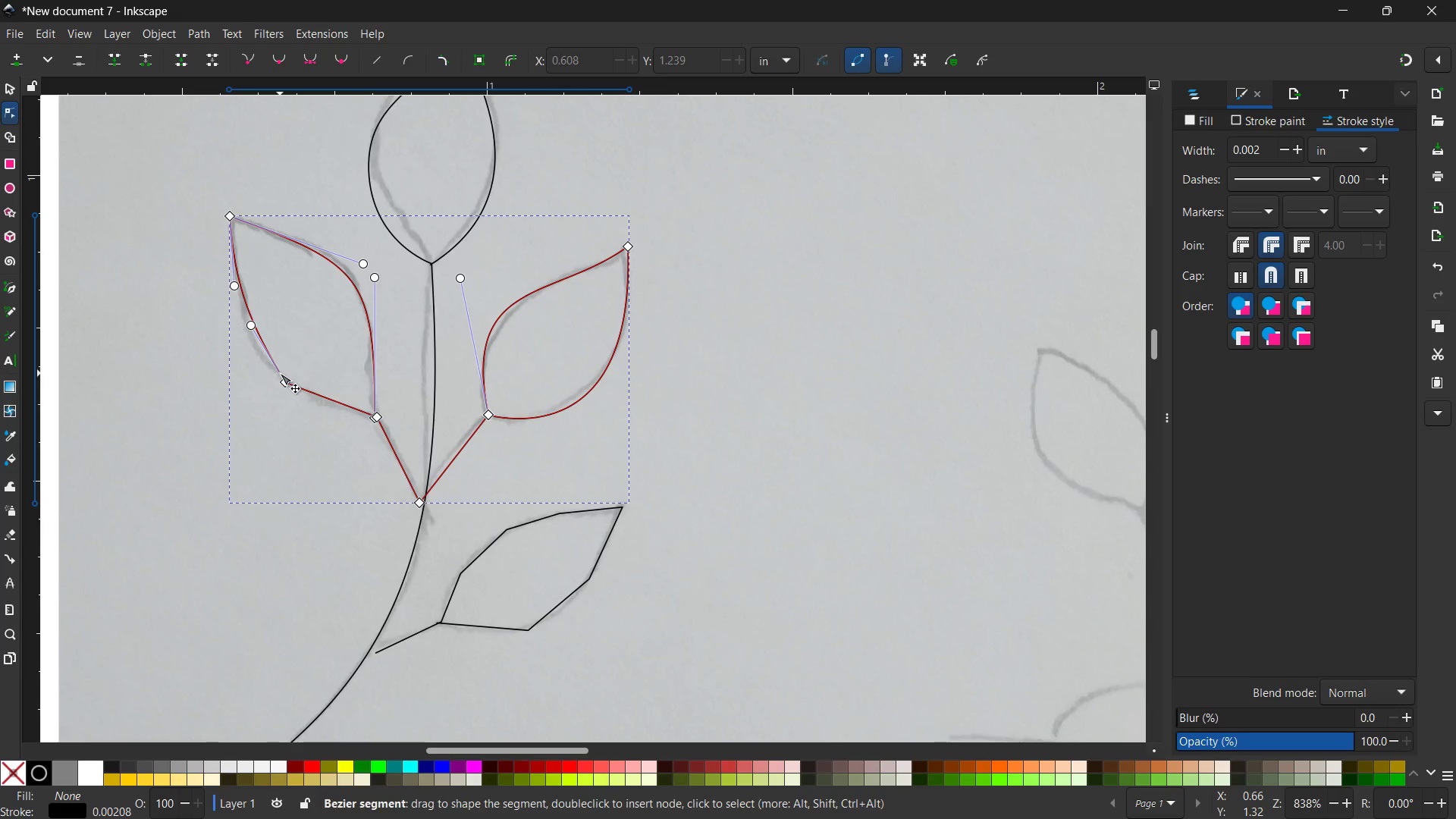 
left_click([280, 373])
 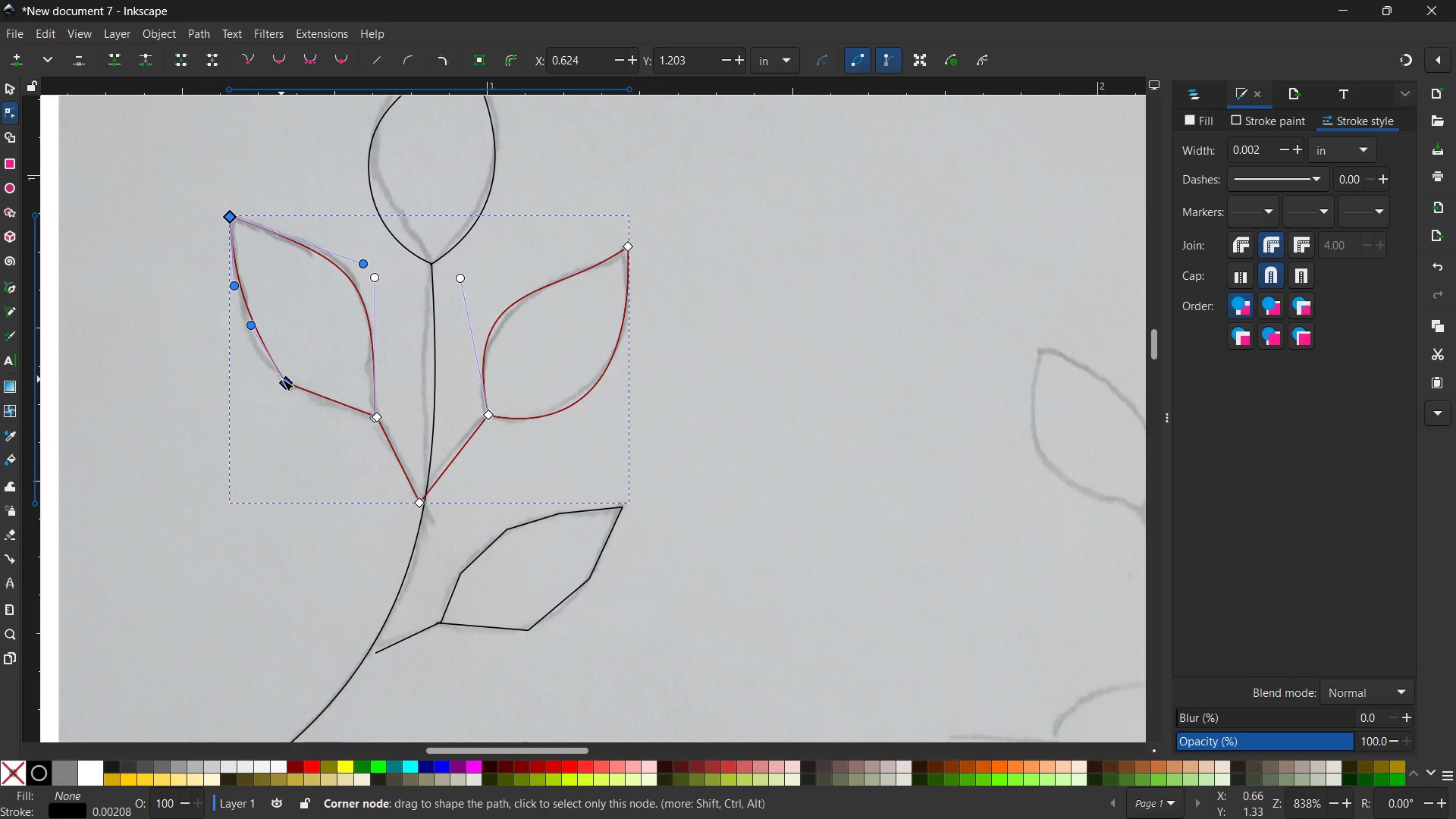 
left_click([282, 379])
 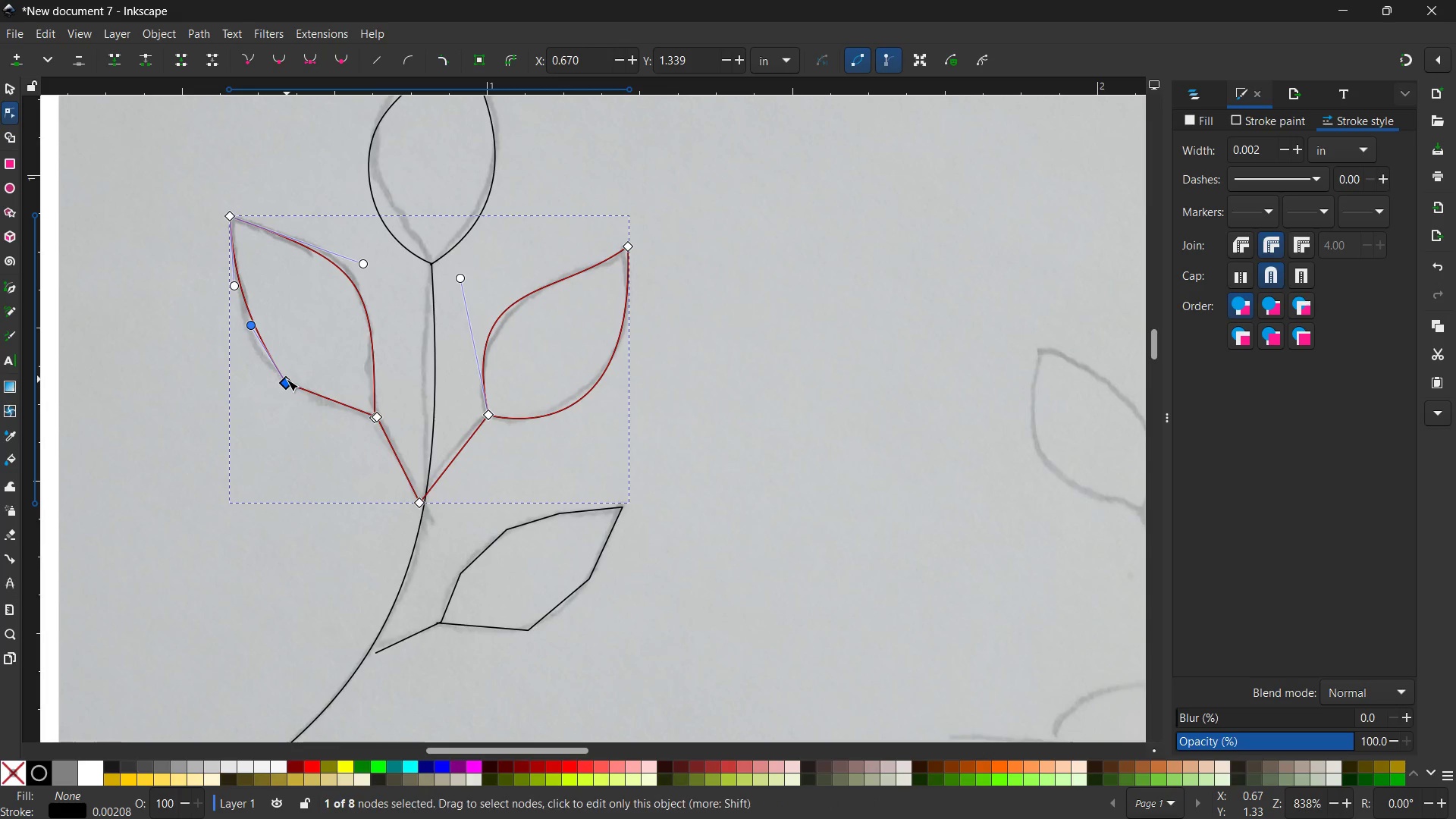 
key(Backspace)
 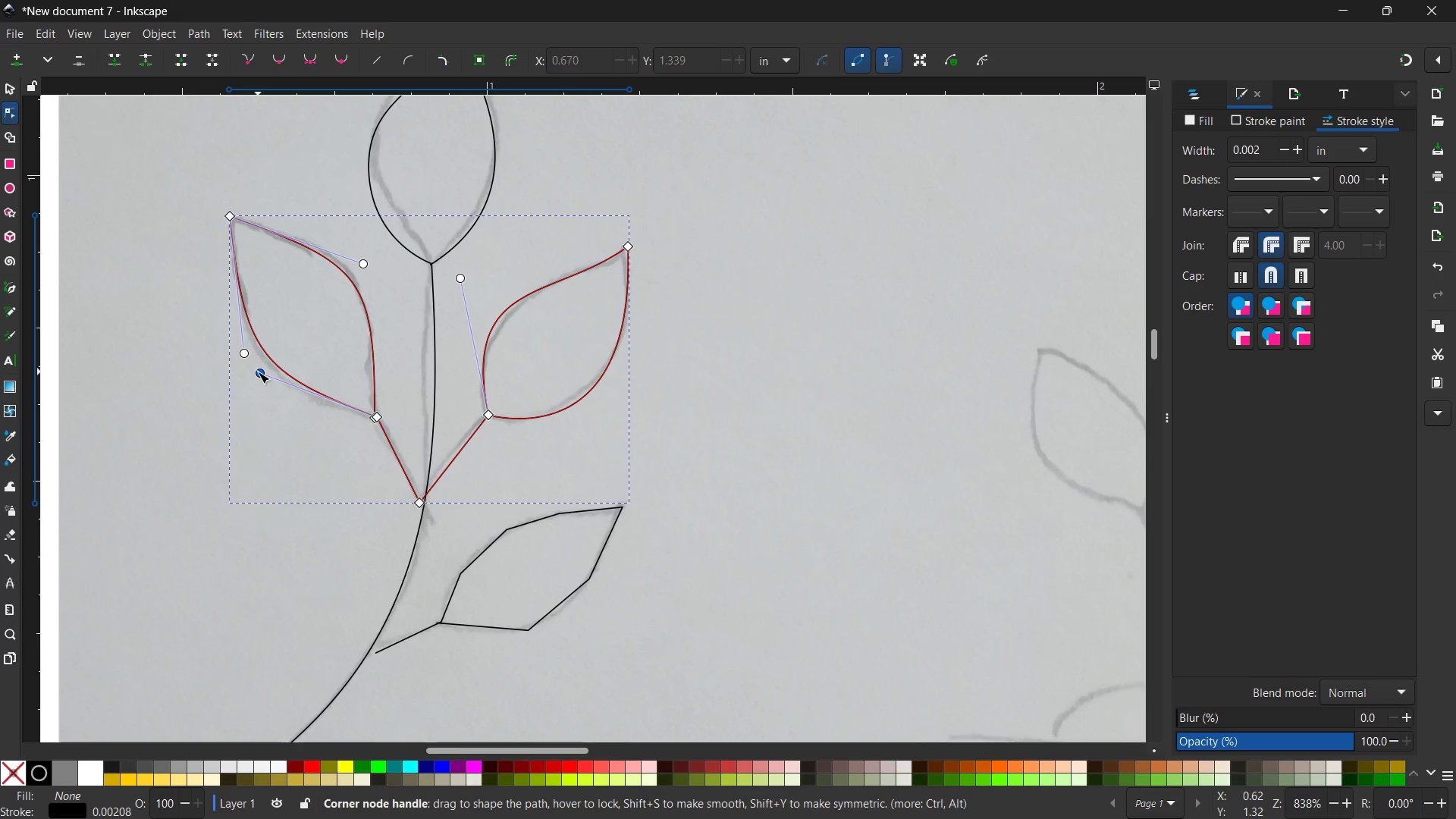 
left_click_drag(start_coordinate=[258, 372], to_coordinate=[255, 395])
 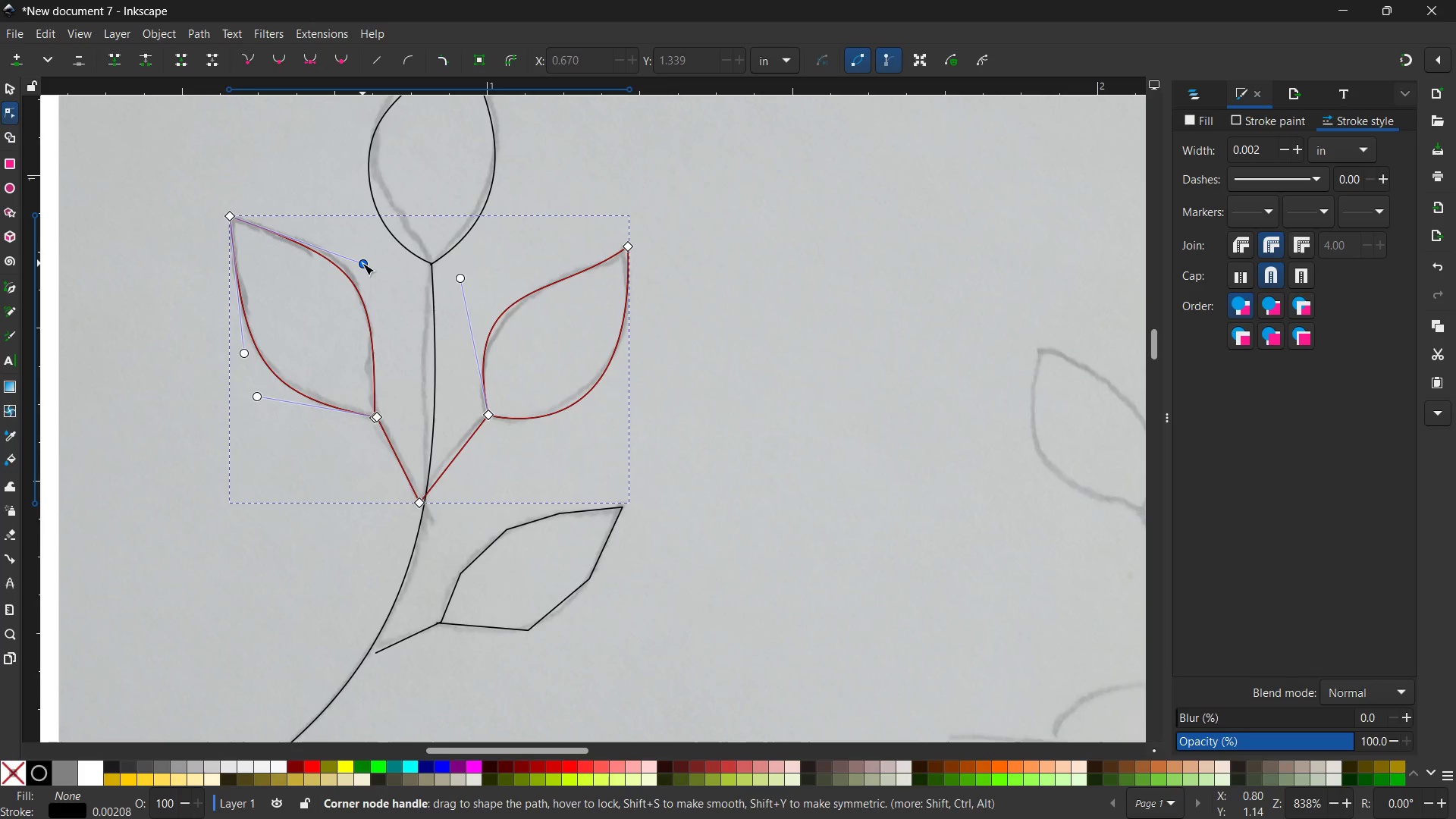 
left_click_drag(start_coordinate=[364, 263], to_coordinate=[372, 262])
 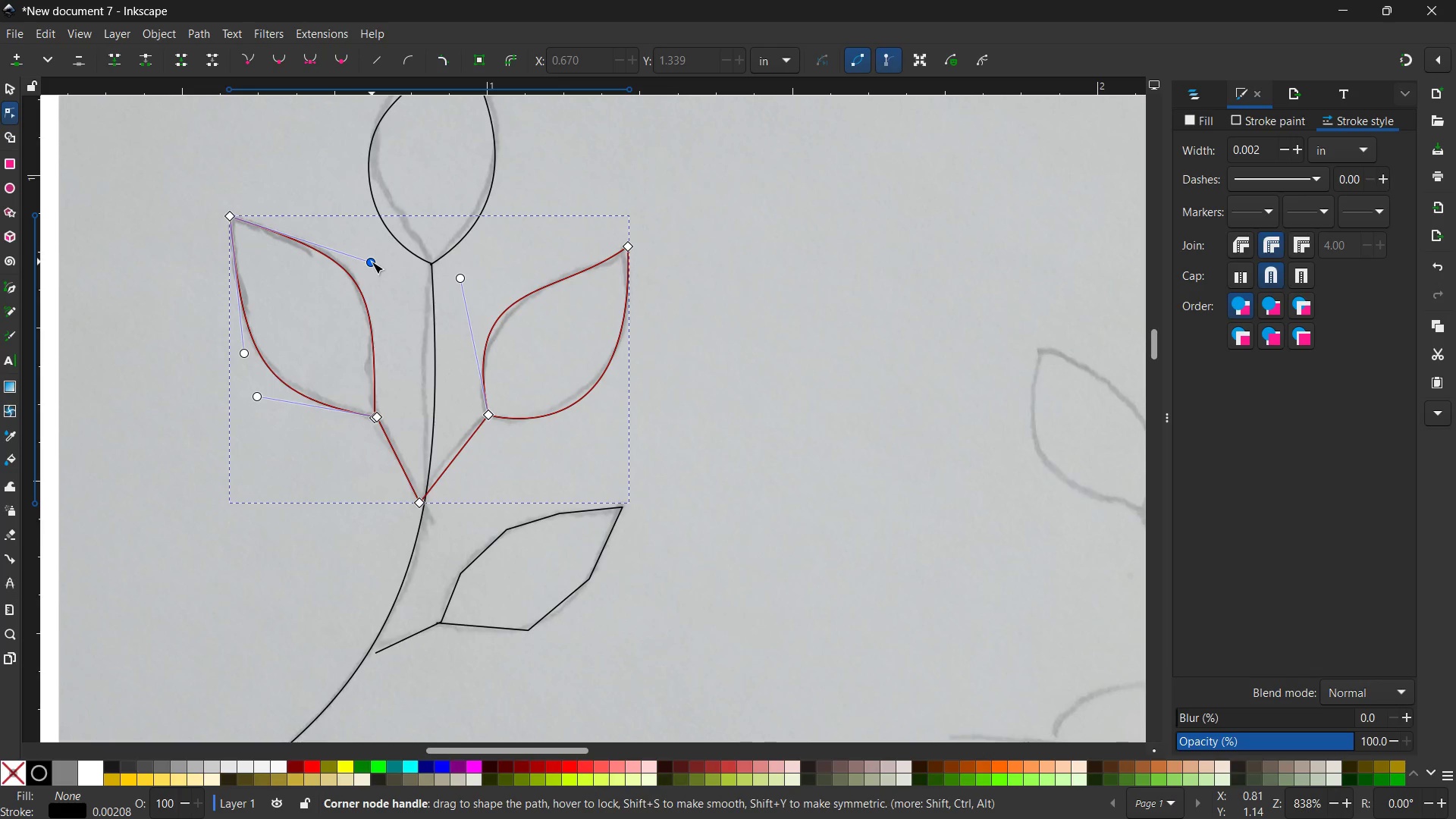 
scroll: coordinate [411, 331], scroll_direction: down, amount: 3.0
 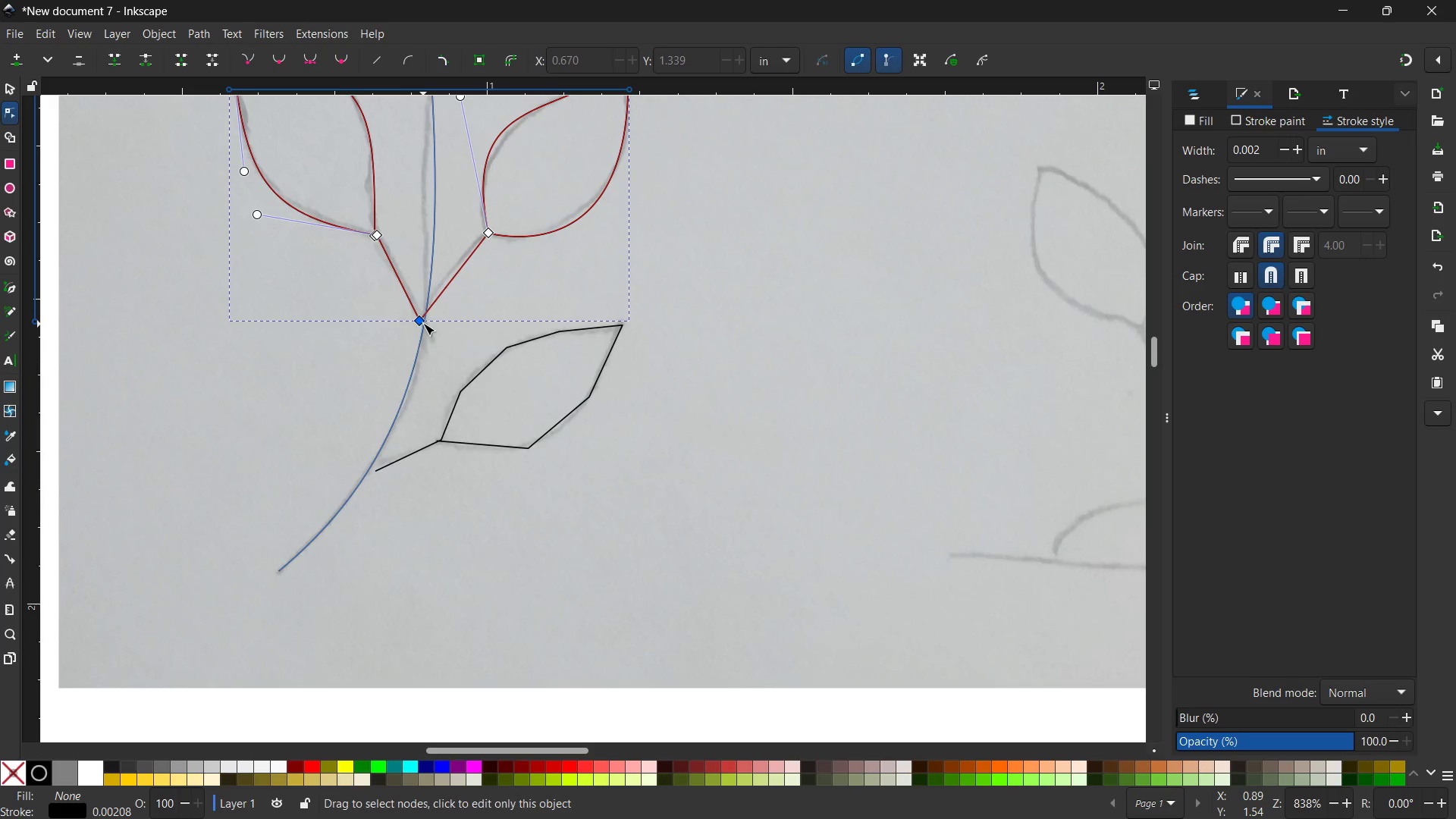 
left_click_drag(start_coordinate=[422, 323], to_coordinate=[427, 315])
 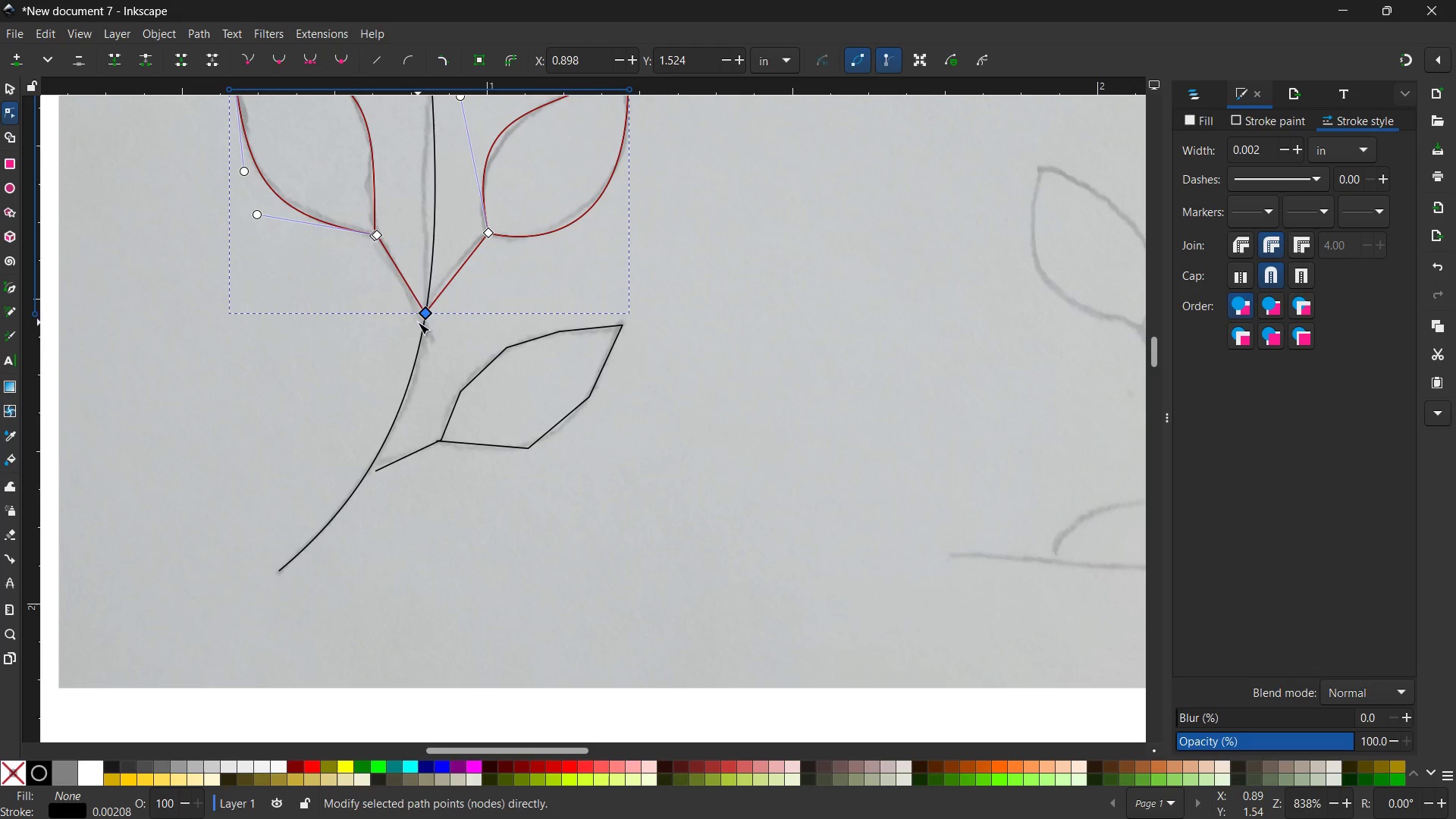 
wait(10.58)
 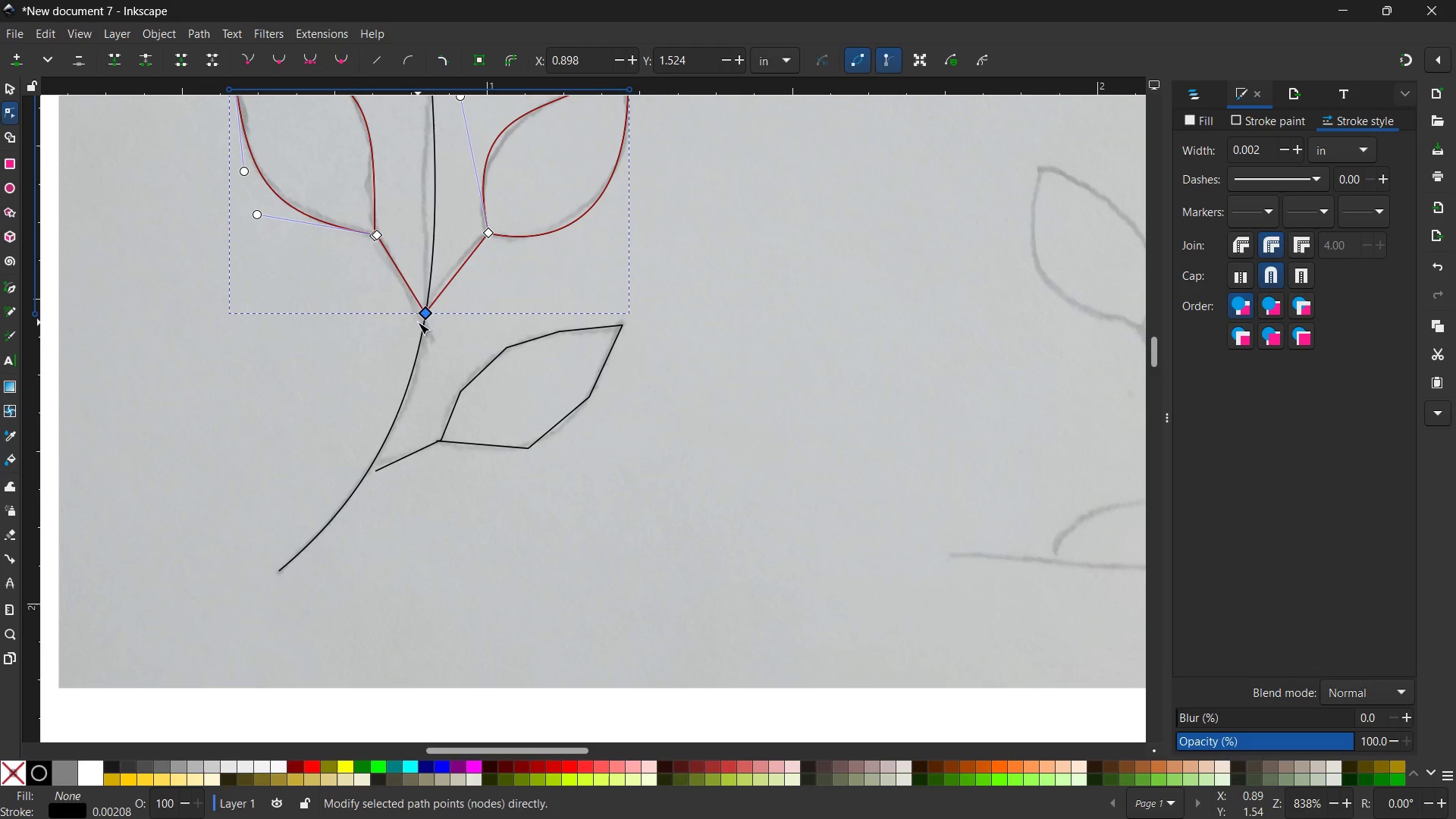 
scroll: coordinate [521, 344], scroll_direction: down, amount: 1.0
 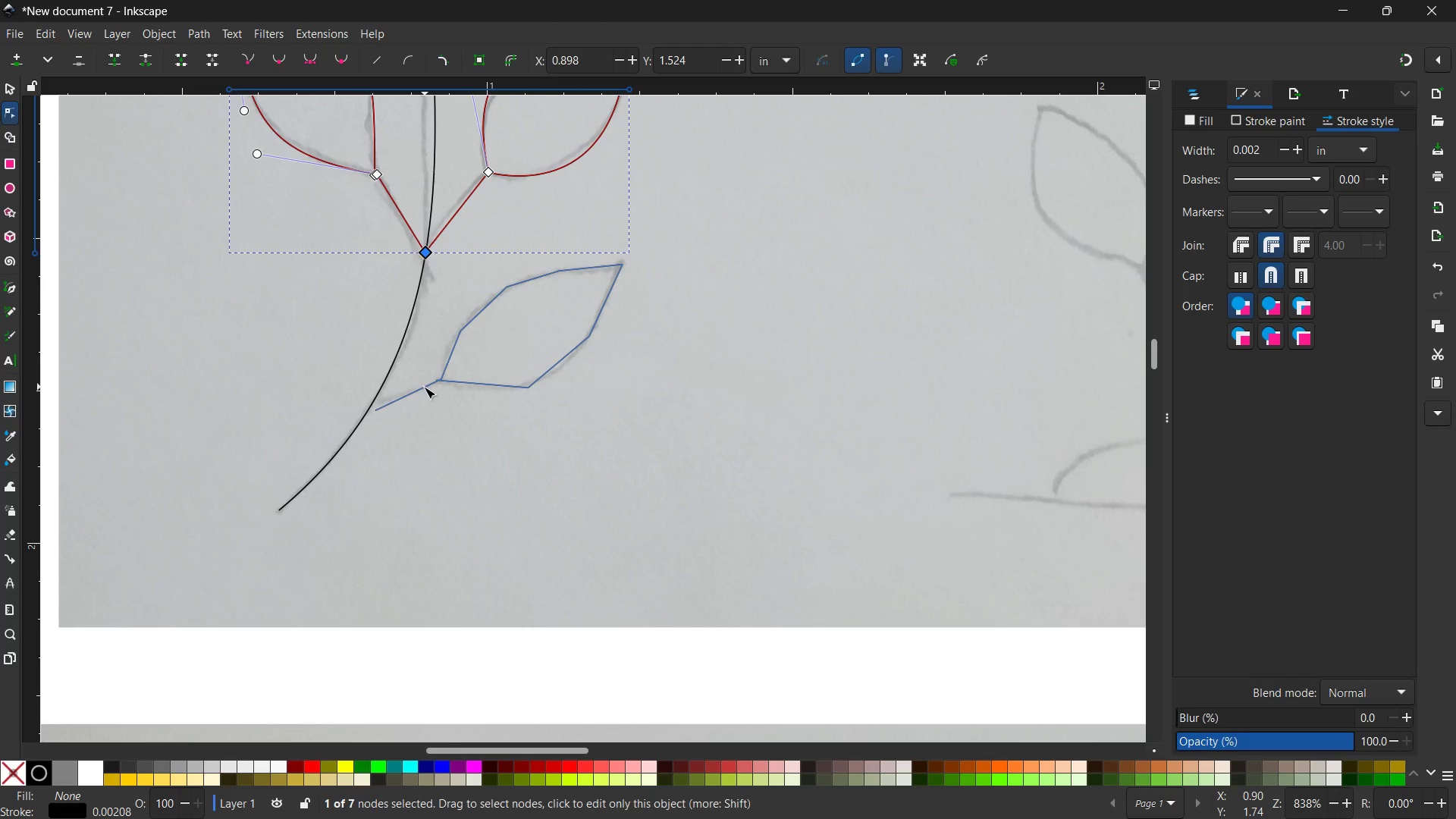 
left_click([424, 387])
 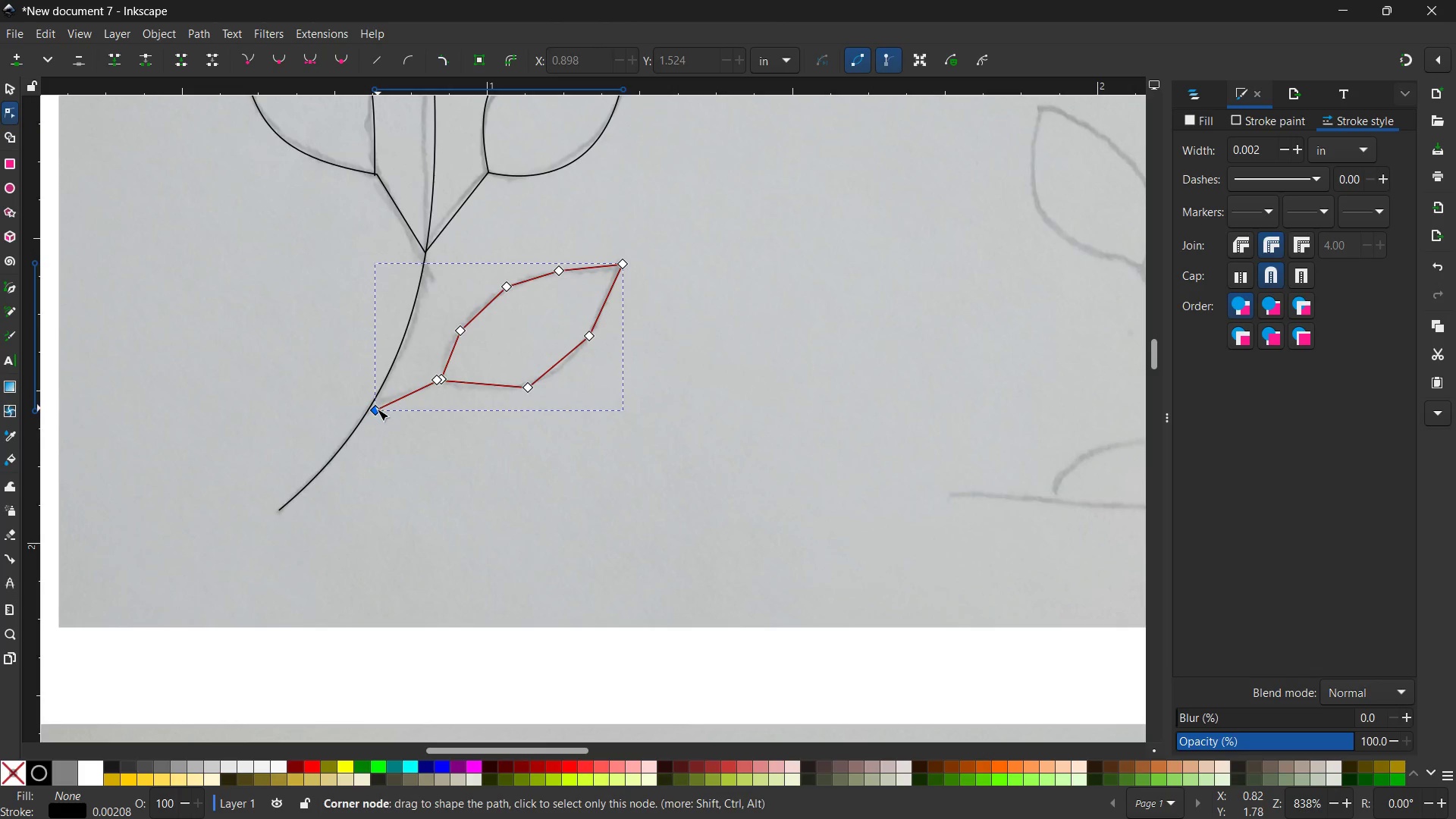 
left_click_drag(start_coordinate=[375, 410], to_coordinate=[370, 410])
 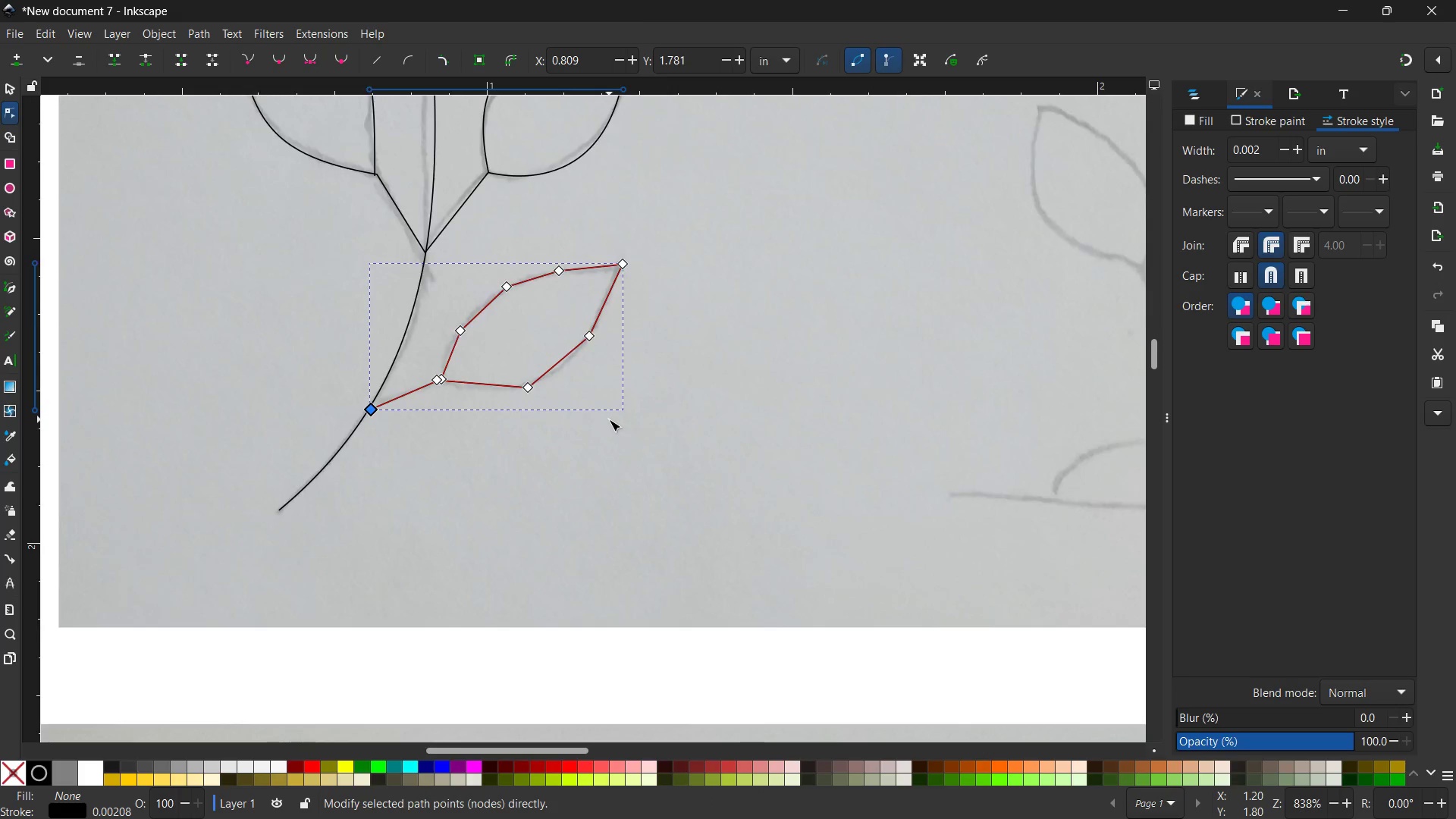 
scroll: coordinate [609, 419], scroll_direction: up, amount: 1.0
 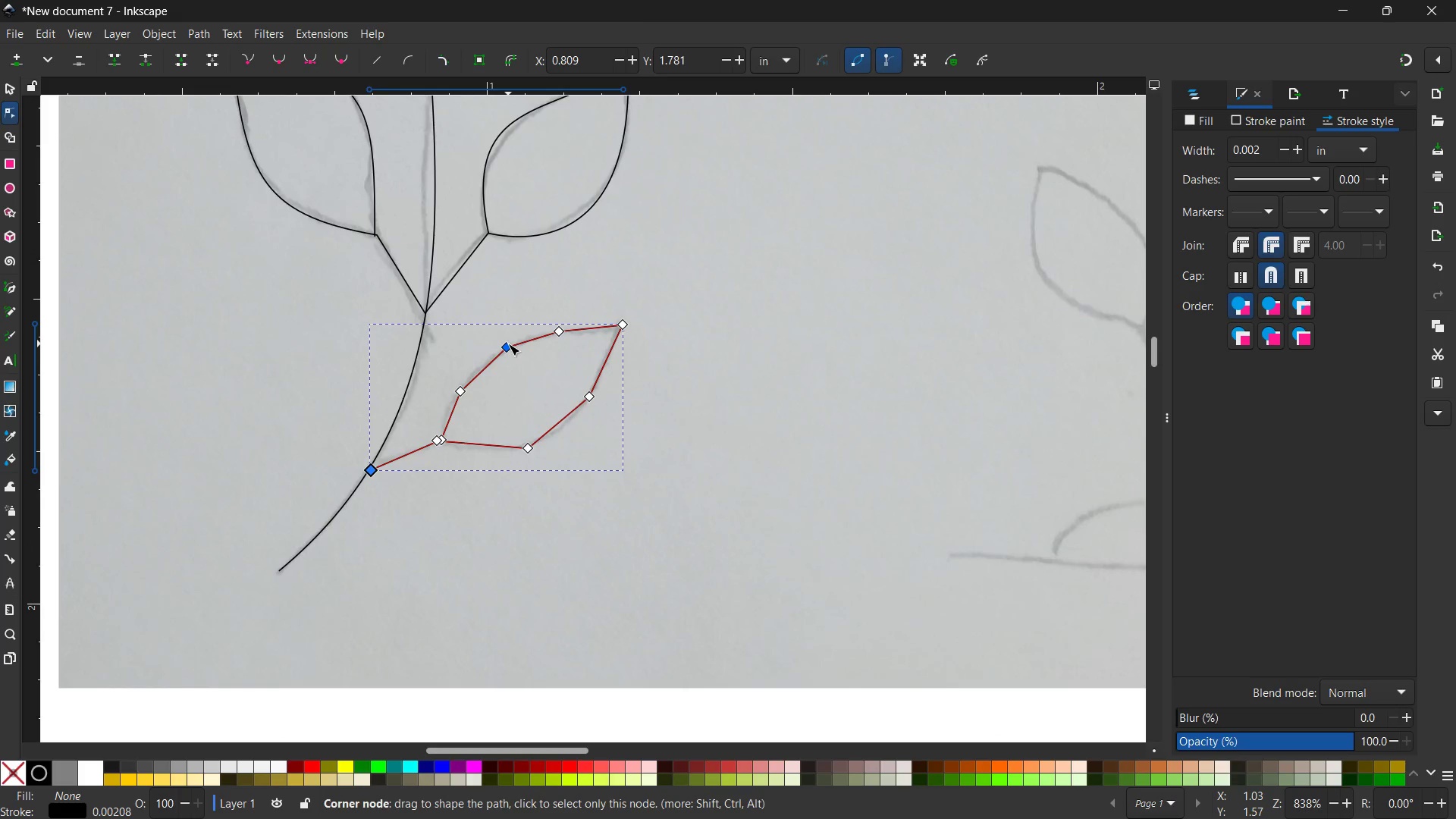 
left_click([508, 344])
 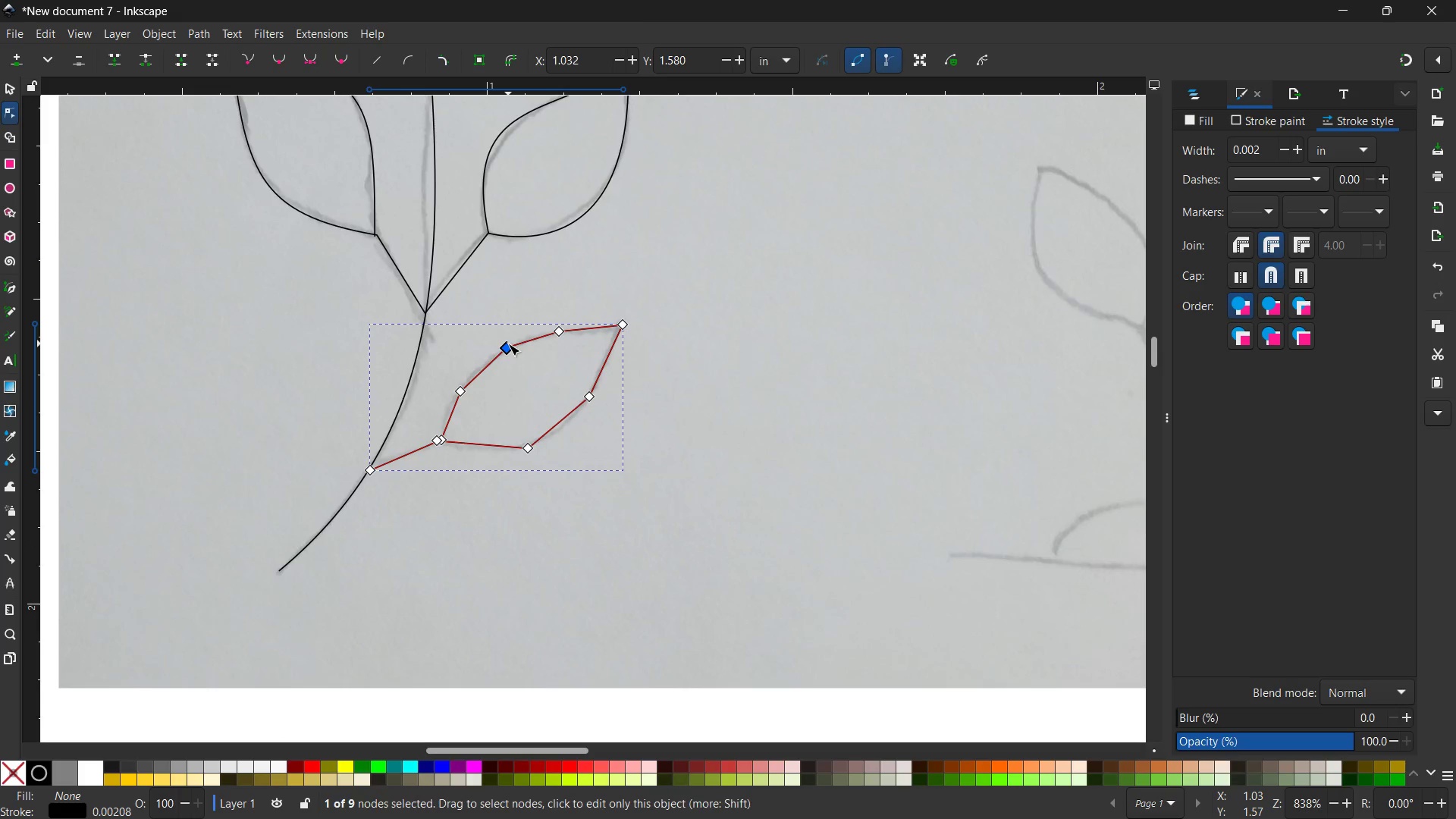 
key(Backspace)
 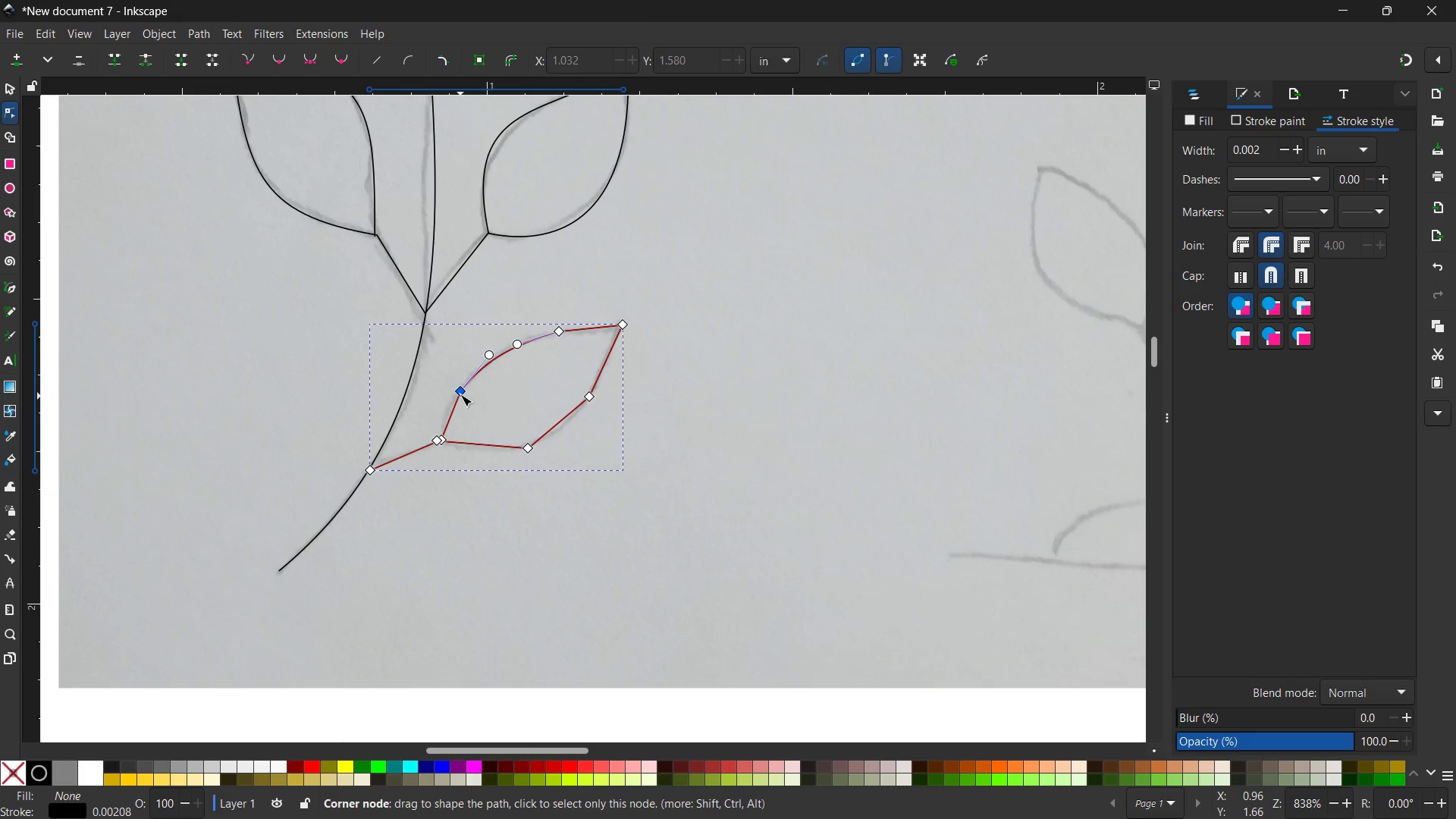 
left_click([461, 393])
 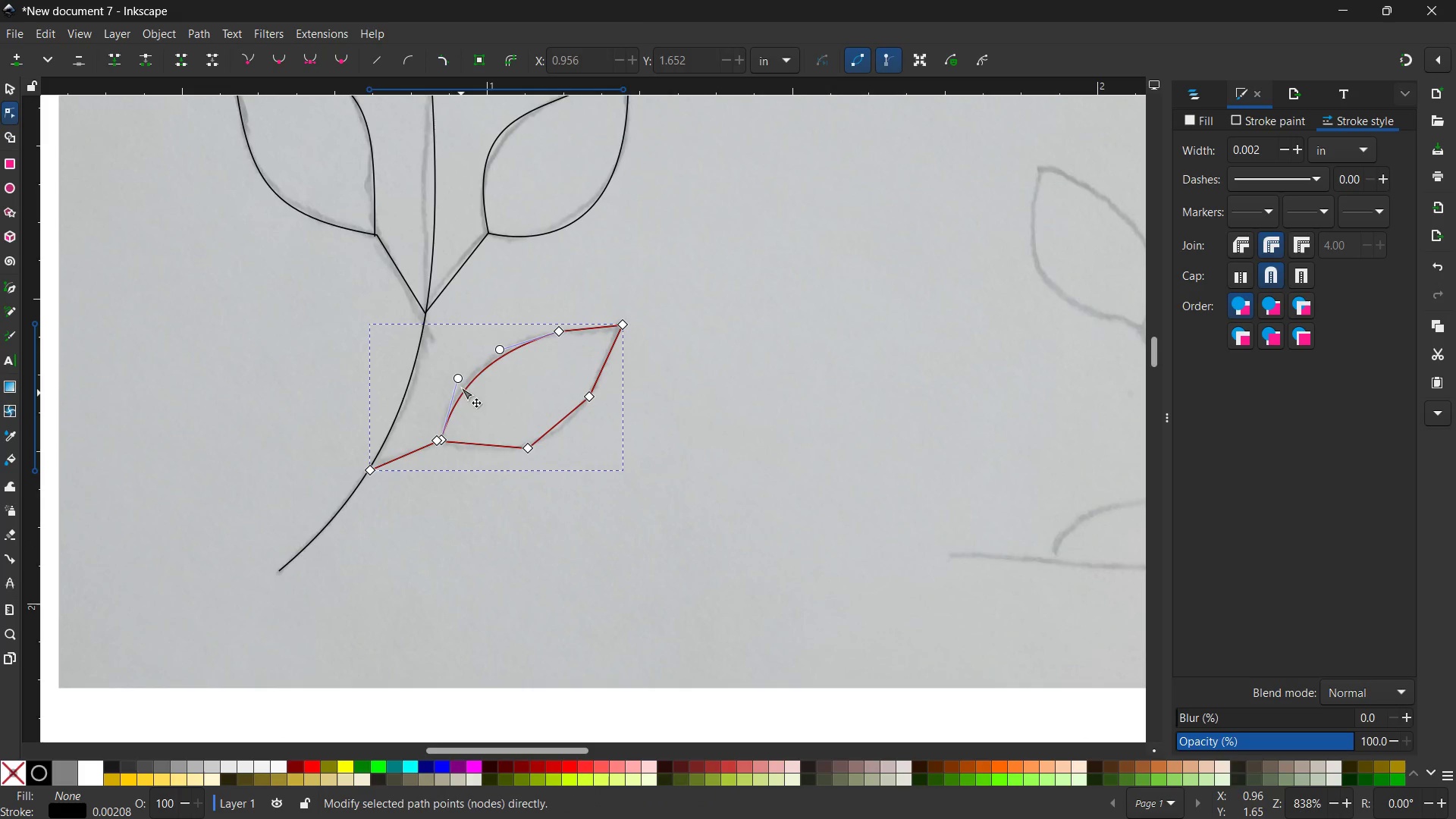 
key(Backspace)
 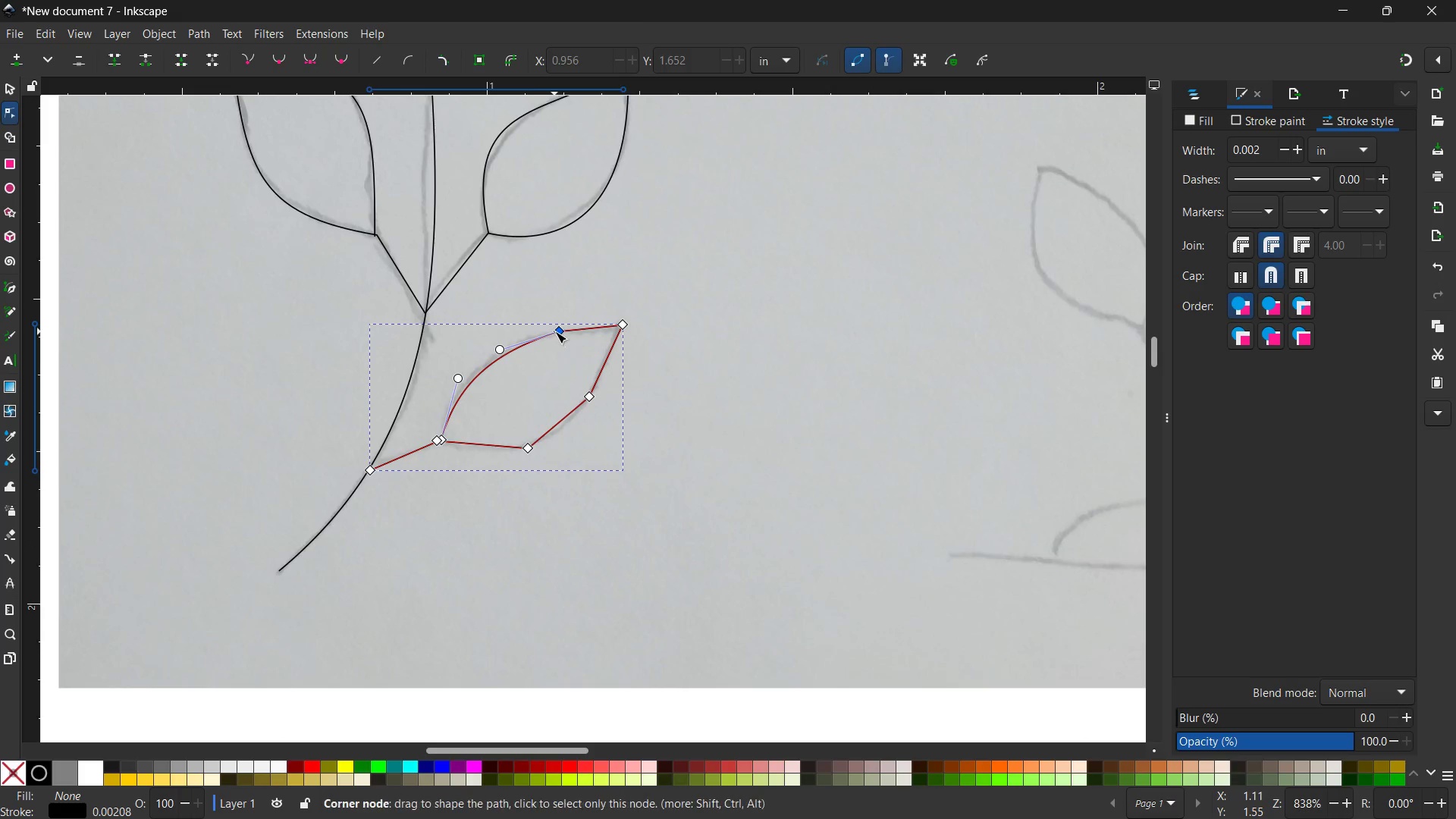 
left_click([556, 331])
 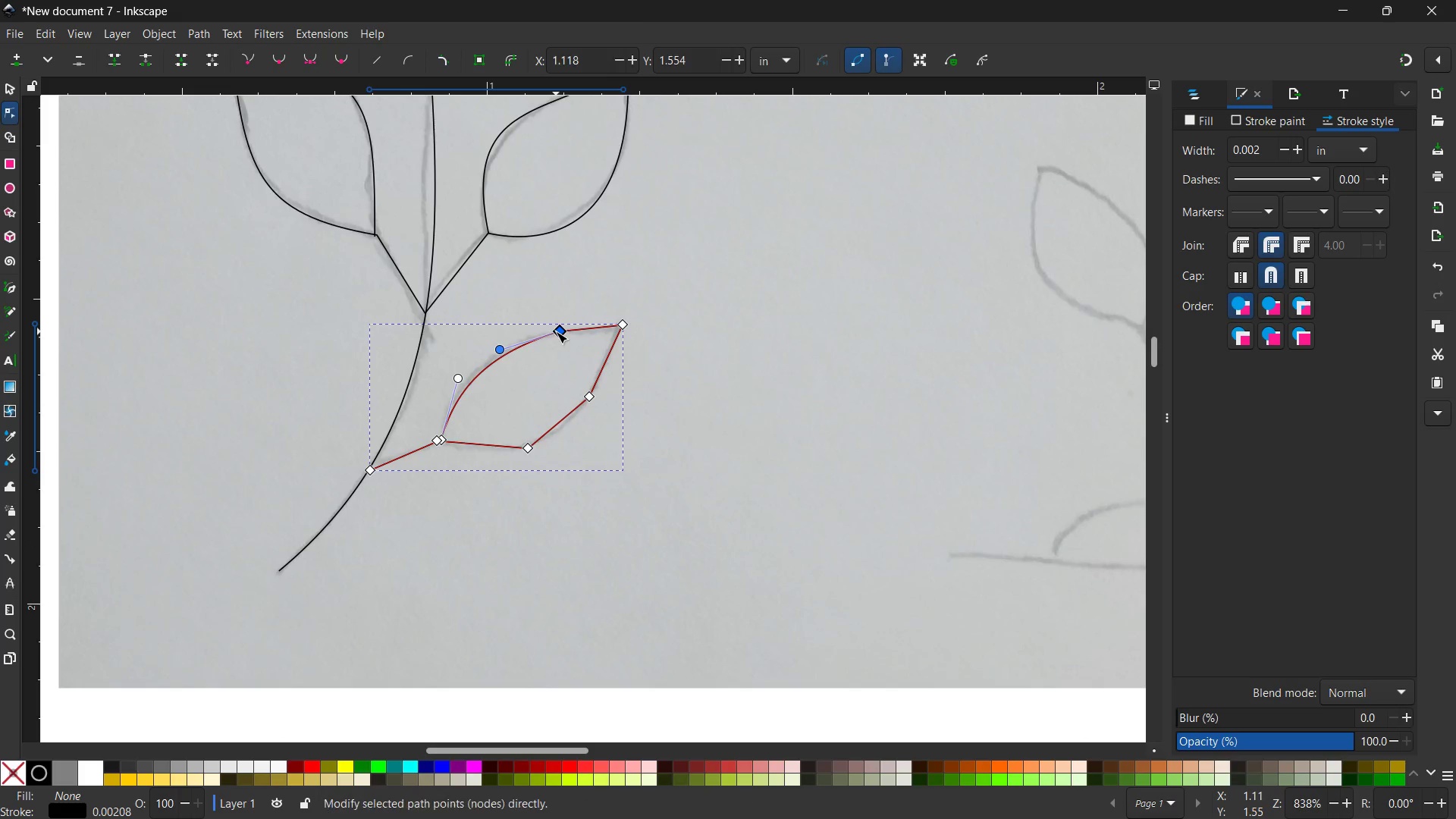 
key(Backspace)
 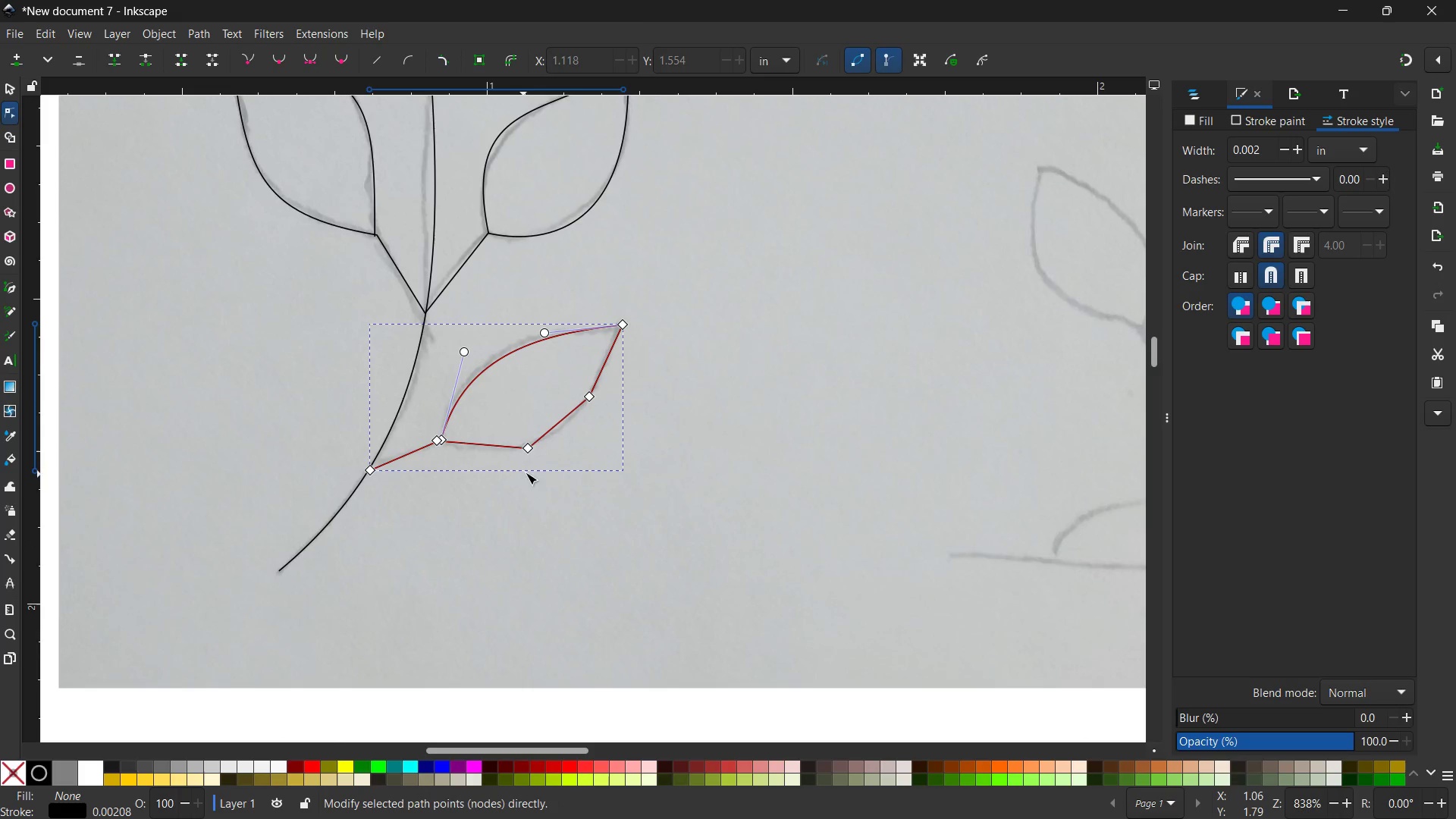 
left_click([528, 450])
 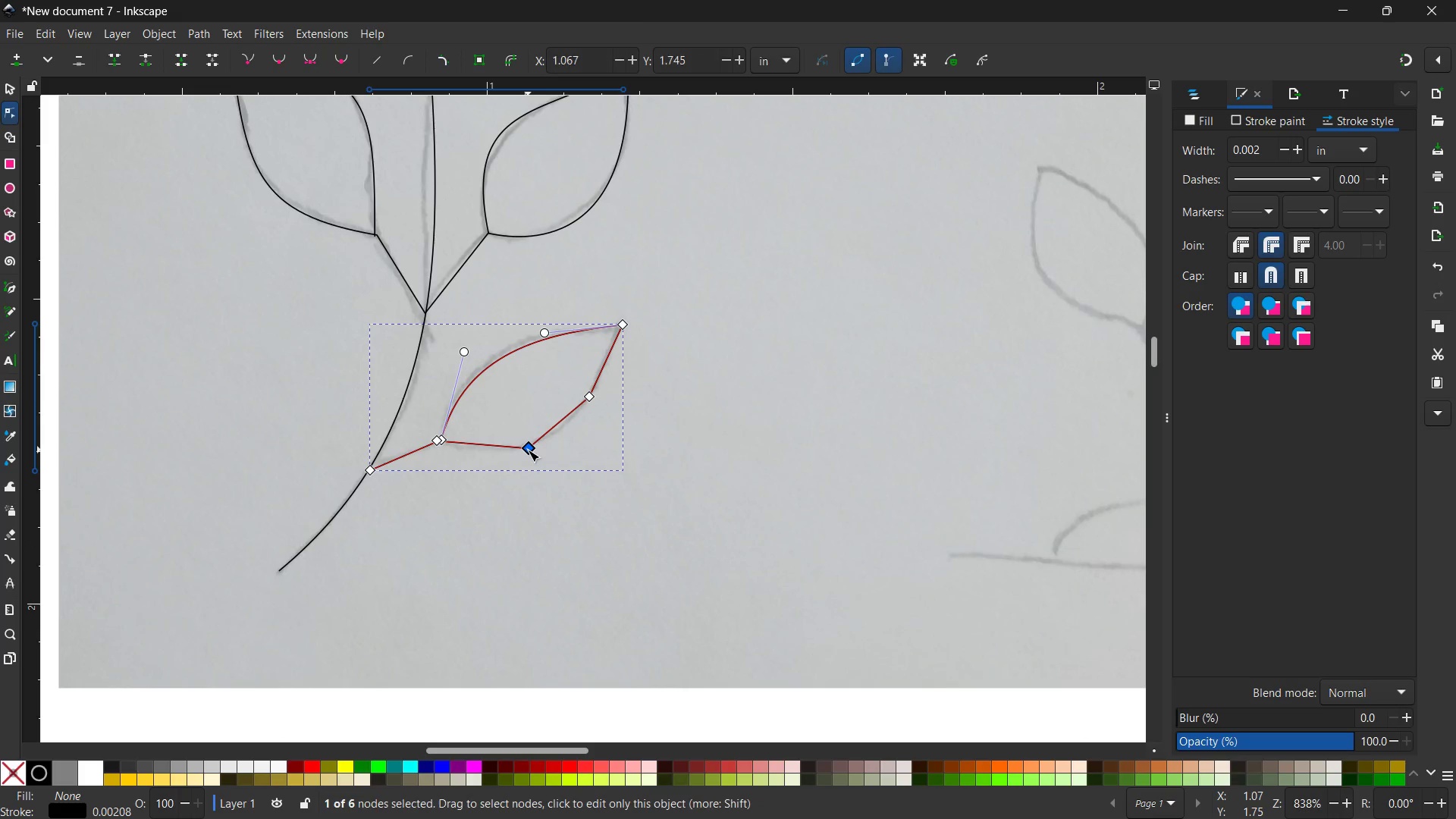 
key(Backspace)
 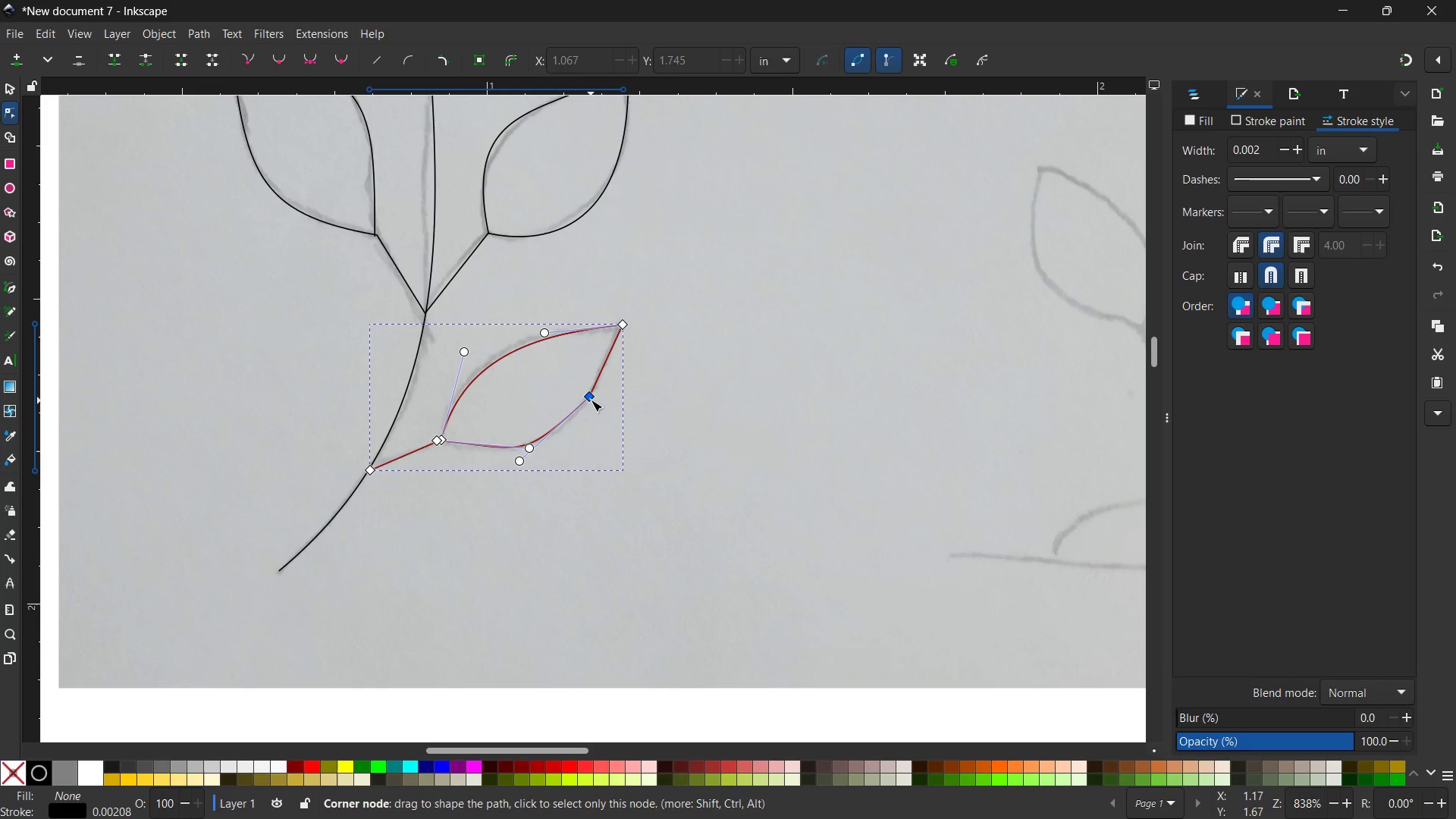 
left_click([591, 399])
 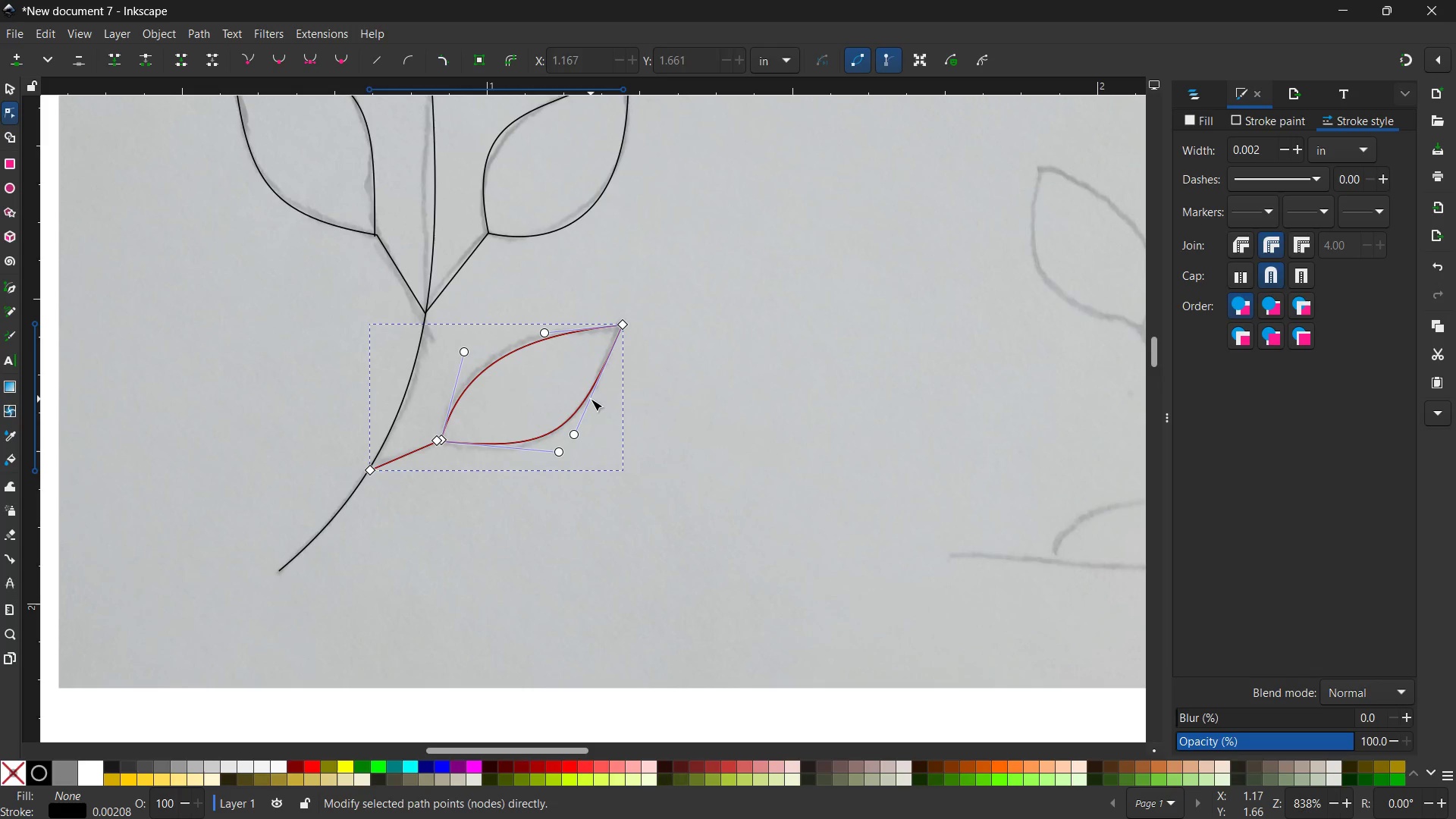 
key(Backspace)
 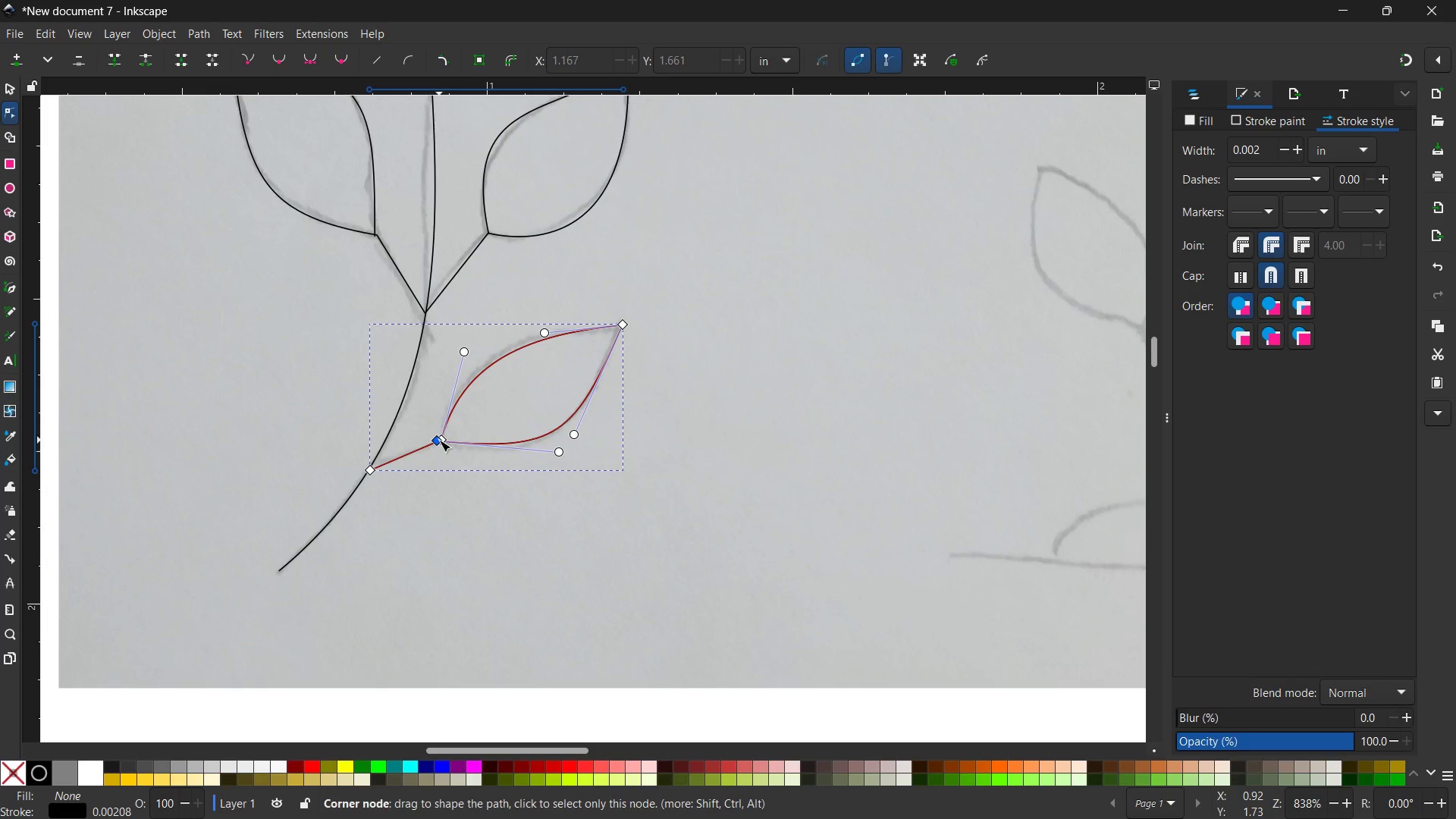 
left_click_drag(start_coordinate=[438, 441], to_coordinate=[444, 441])
 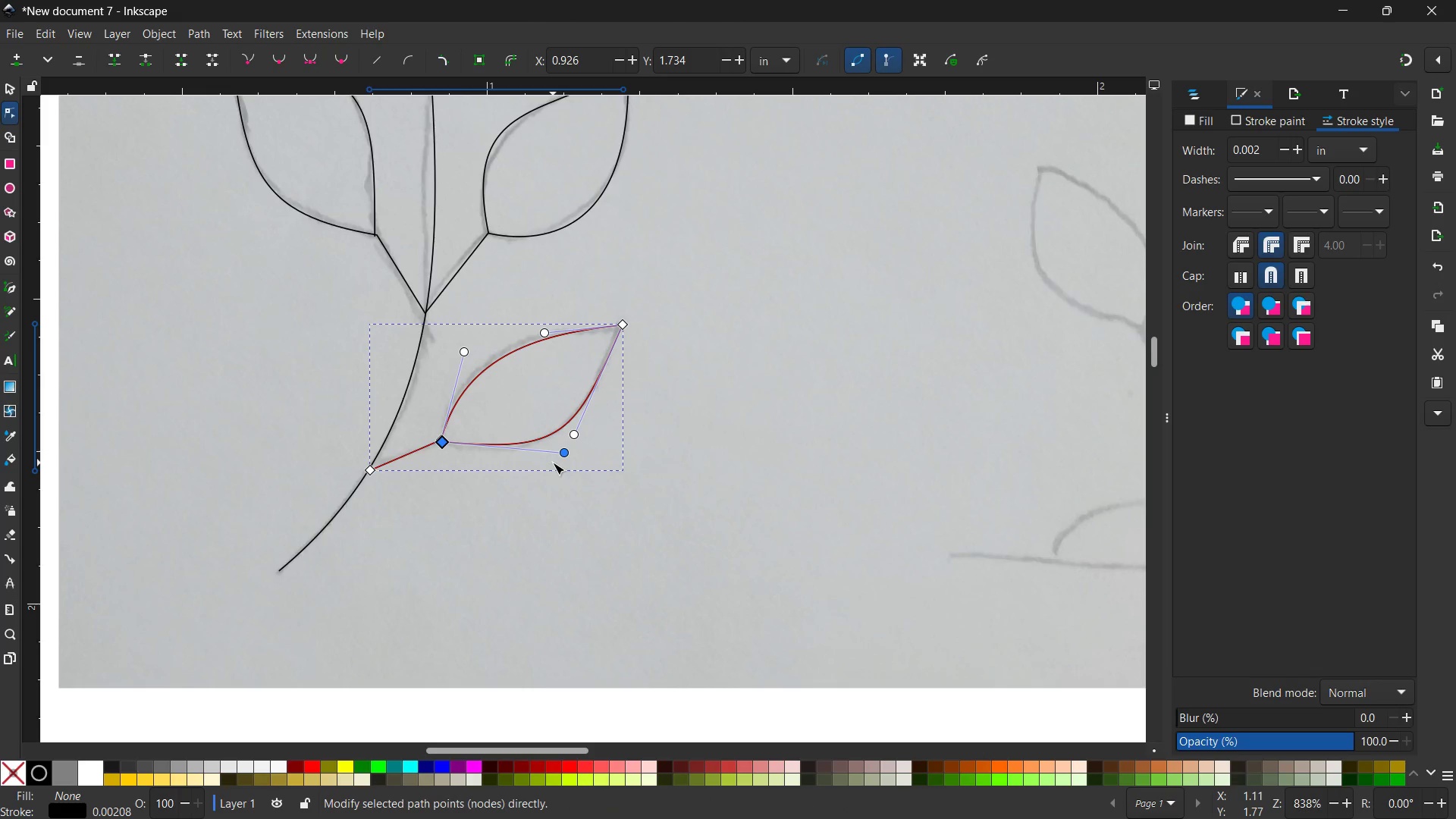 
left_click_drag(start_coordinate=[563, 453], to_coordinate=[527, 482])
 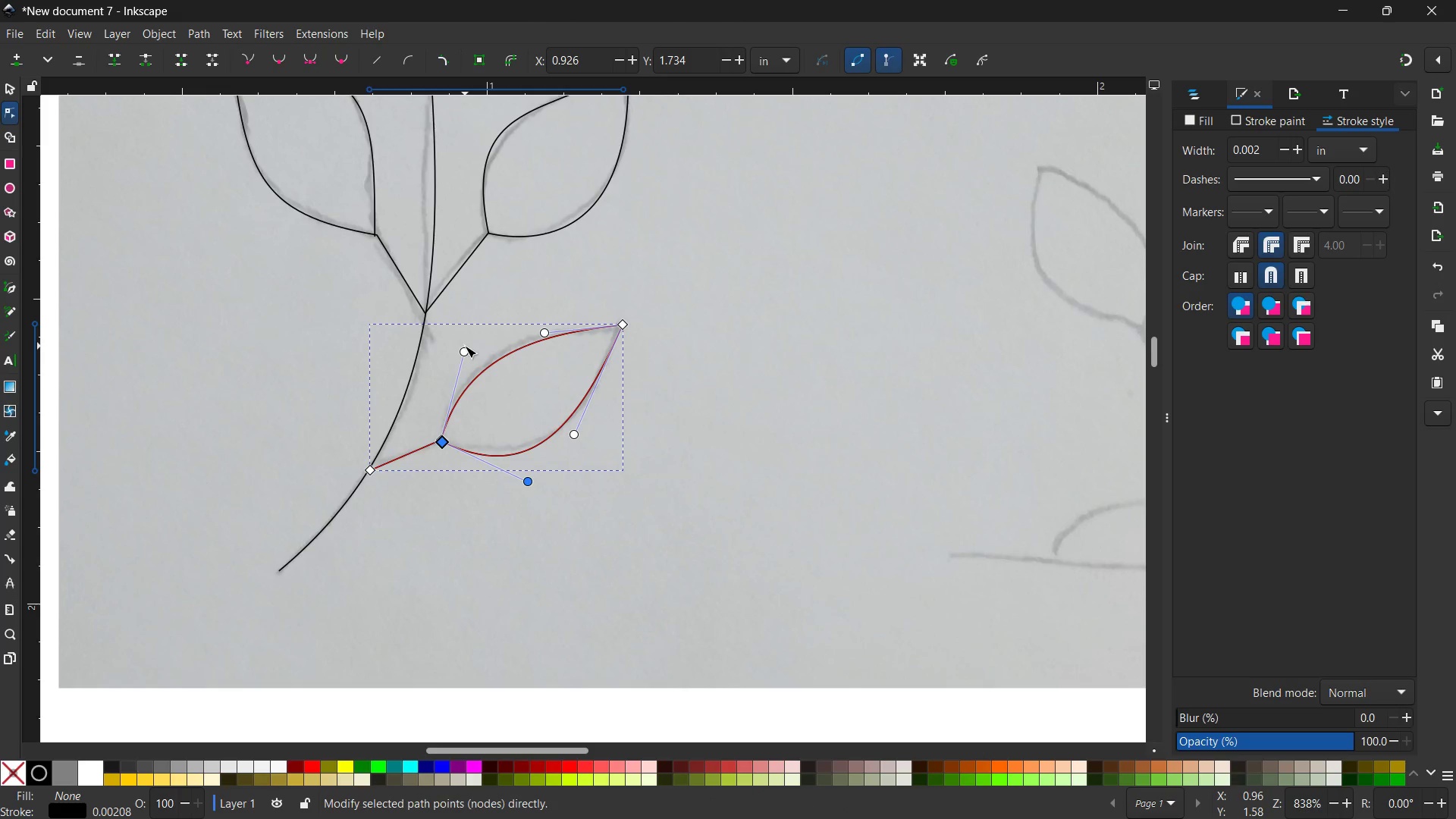 
left_click_drag(start_coordinate=[465, 346], to_coordinate=[465, 334])
 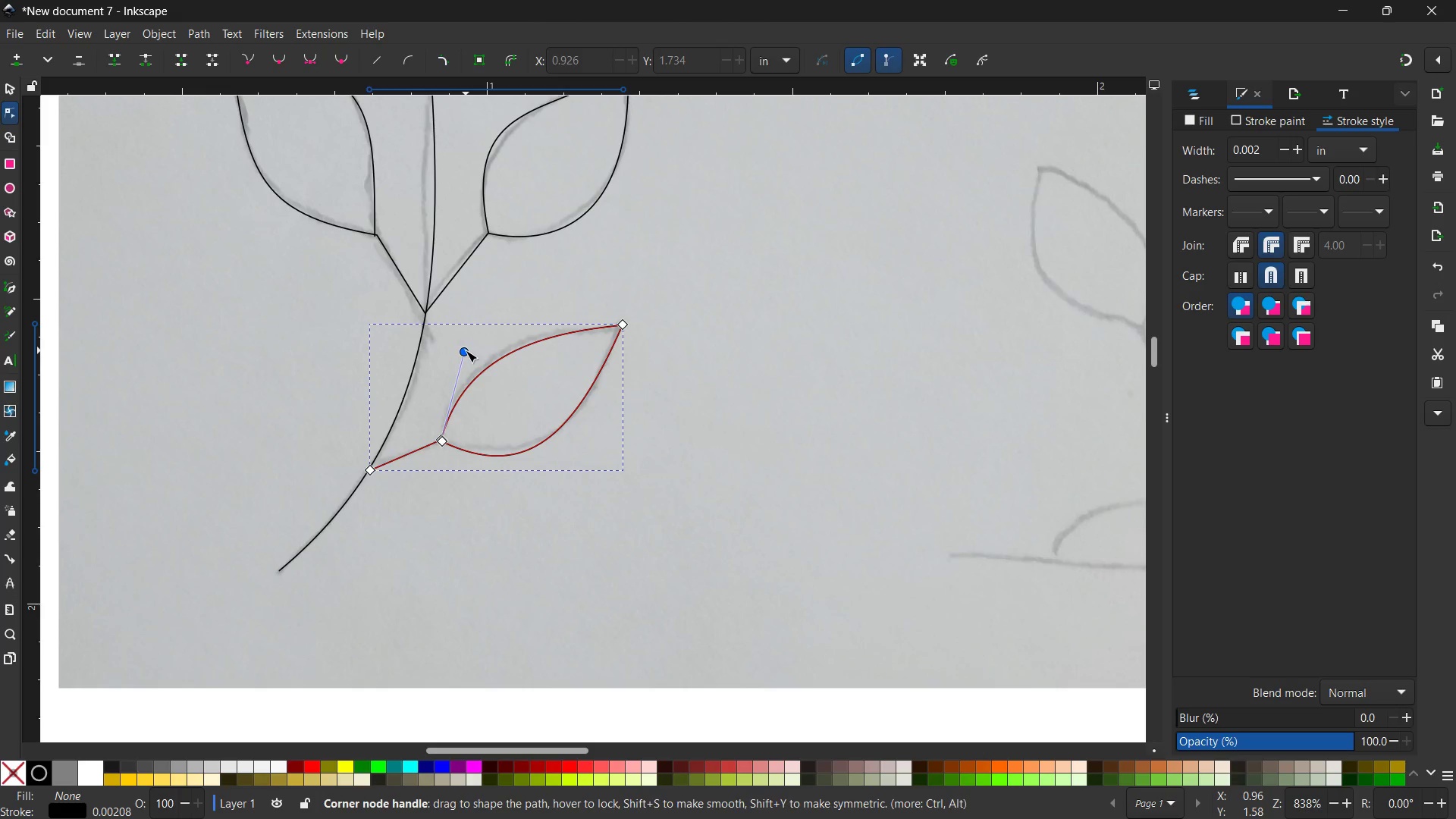 
left_click_drag(start_coordinate=[466, 350], to_coordinate=[451, 328])
 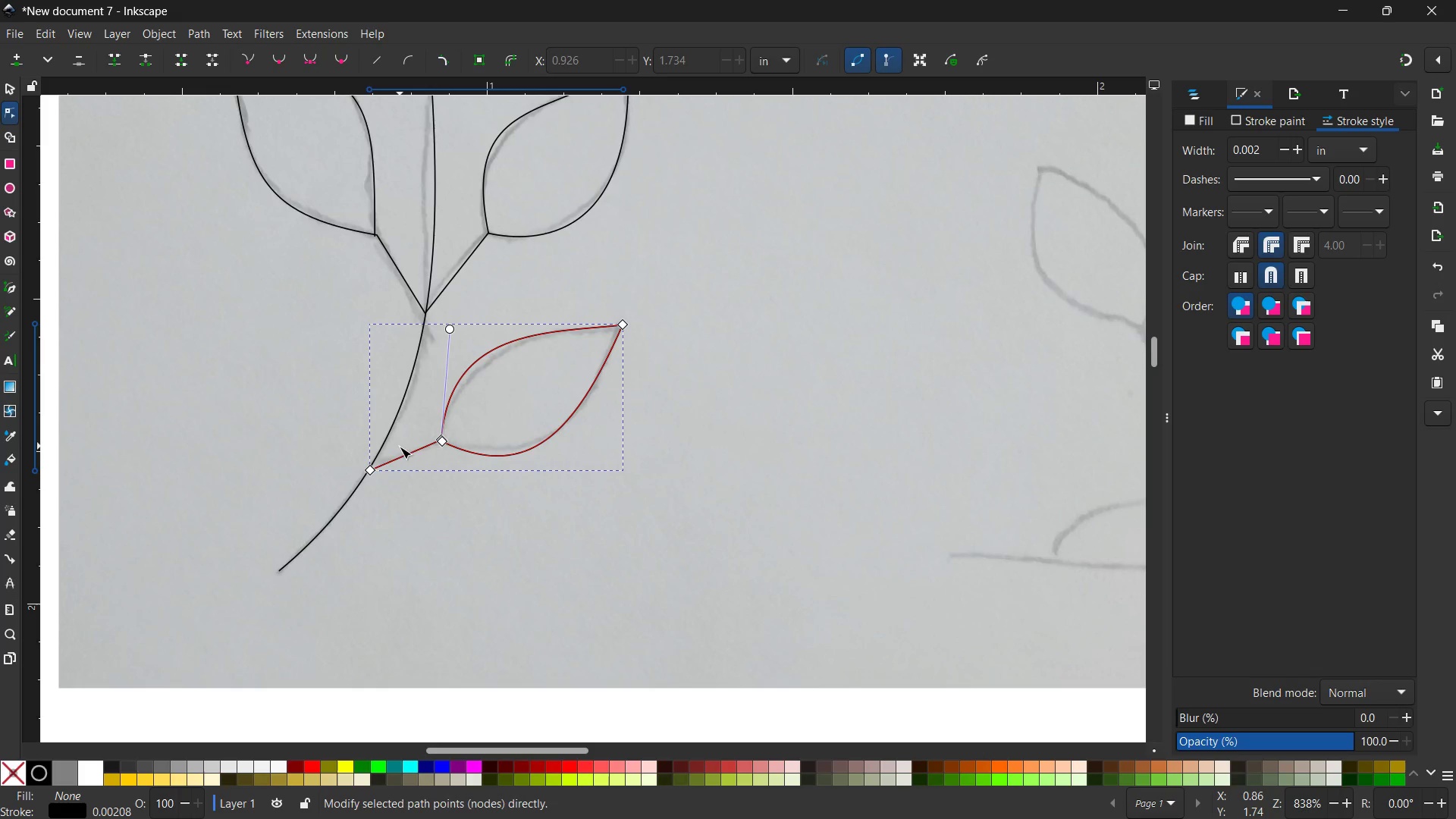 
left_click_drag(start_coordinate=[401, 451], to_coordinate=[403, 464])
 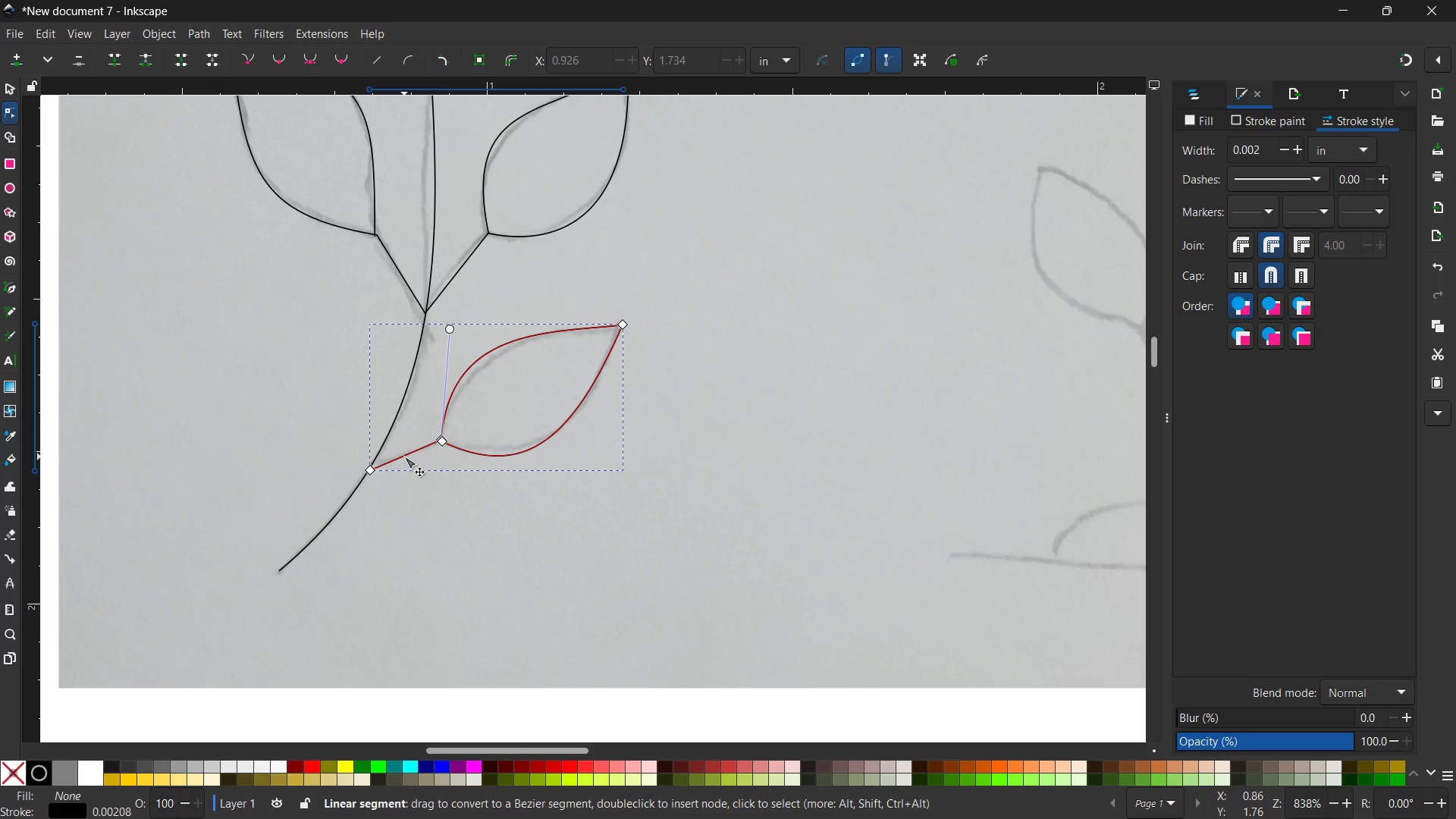 
left_click_drag(start_coordinate=[404, 457], to_coordinate=[404, 463])
 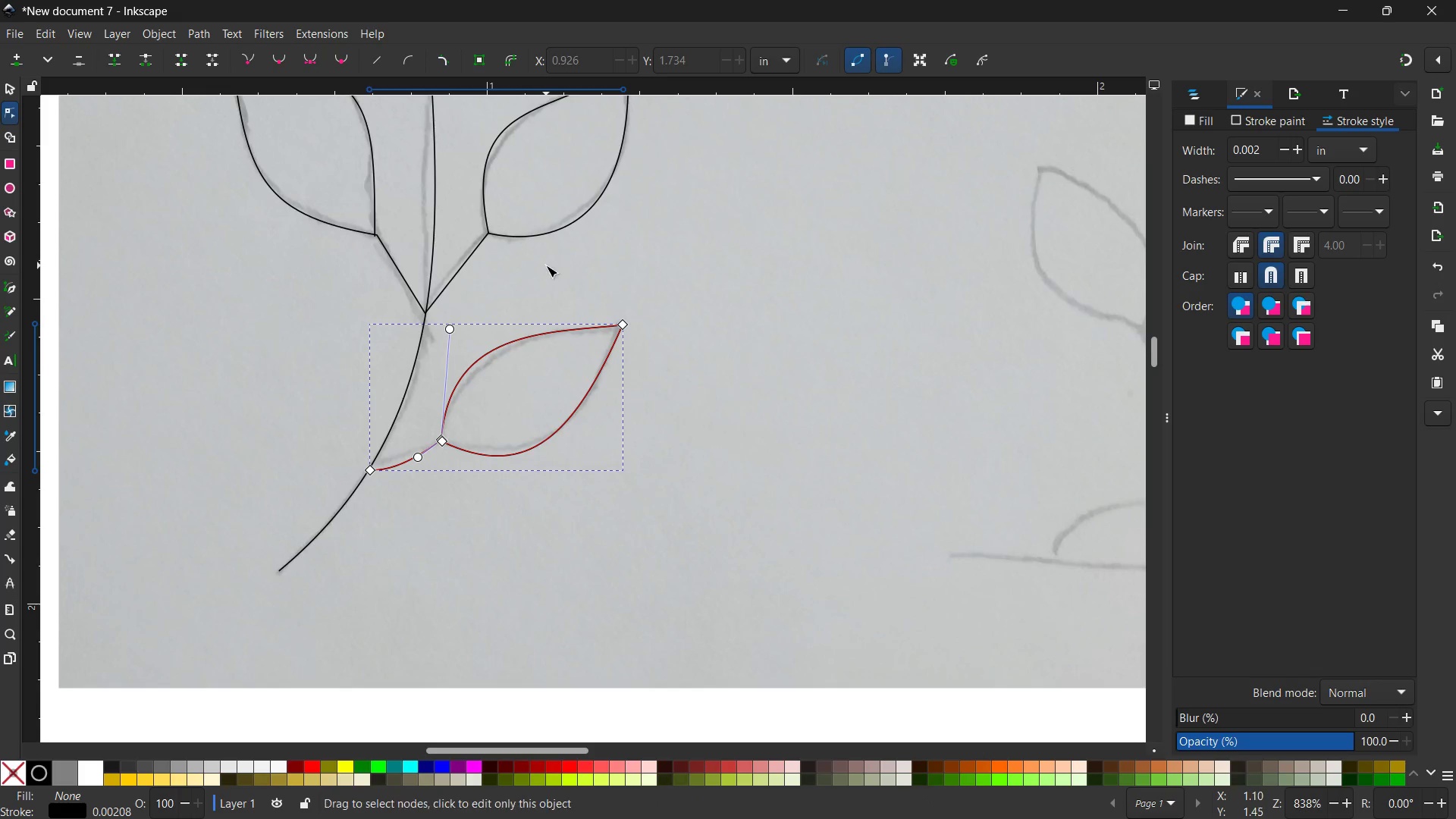 
scroll: coordinate [546, 265], scroll_direction: up, amount: 1.0
 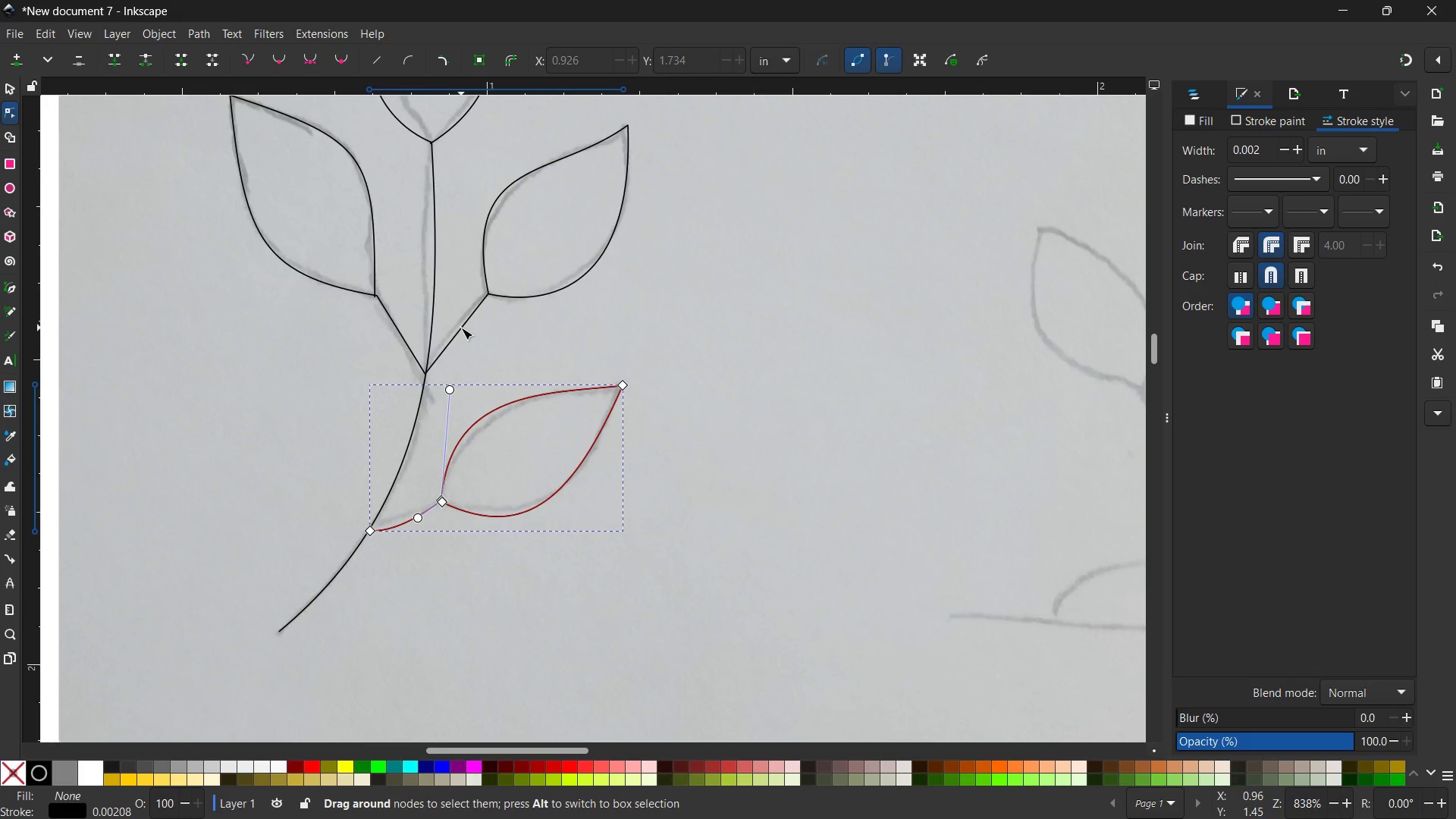 
left_click_drag(start_coordinate=[461, 330], to_coordinate=[460, 318])
 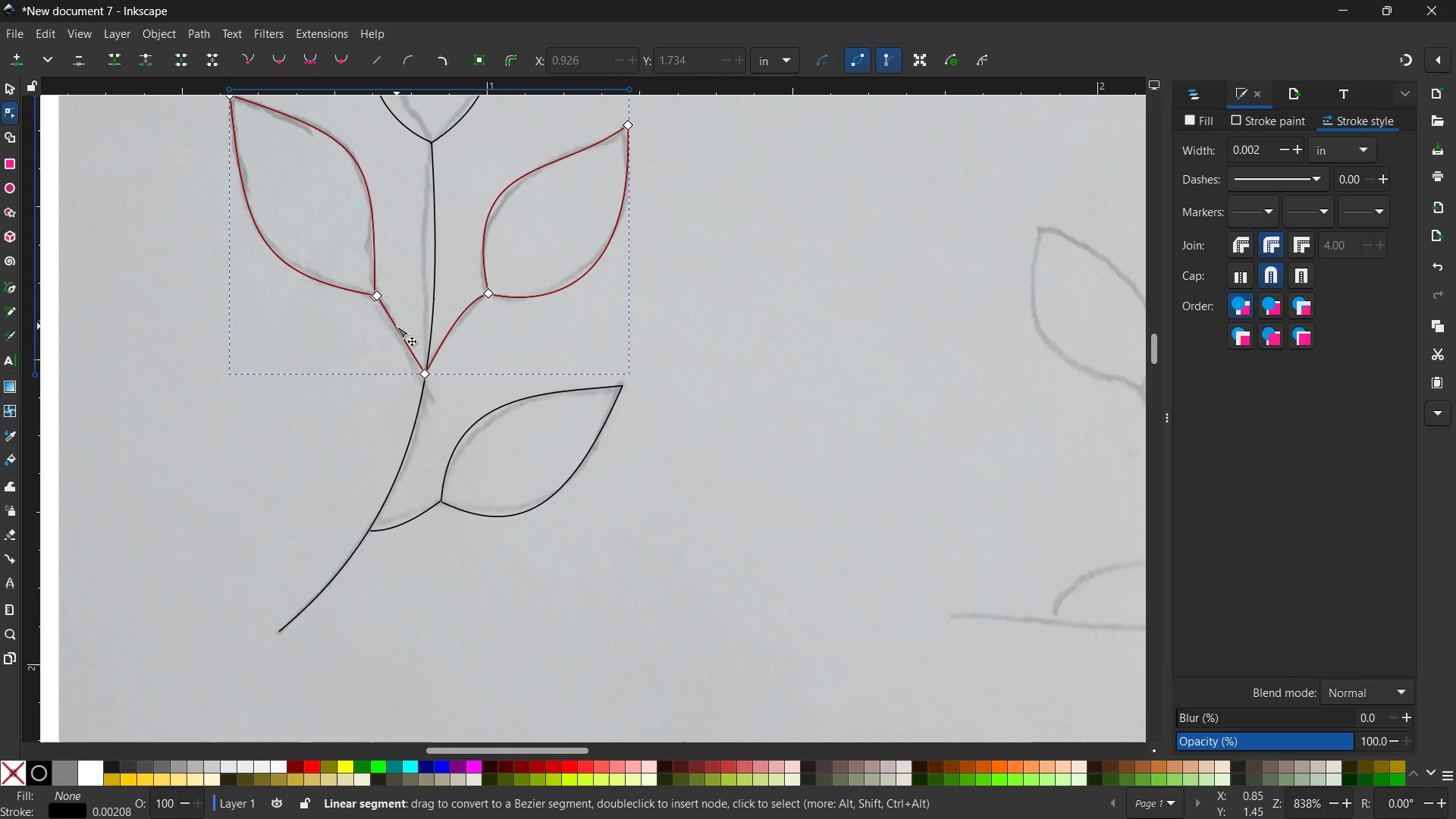 
left_click_drag(start_coordinate=[397, 326], to_coordinate=[396, 342])
 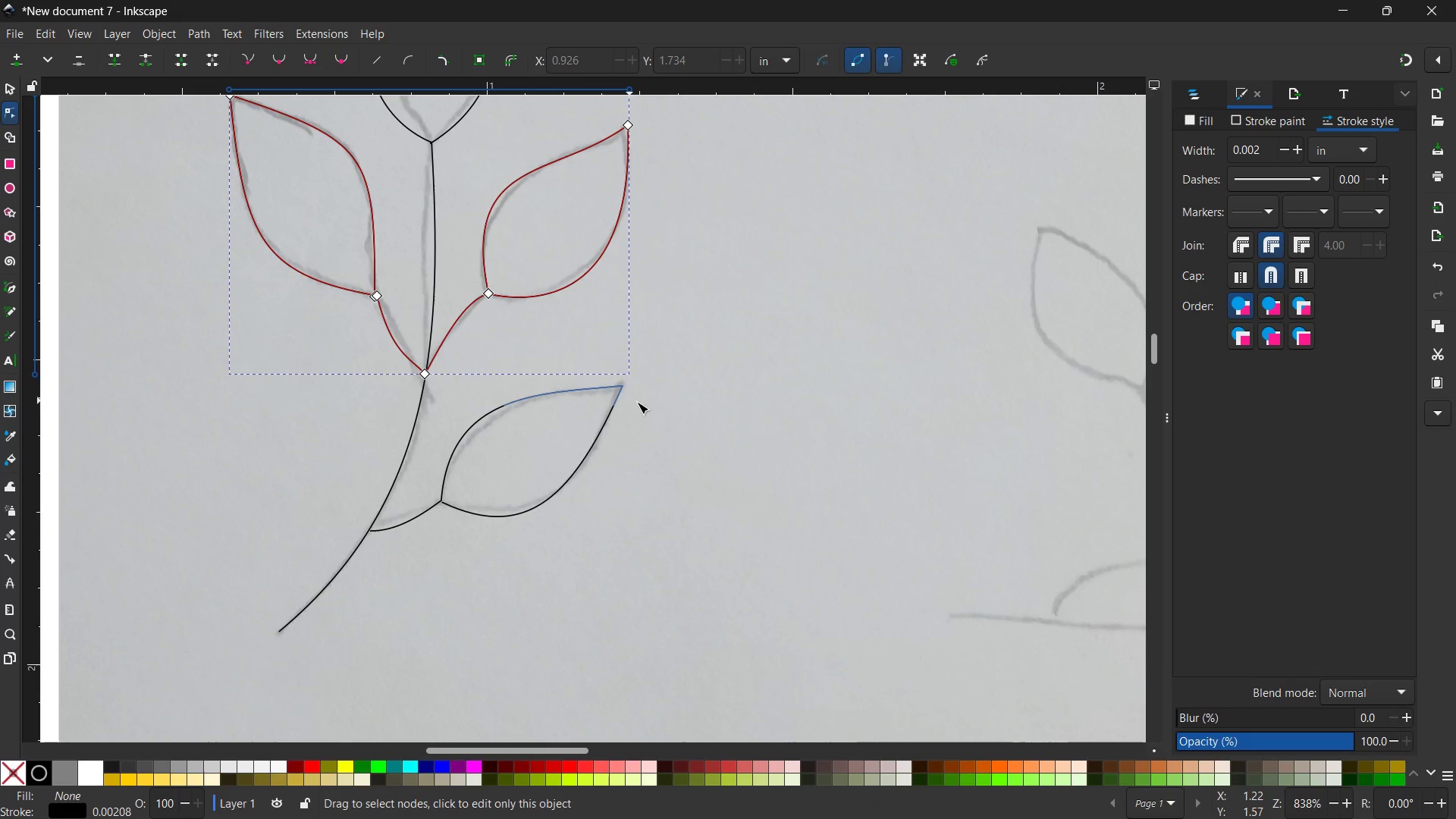 
scroll: coordinate [610, 389], scroll_direction: up, amount: 2.0
 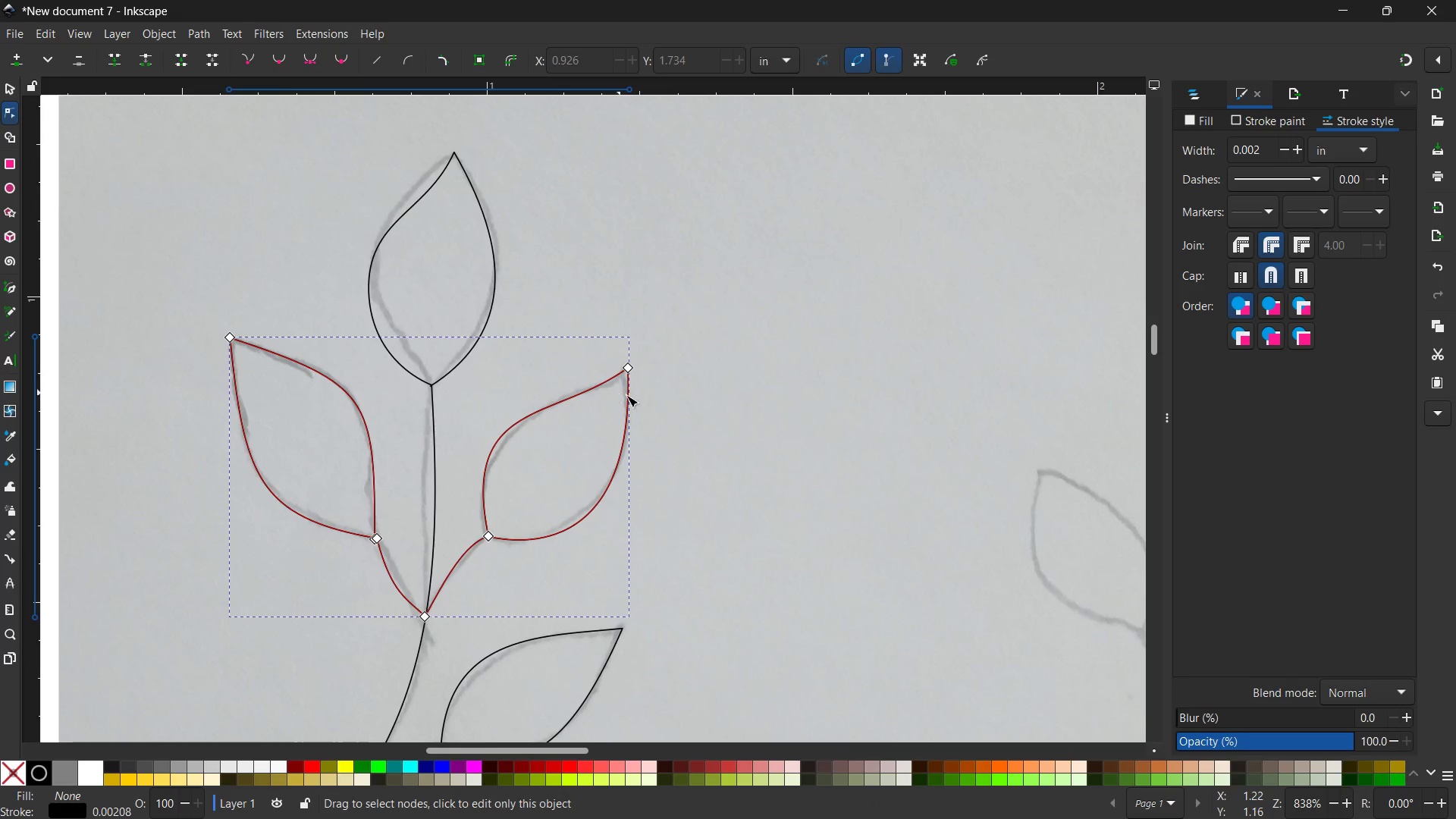 
scroll: coordinate [706, 398], scroll_direction: down, amount: 4.0
 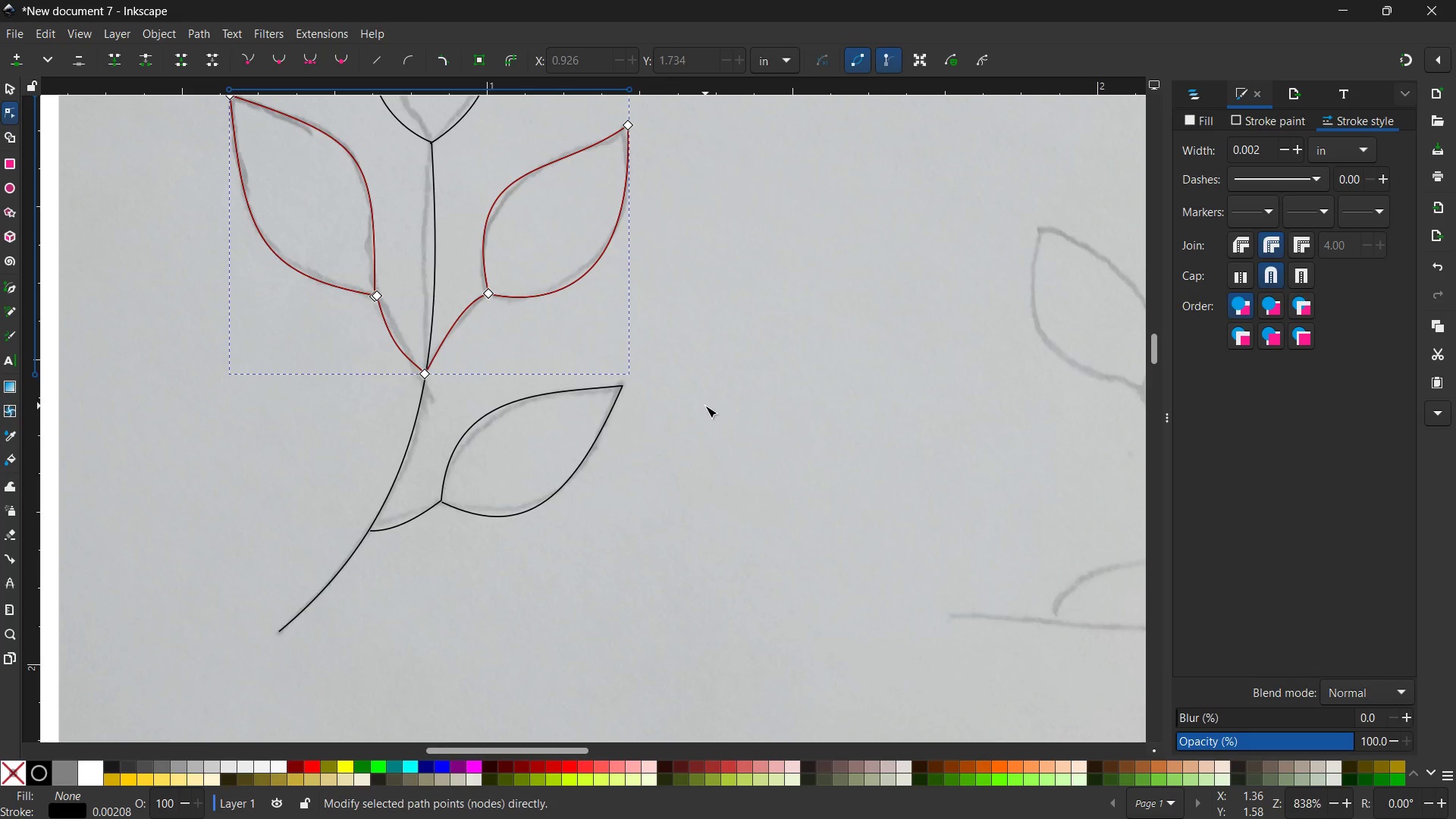 
wait(8.96)
 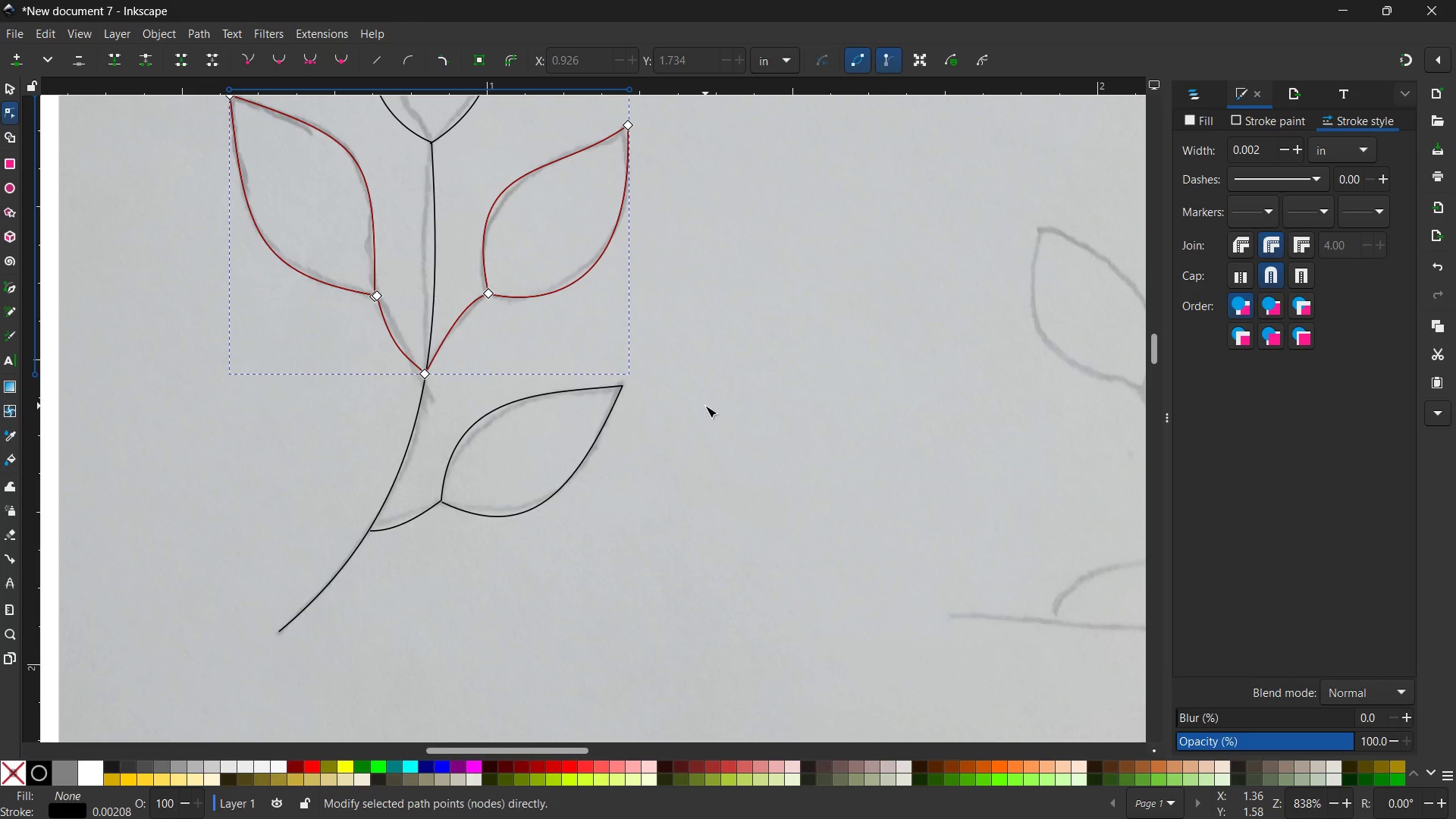 
hold_key(key=C, duration=0.64)
 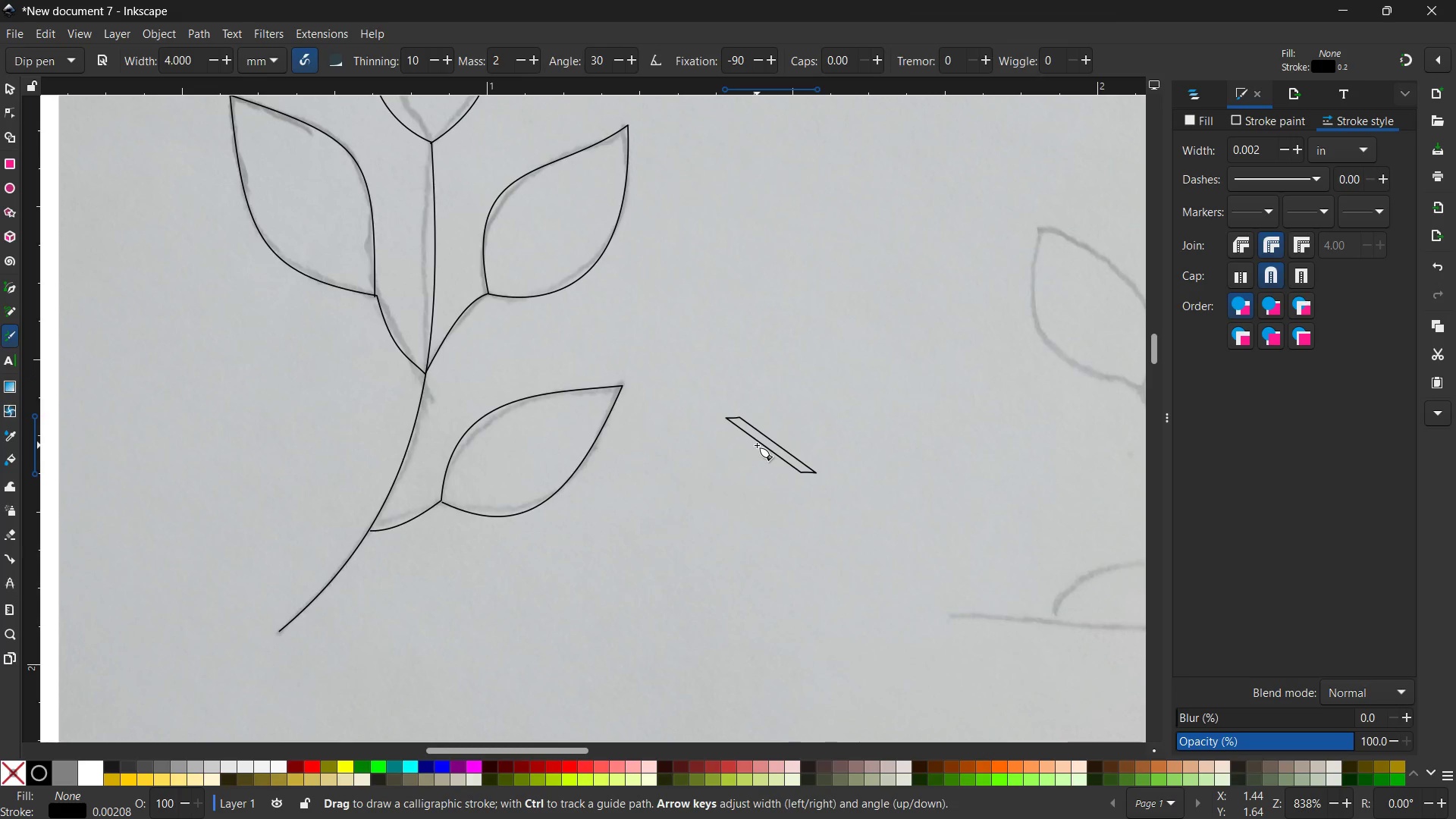 
left_click_drag(start_coordinate=[802, 445], to_coordinate=[757, 445])
 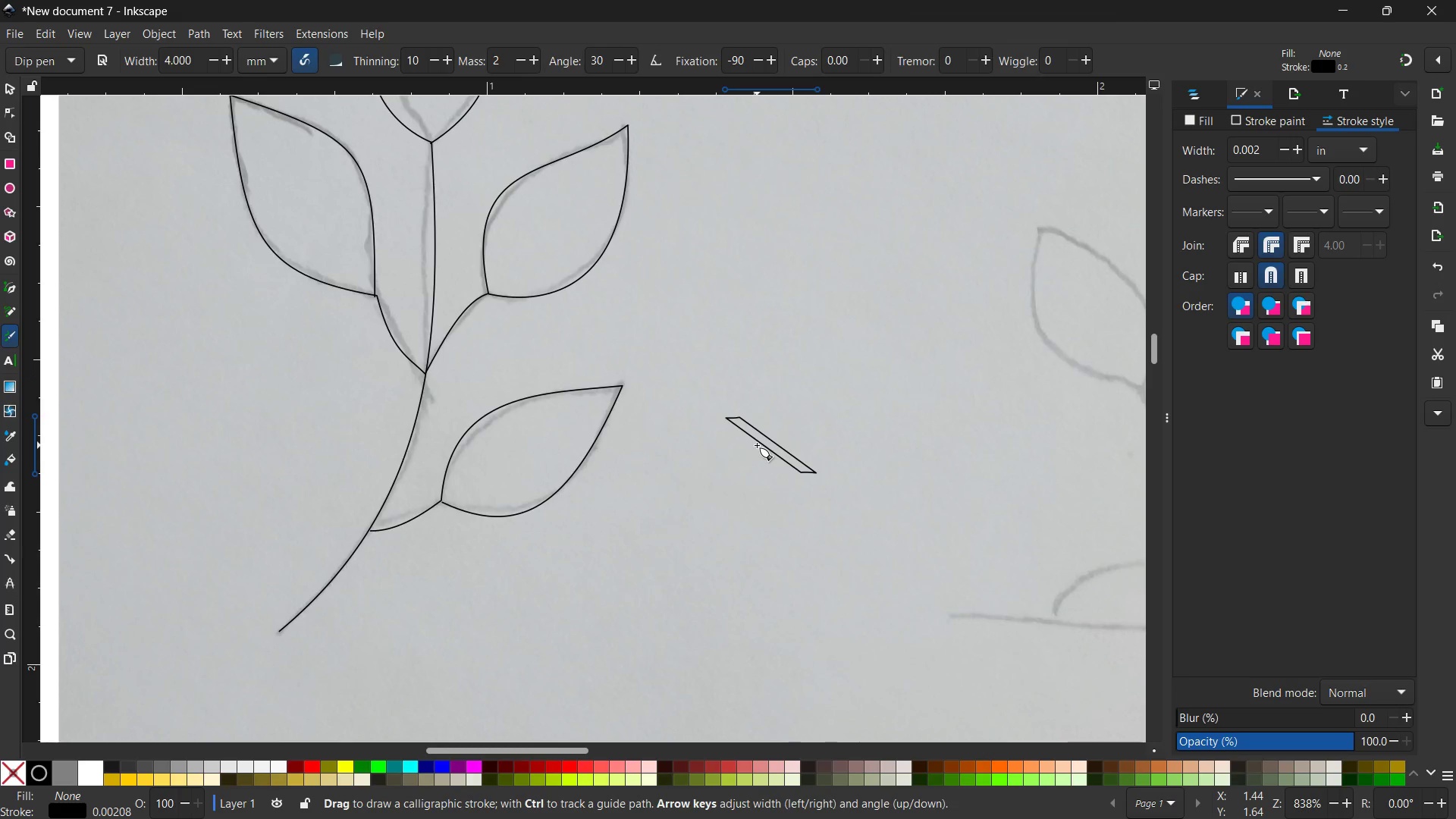 
key(Control+Z)
 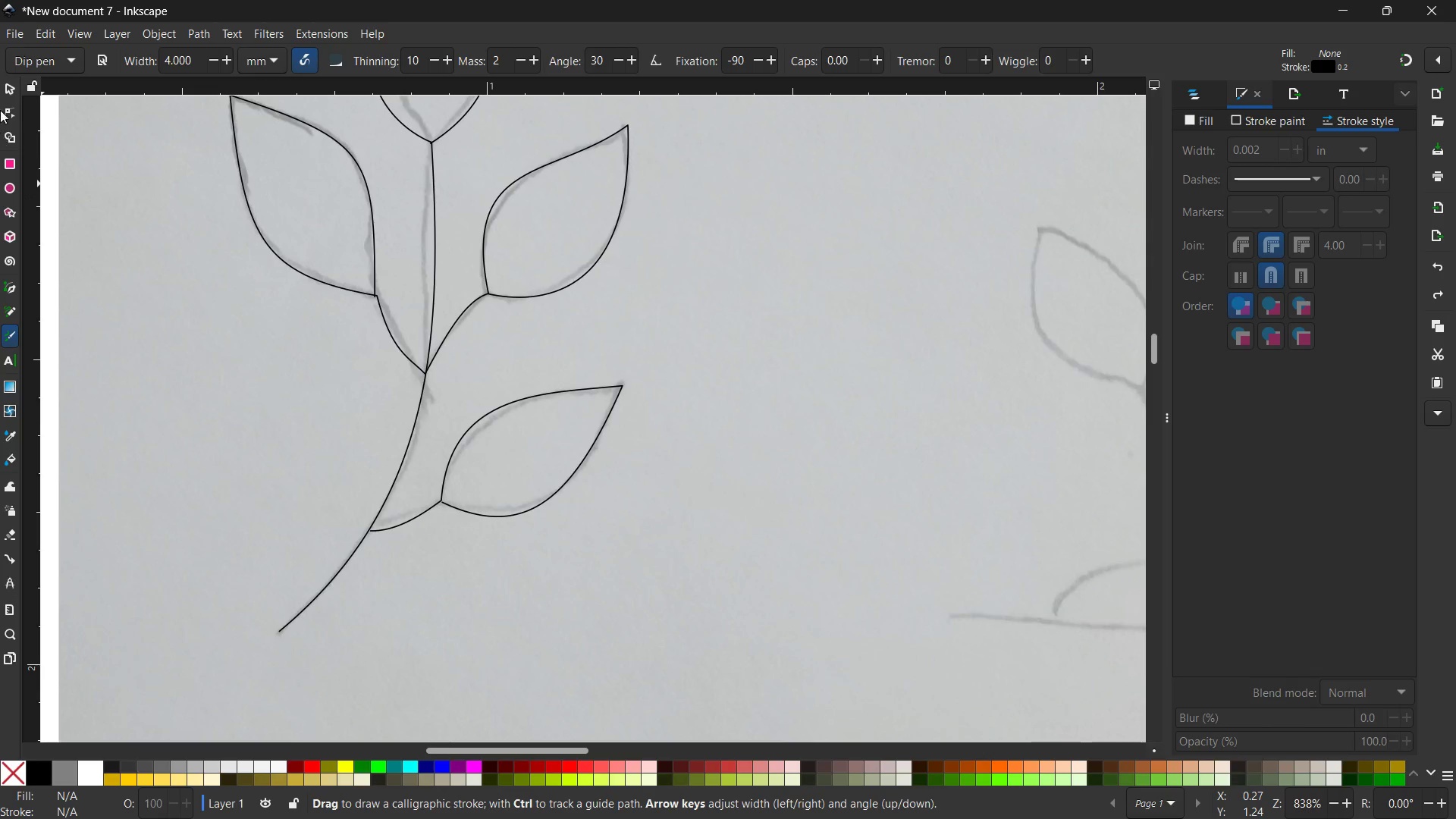 
left_click([5, 88])
 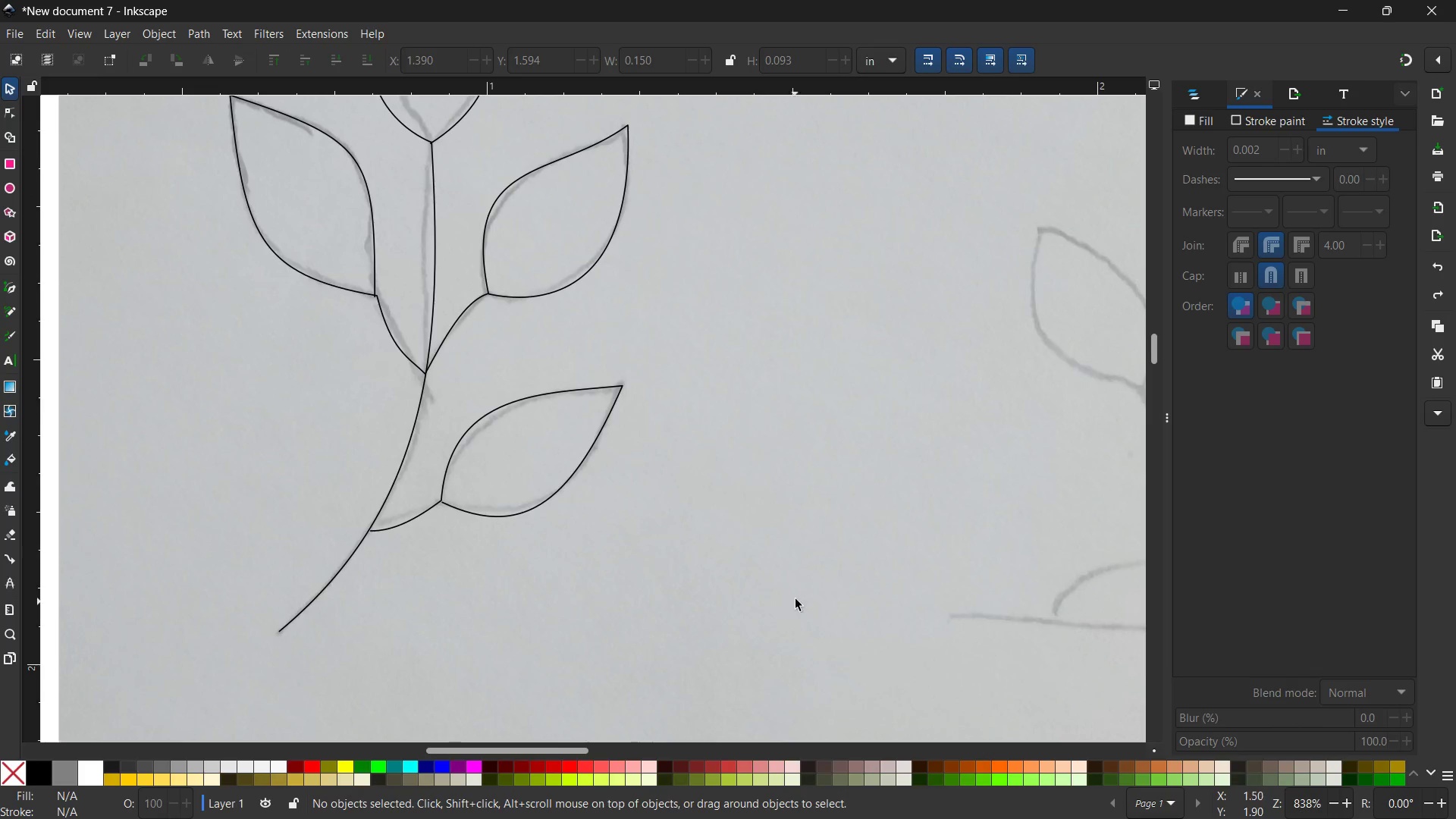 
hold_key(key=Space, duration=0.94)
 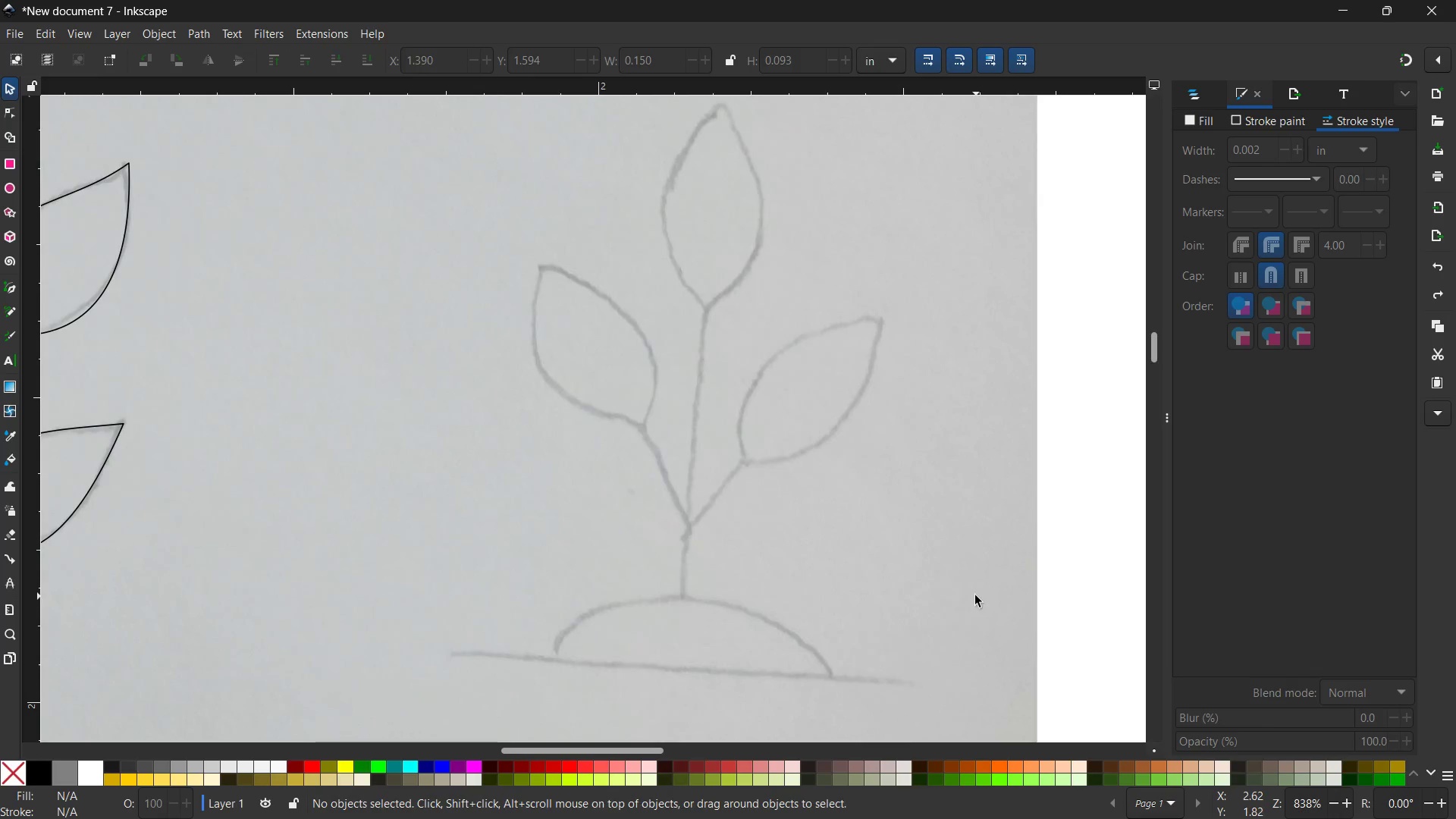 
left_click_drag(start_coordinate=[817, 583], to_coordinate=[310, 624])
 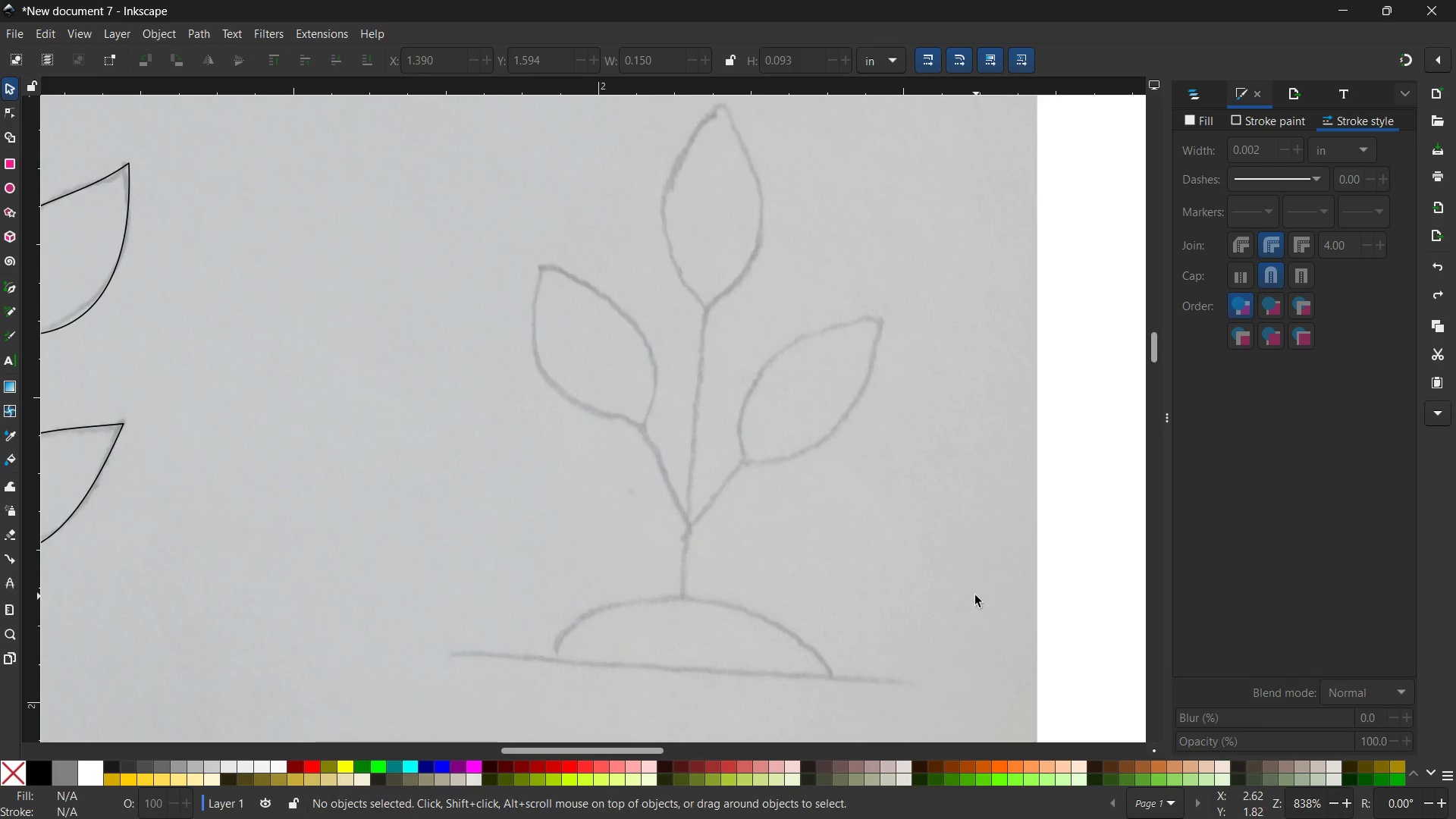 
hold_key(key=Space, duration=0.89)
 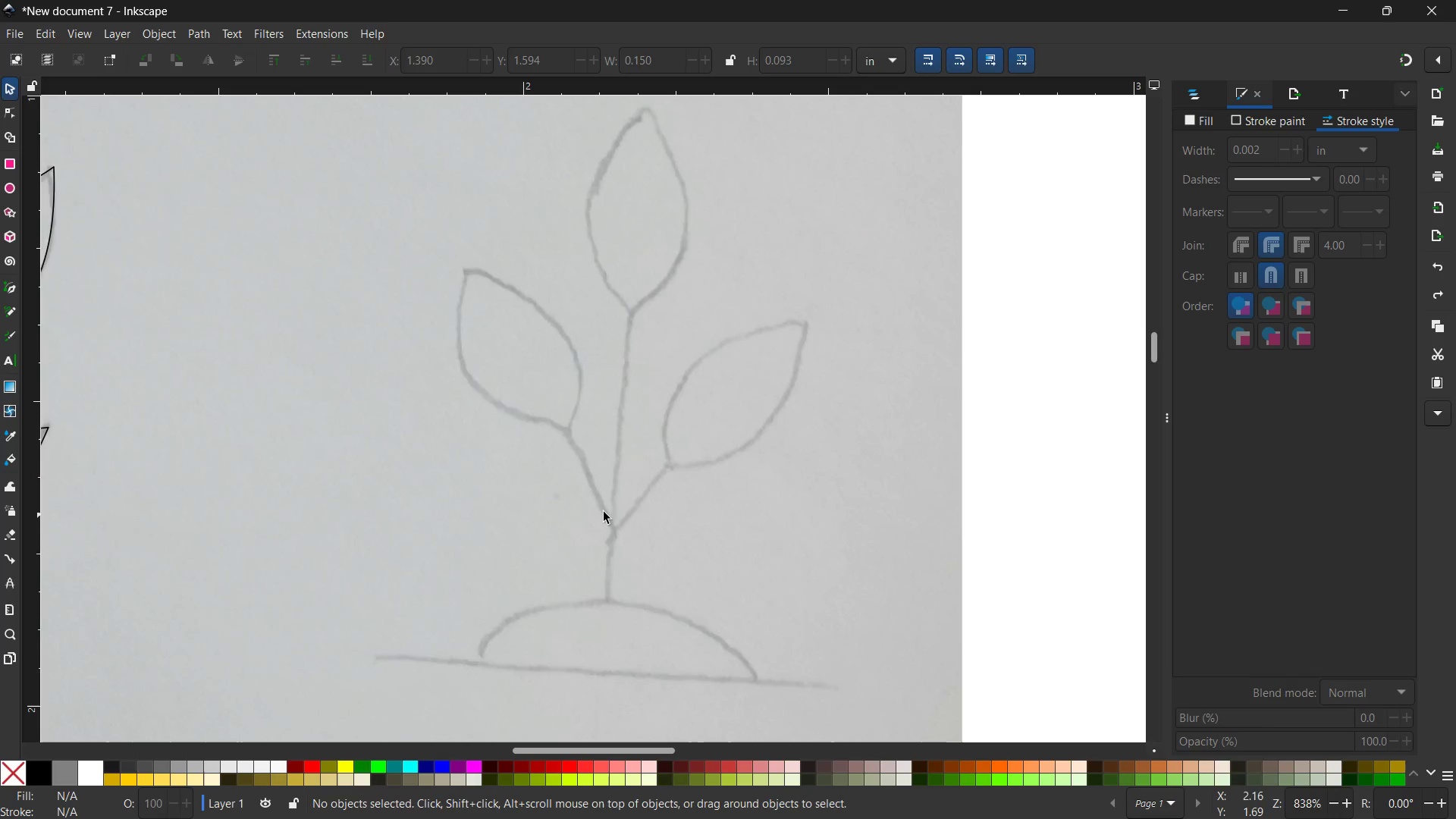 
left_click_drag(start_coordinate=[975, 595], to_coordinate=[900, 598])
 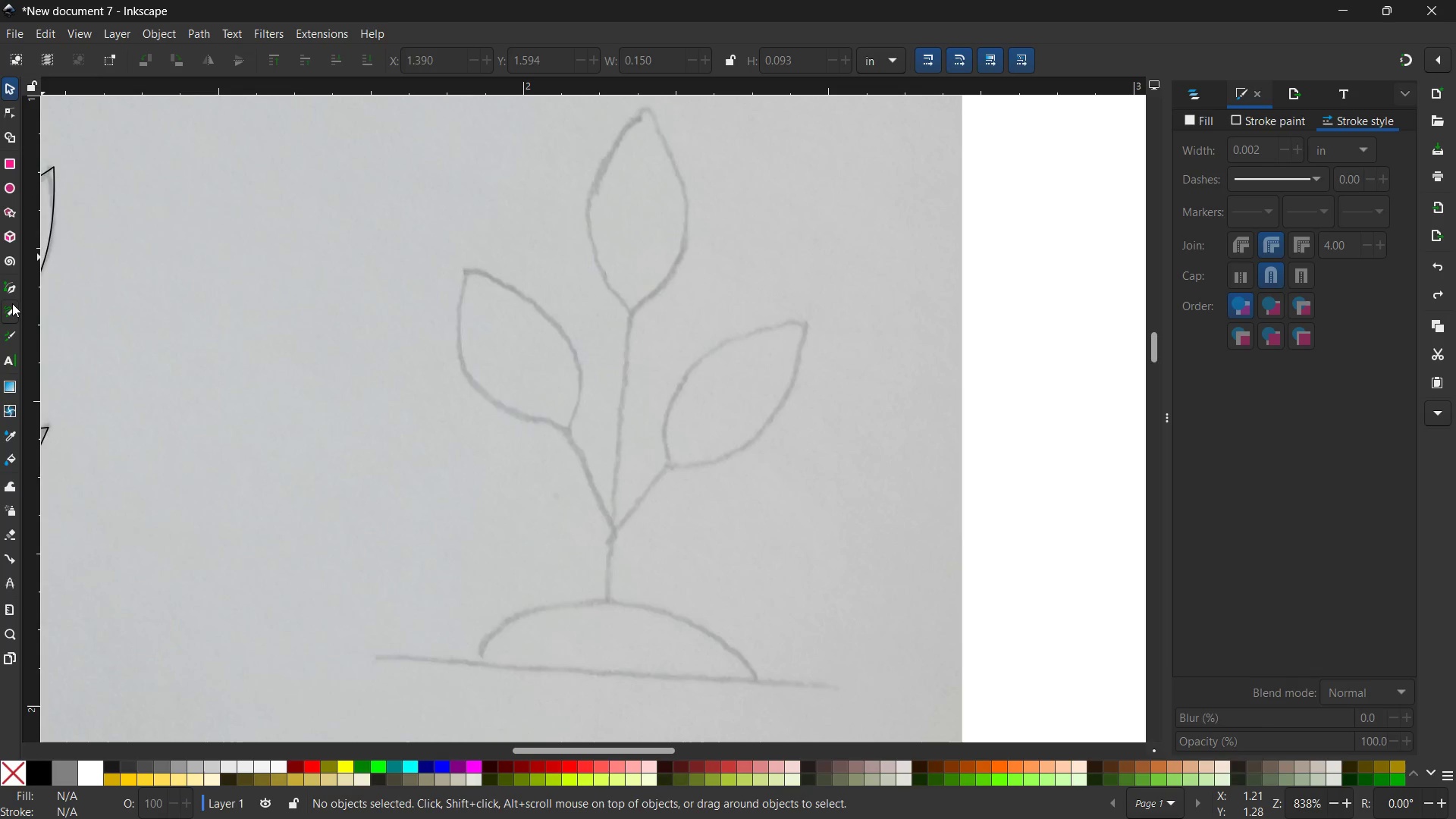 
left_click([6, 292])
 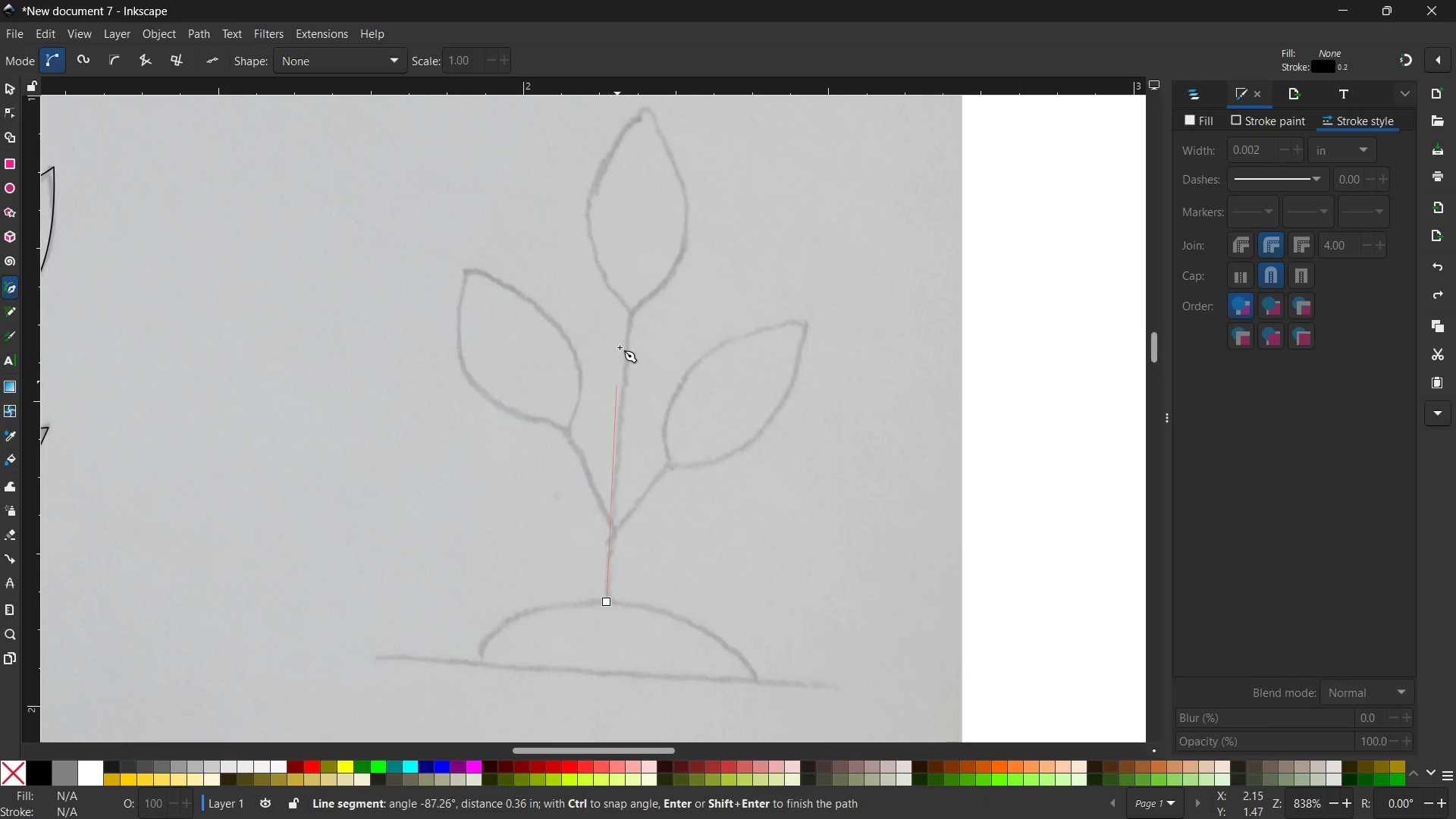 
wait(7.84)
 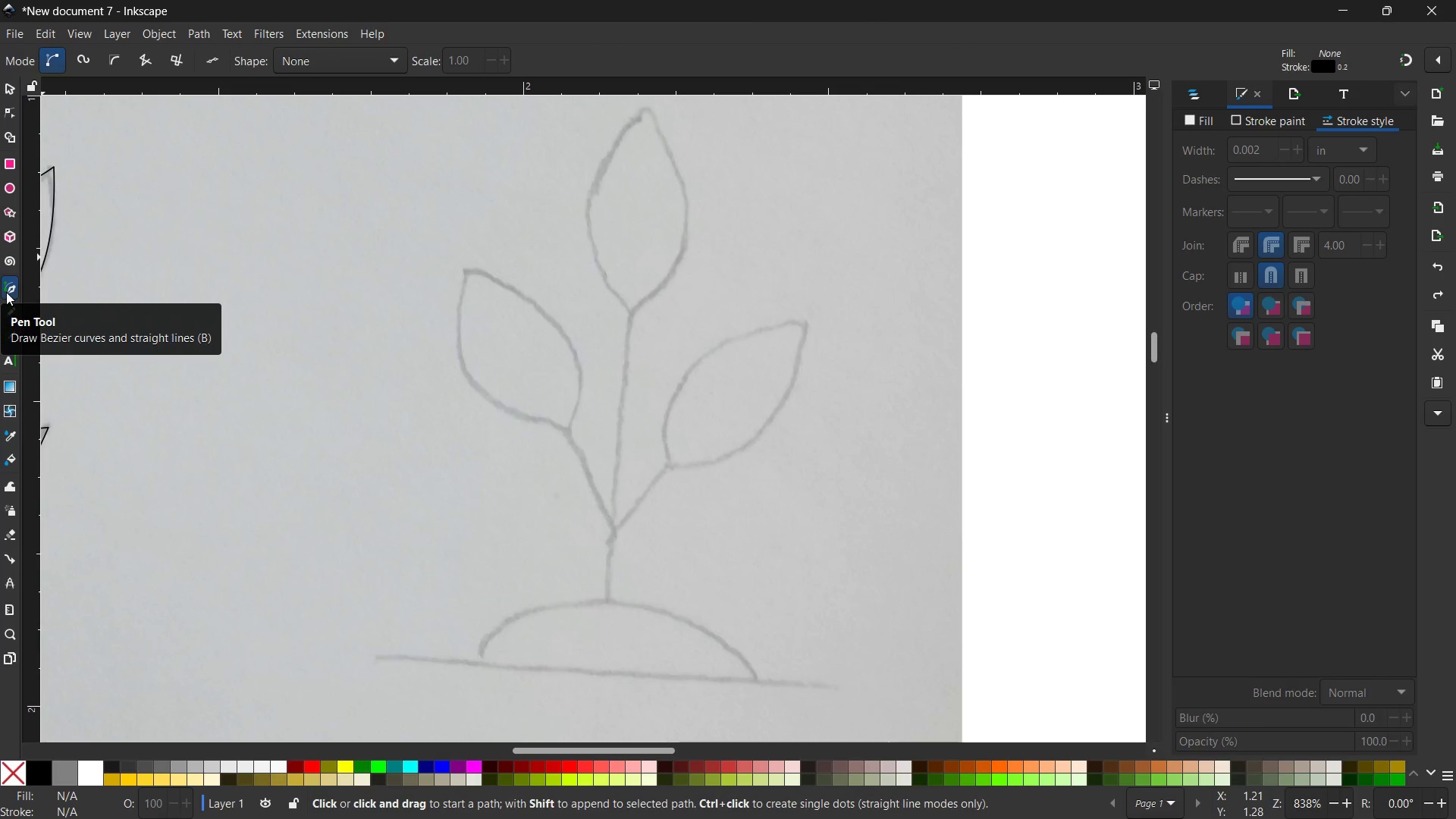 
left_click([631, 312])
 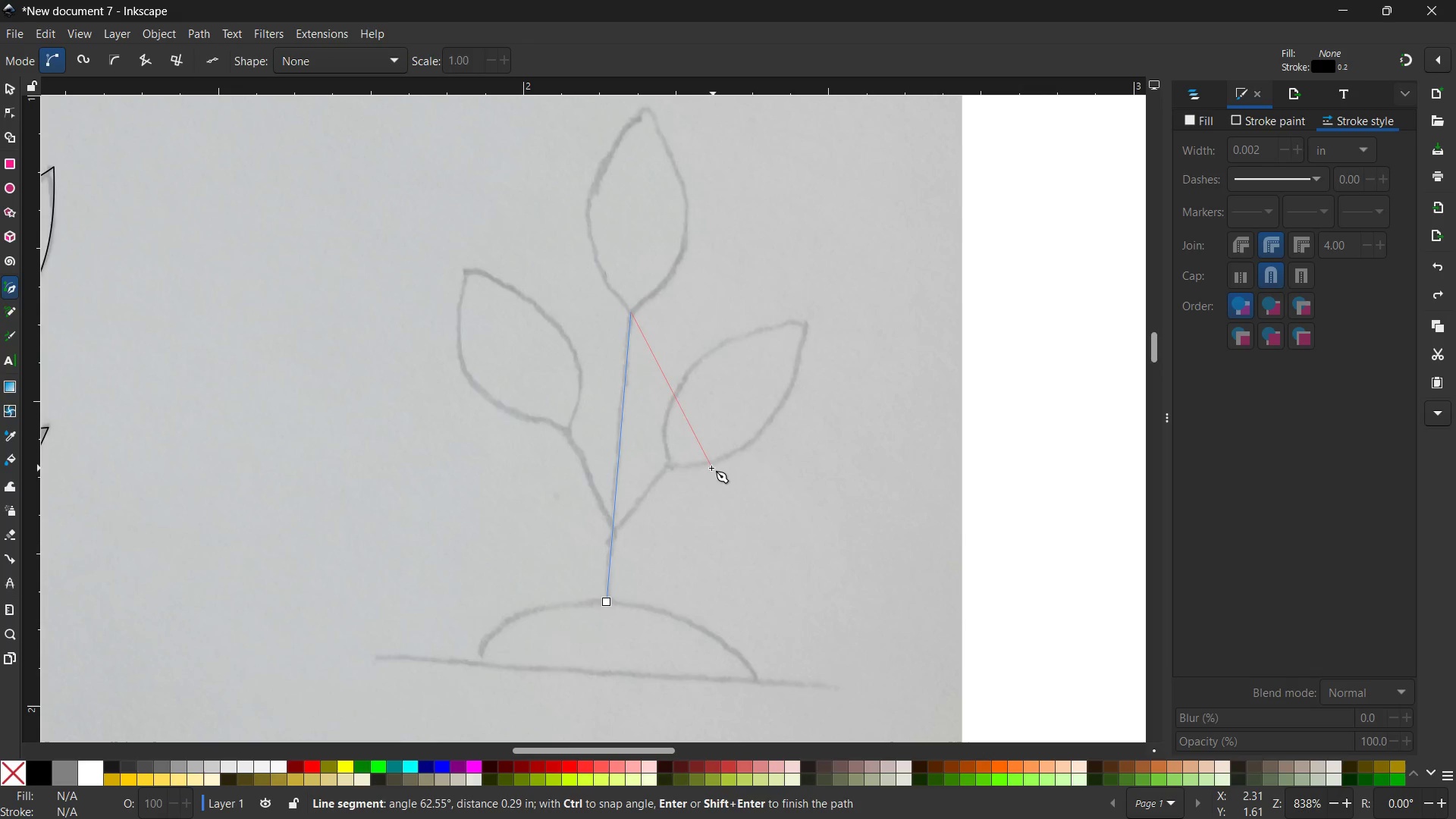 
scroll: coordinate [710, 465], scroll_direction: up, amount: 2.0
 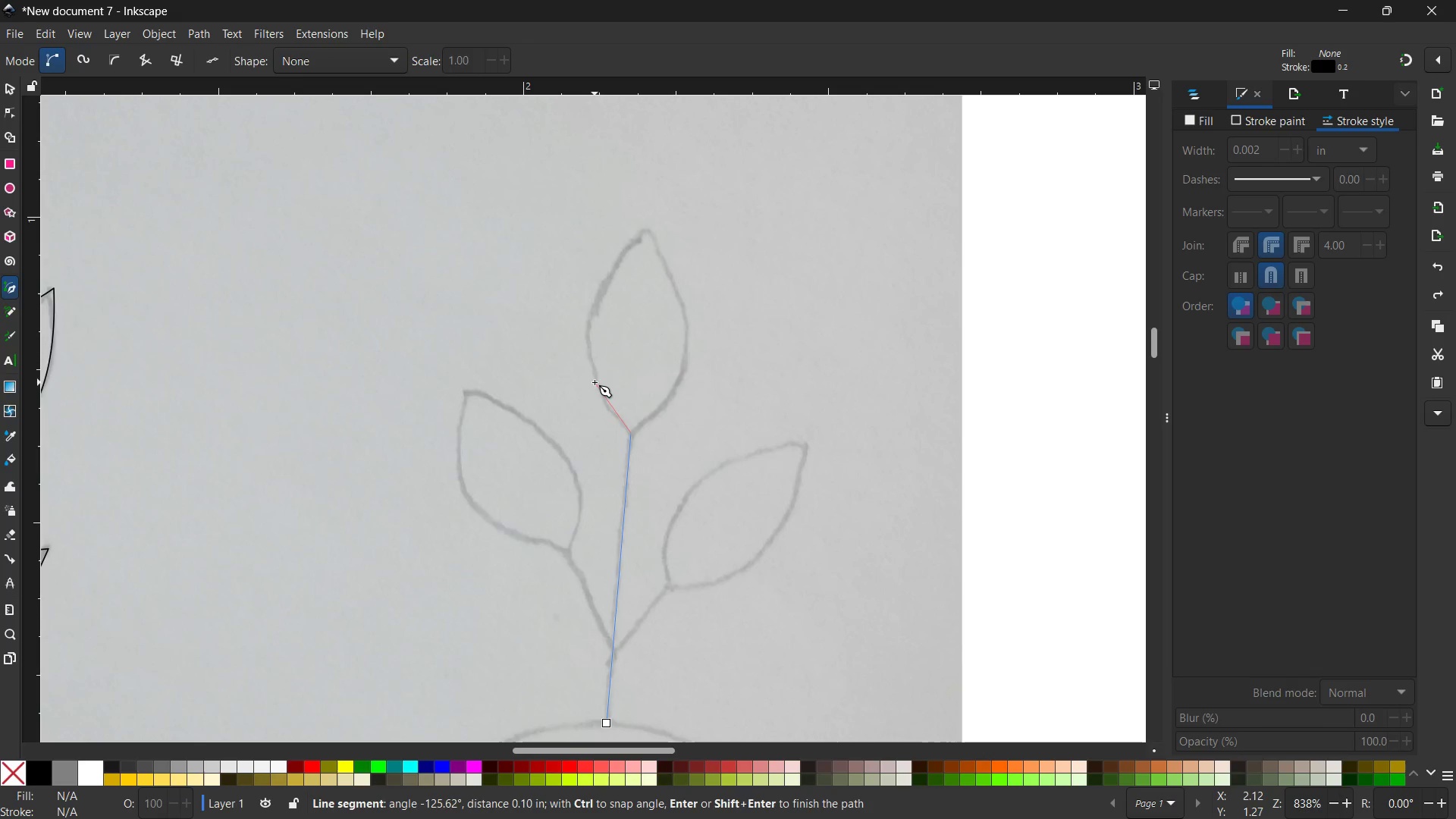 
left_click([595, 382])
 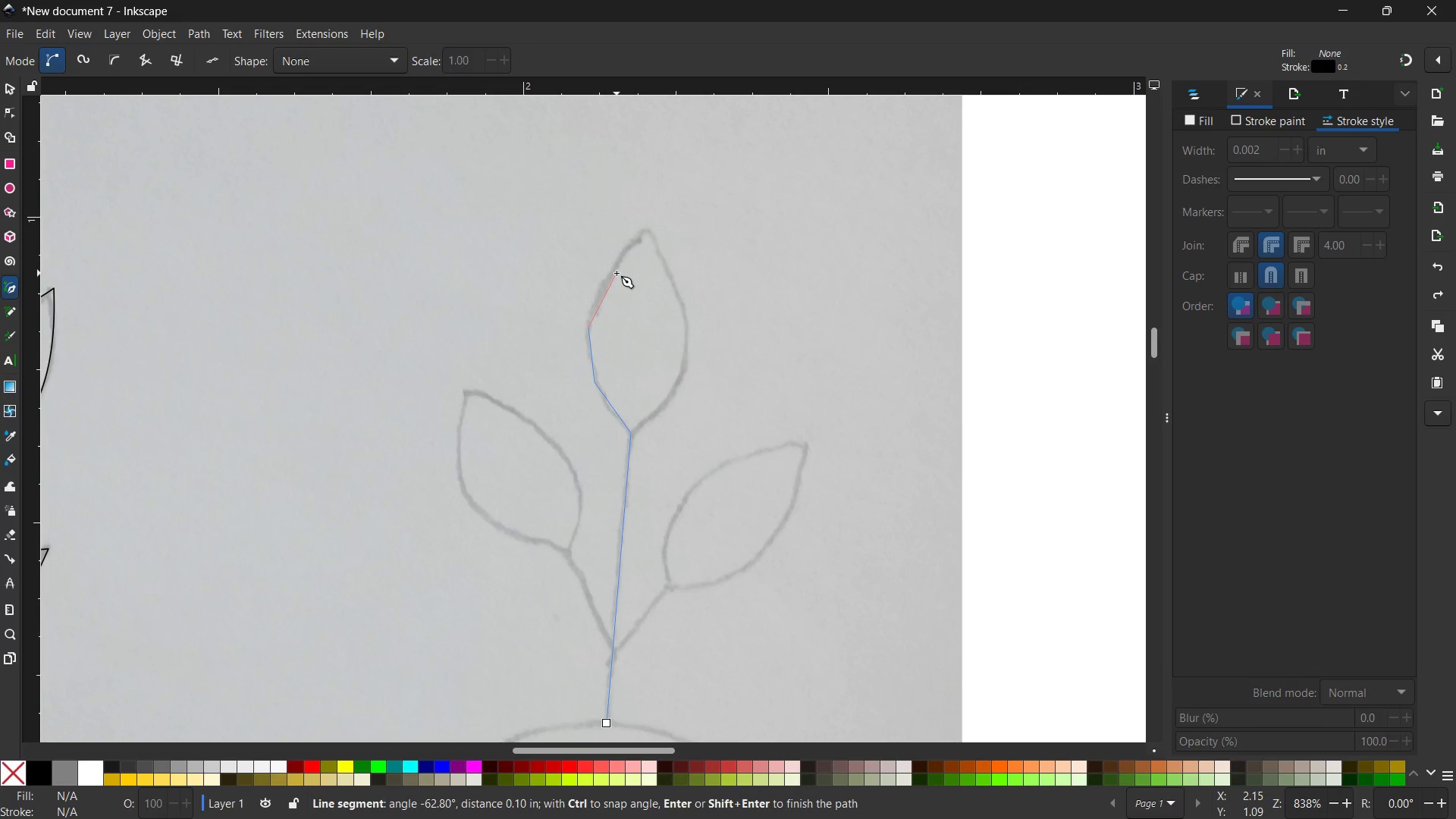 
left_click([612, 273])
 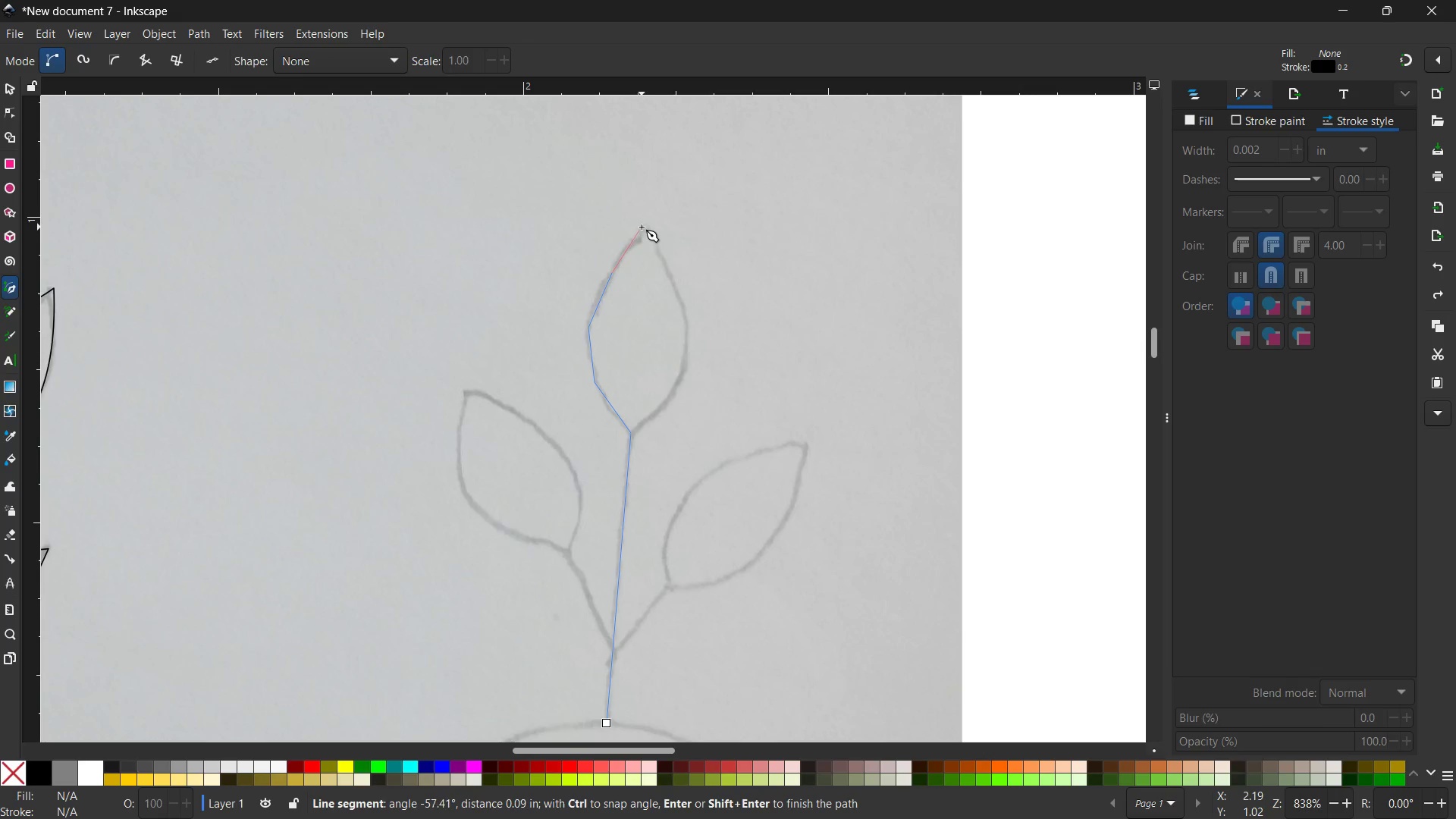 
left_click([642, 227])
 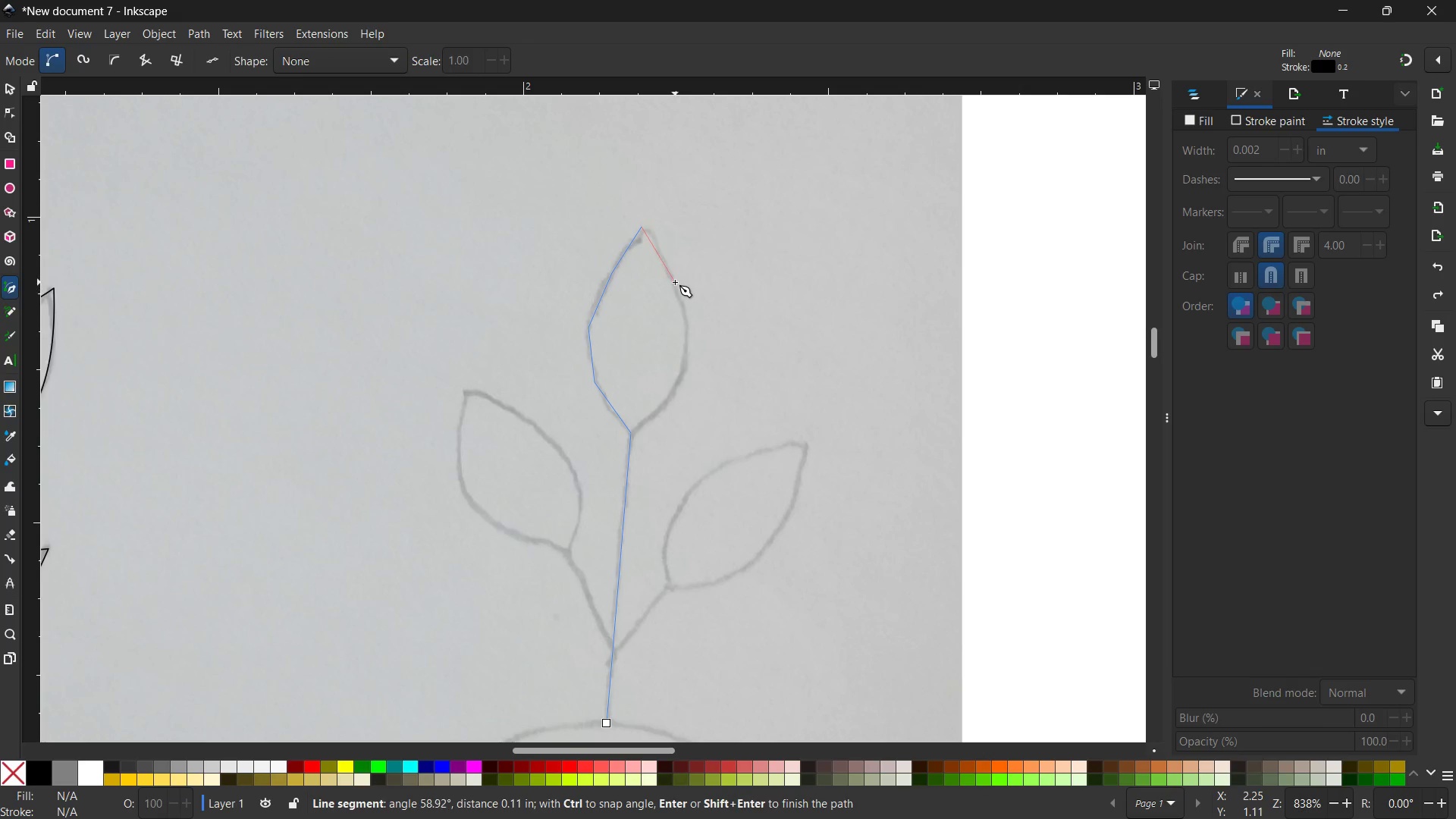 
left_click([675, 282])
 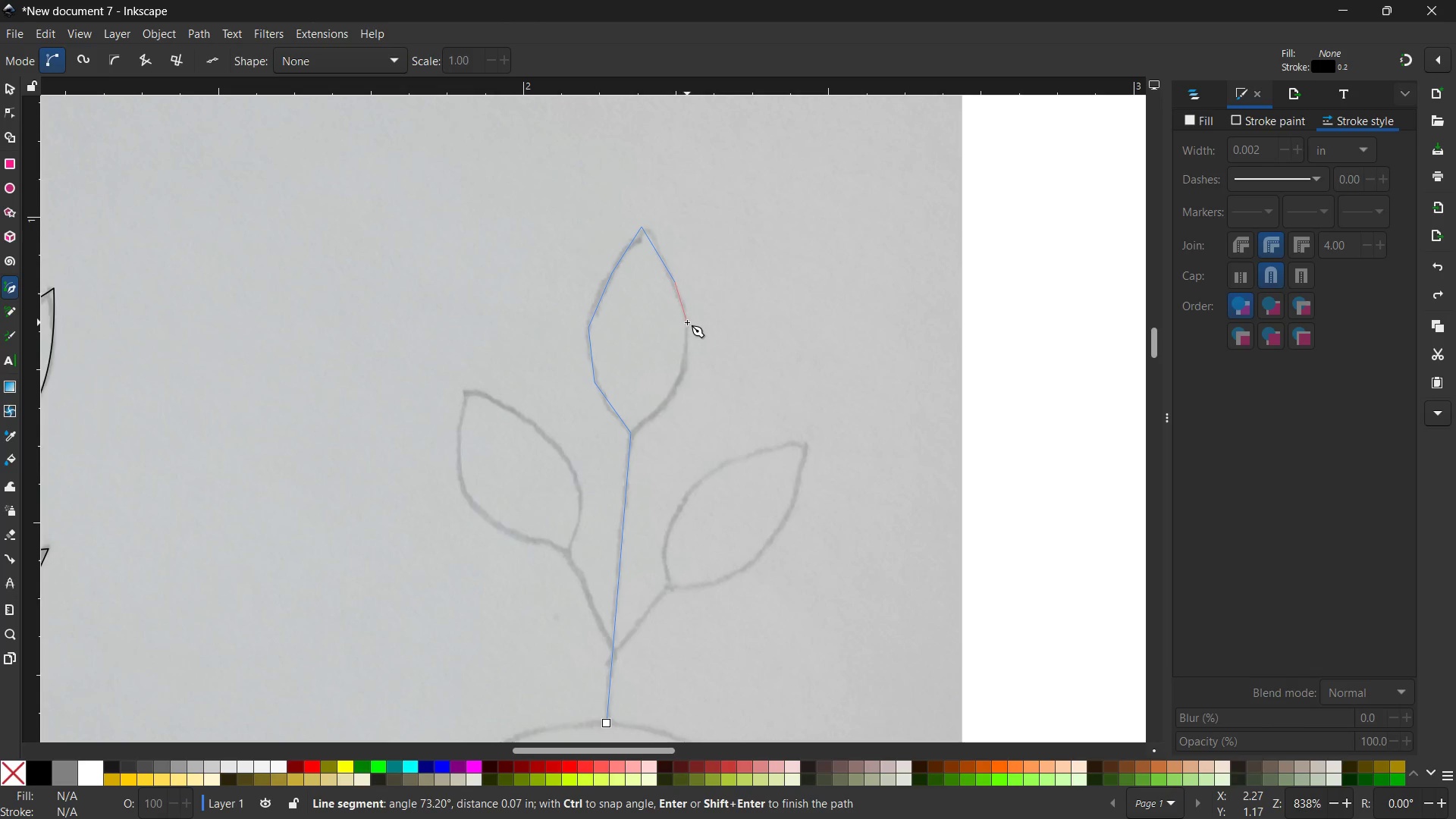 
left_click([687, 322])
 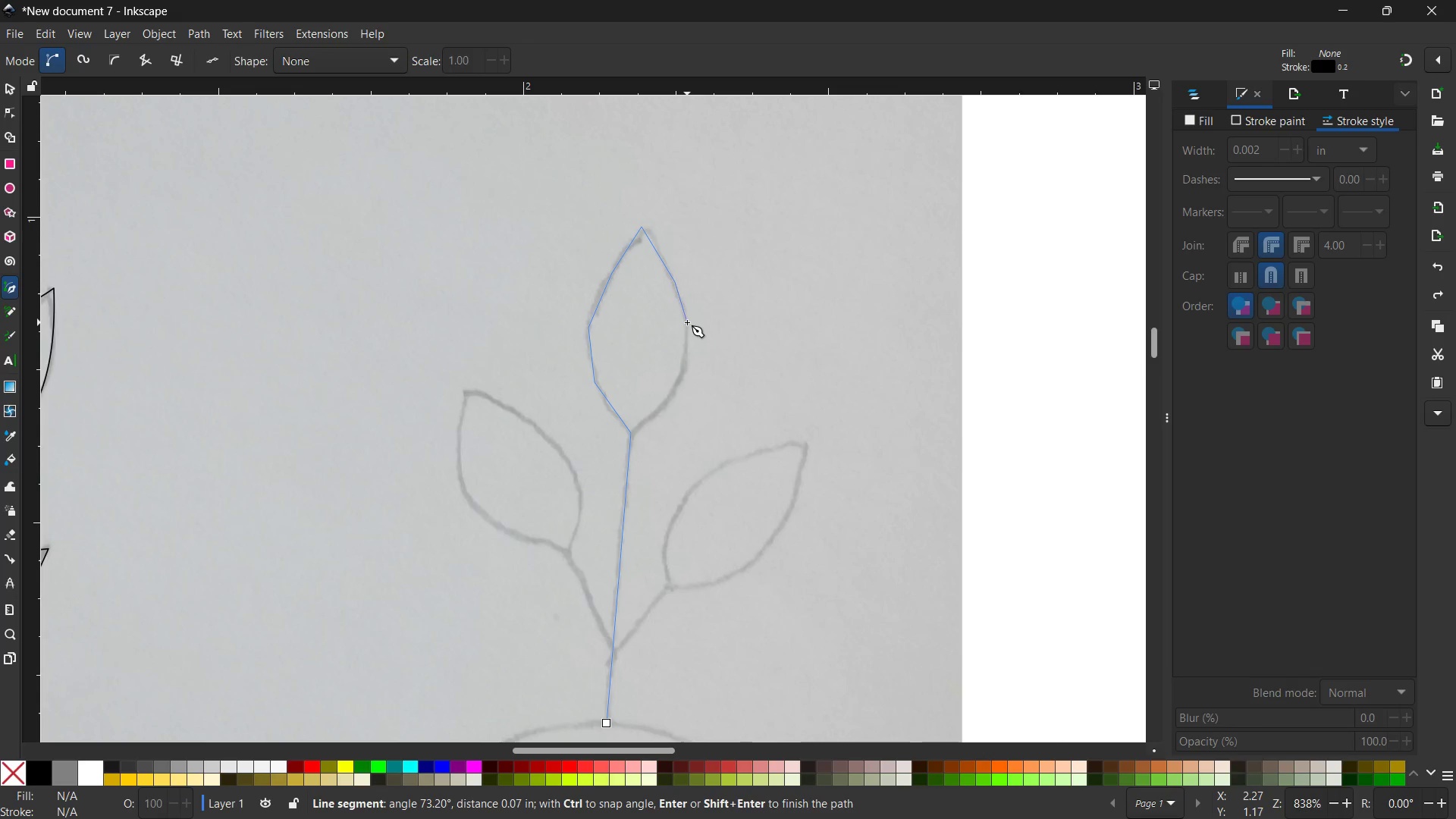 
wait(5.66)
 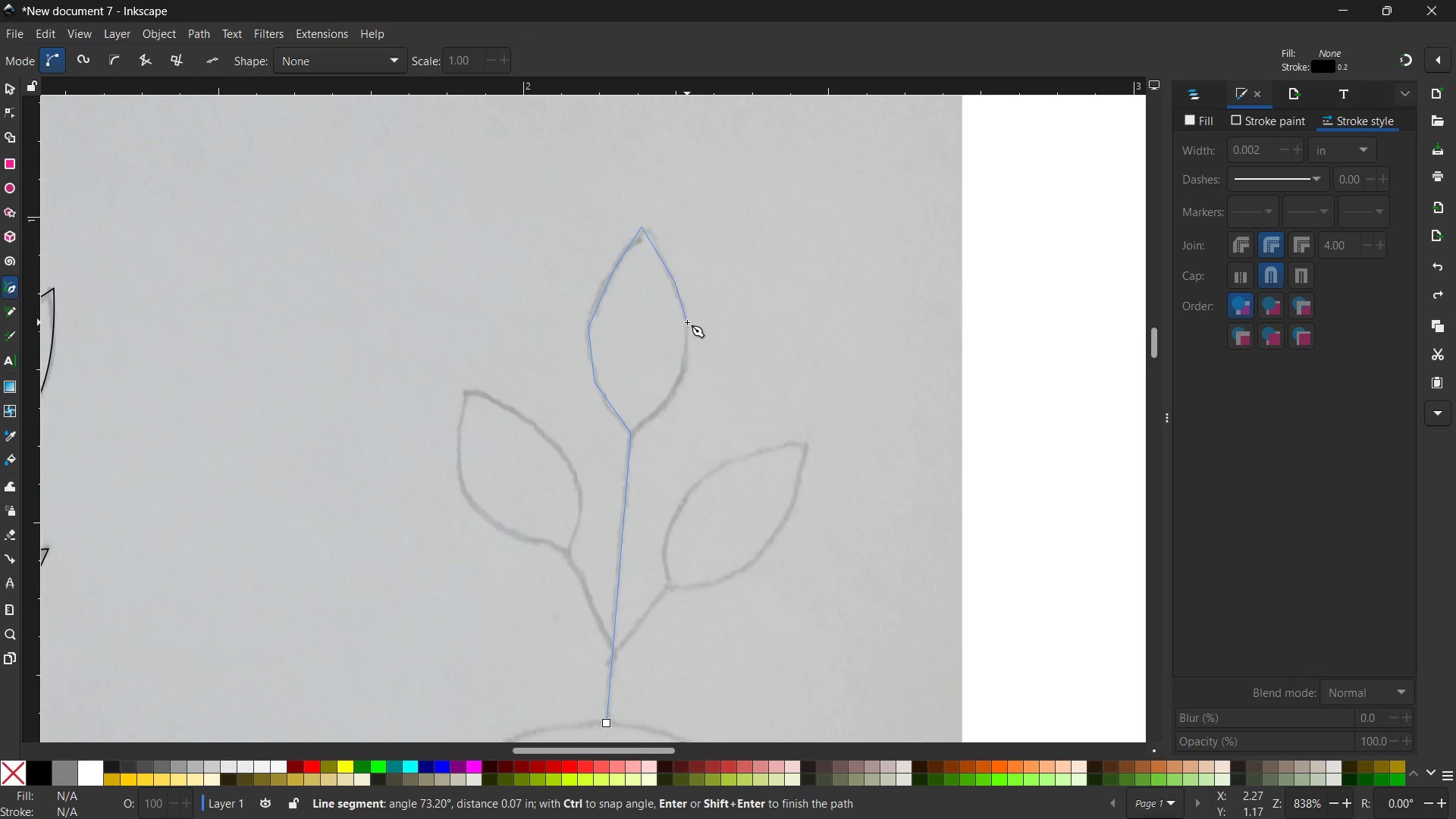 
scroll: coordinate [711, 348], scroll_direction: down, amount: 1.0
 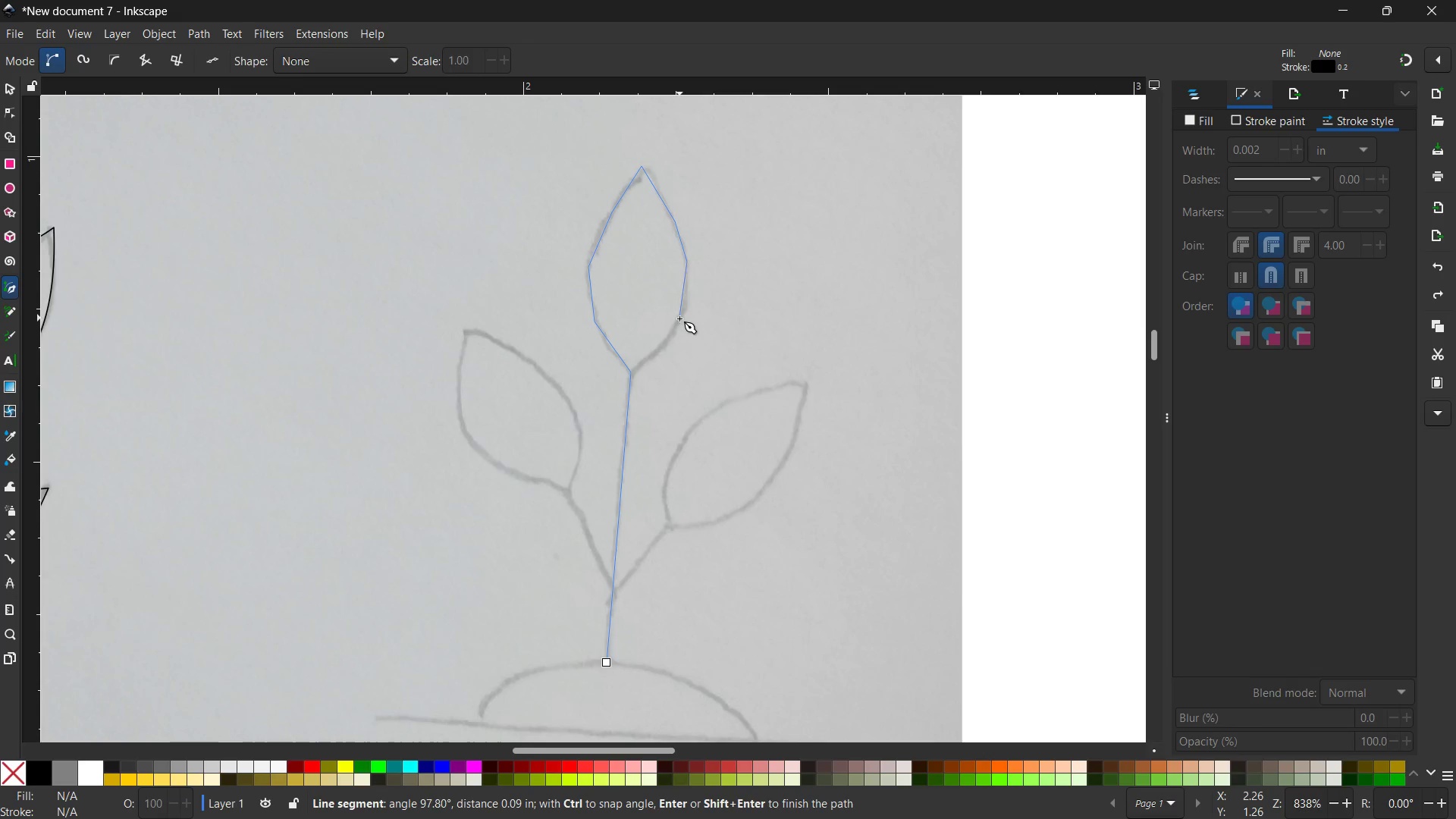 
left_click([662, 350])
 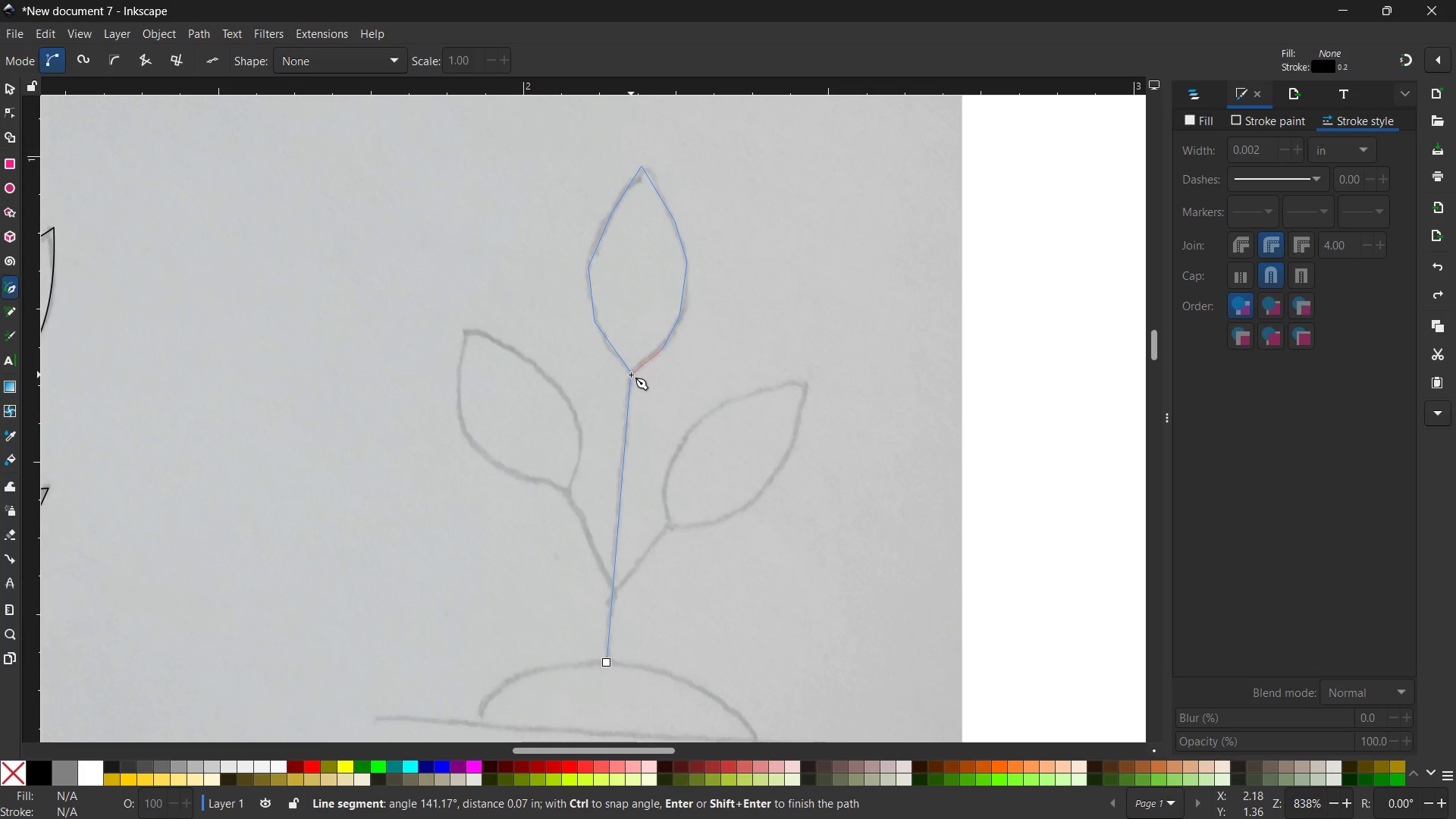 
left_click([631, 375])
 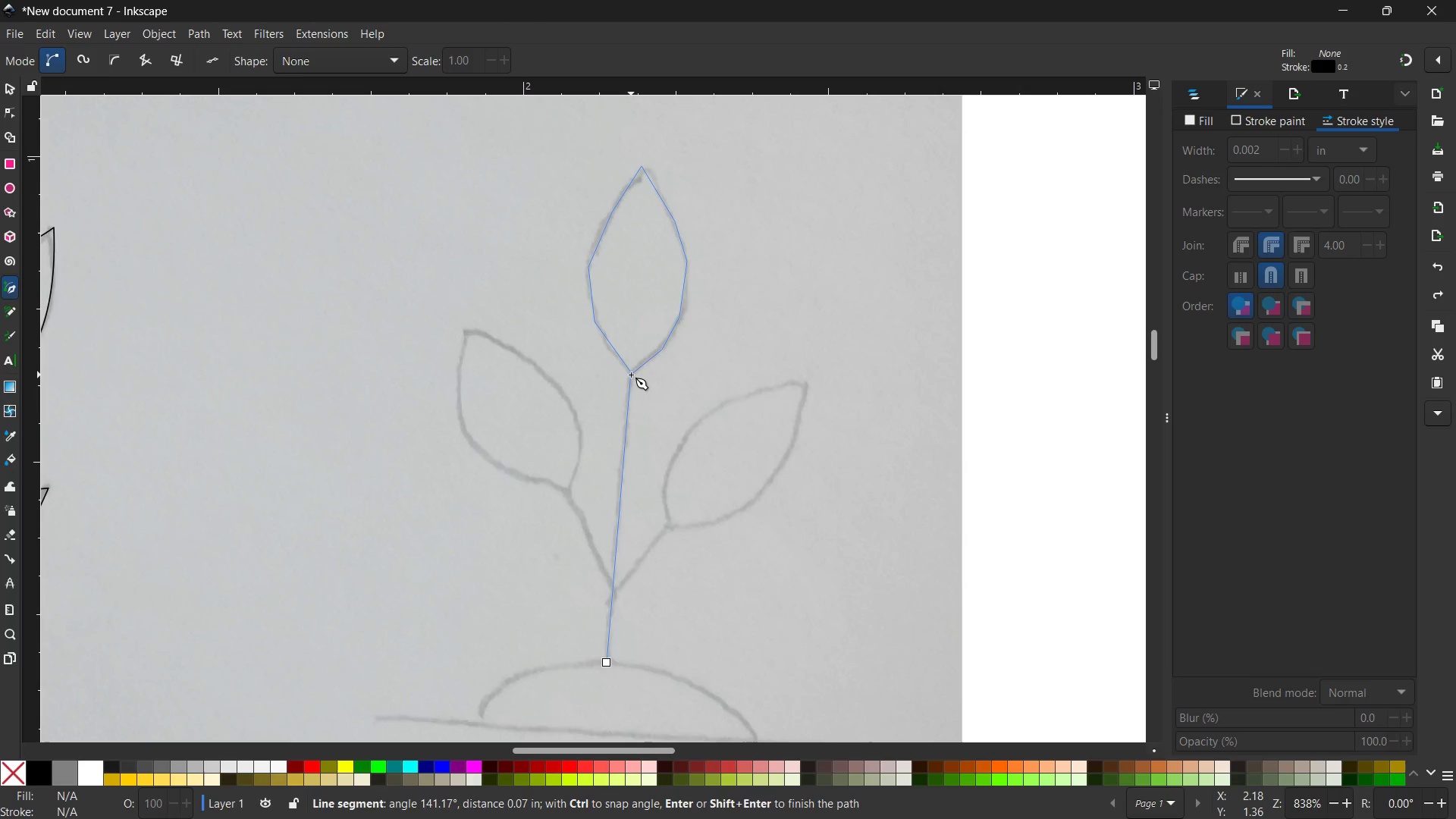 
key(Enter)
 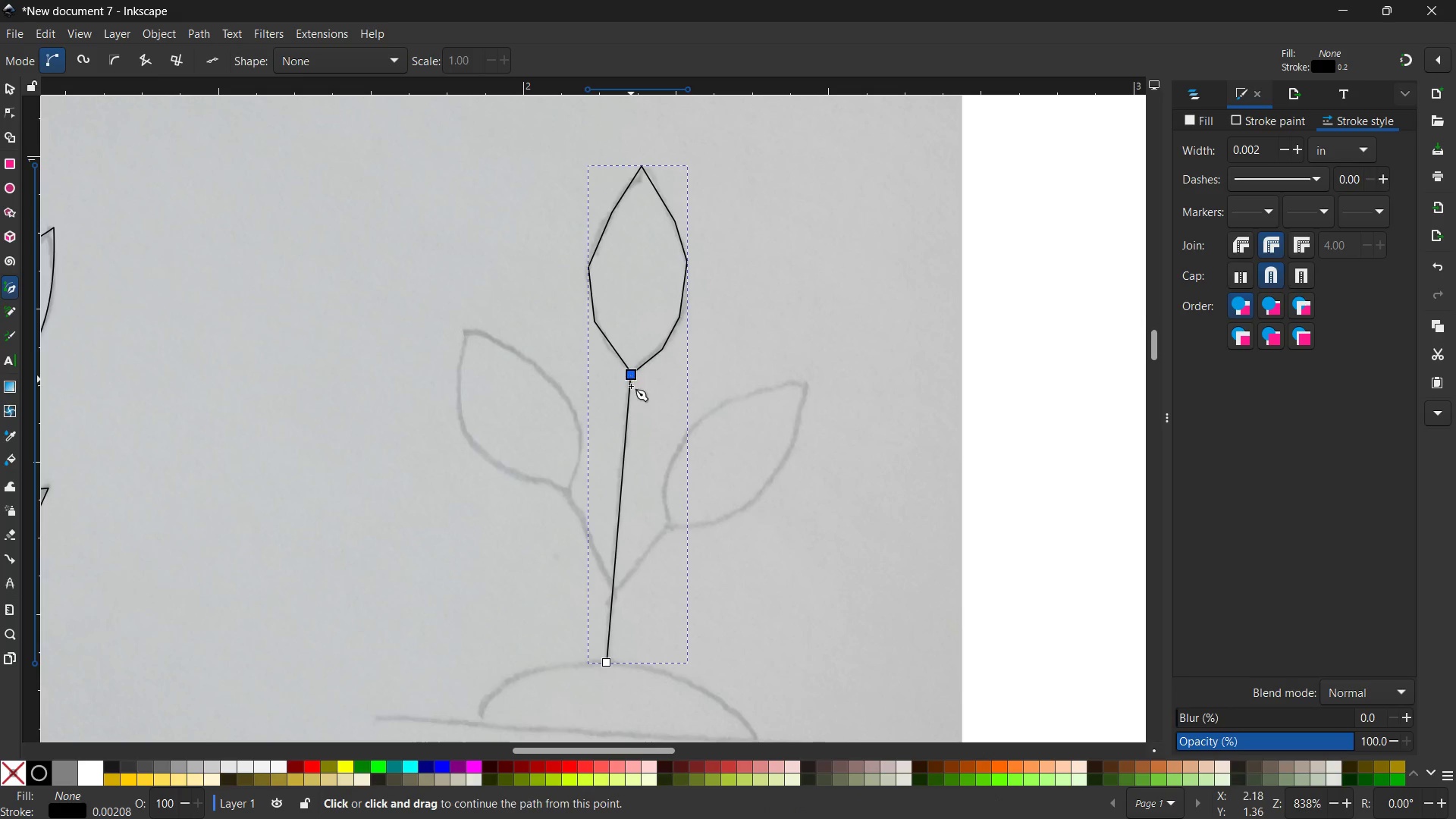 
scroll: coordinate [630, 418], scroll_direction: down, amount: 1.0
 